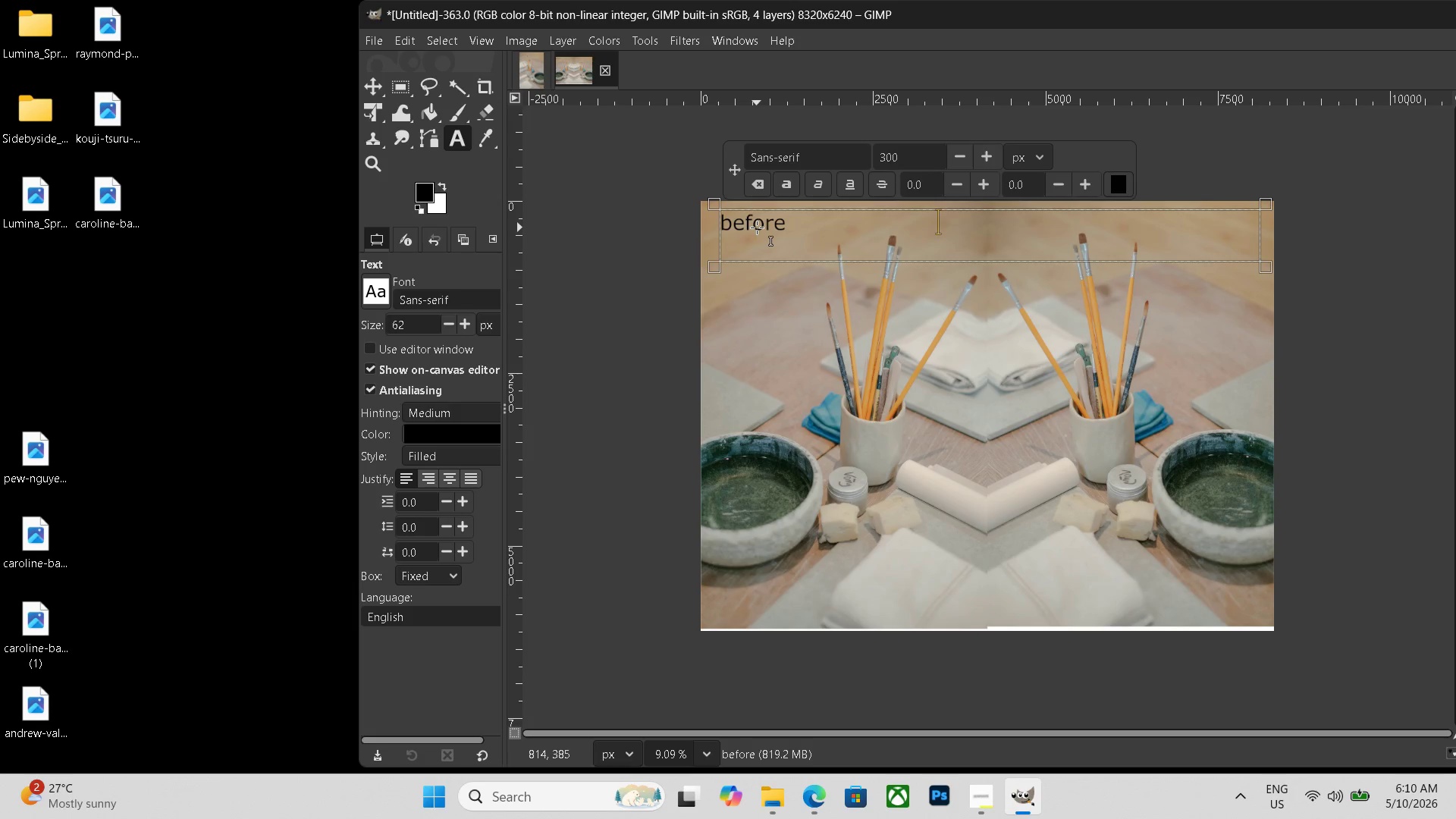 
hold_key(key=Space, duration=1.41)
 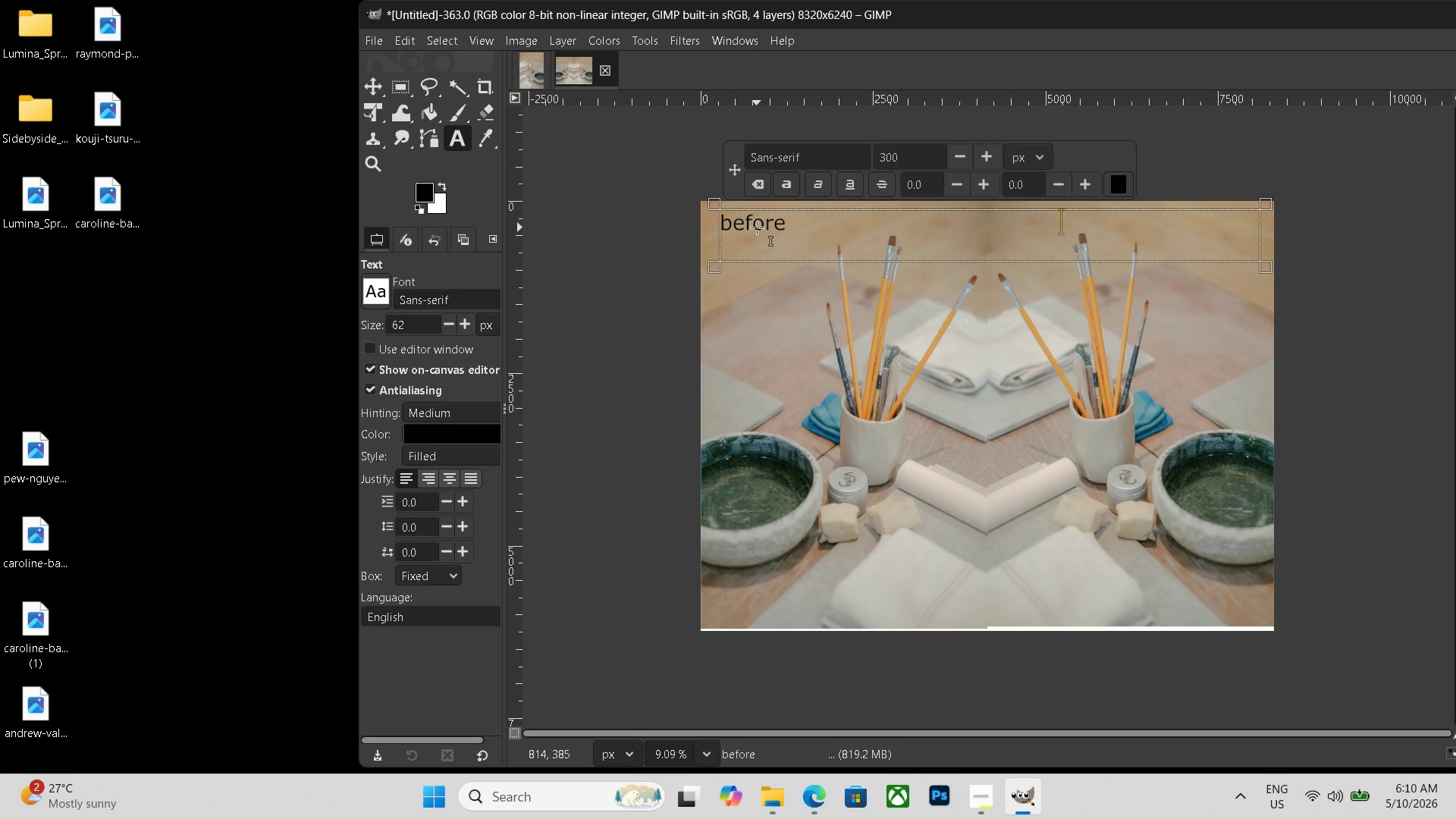 
type(   after)
 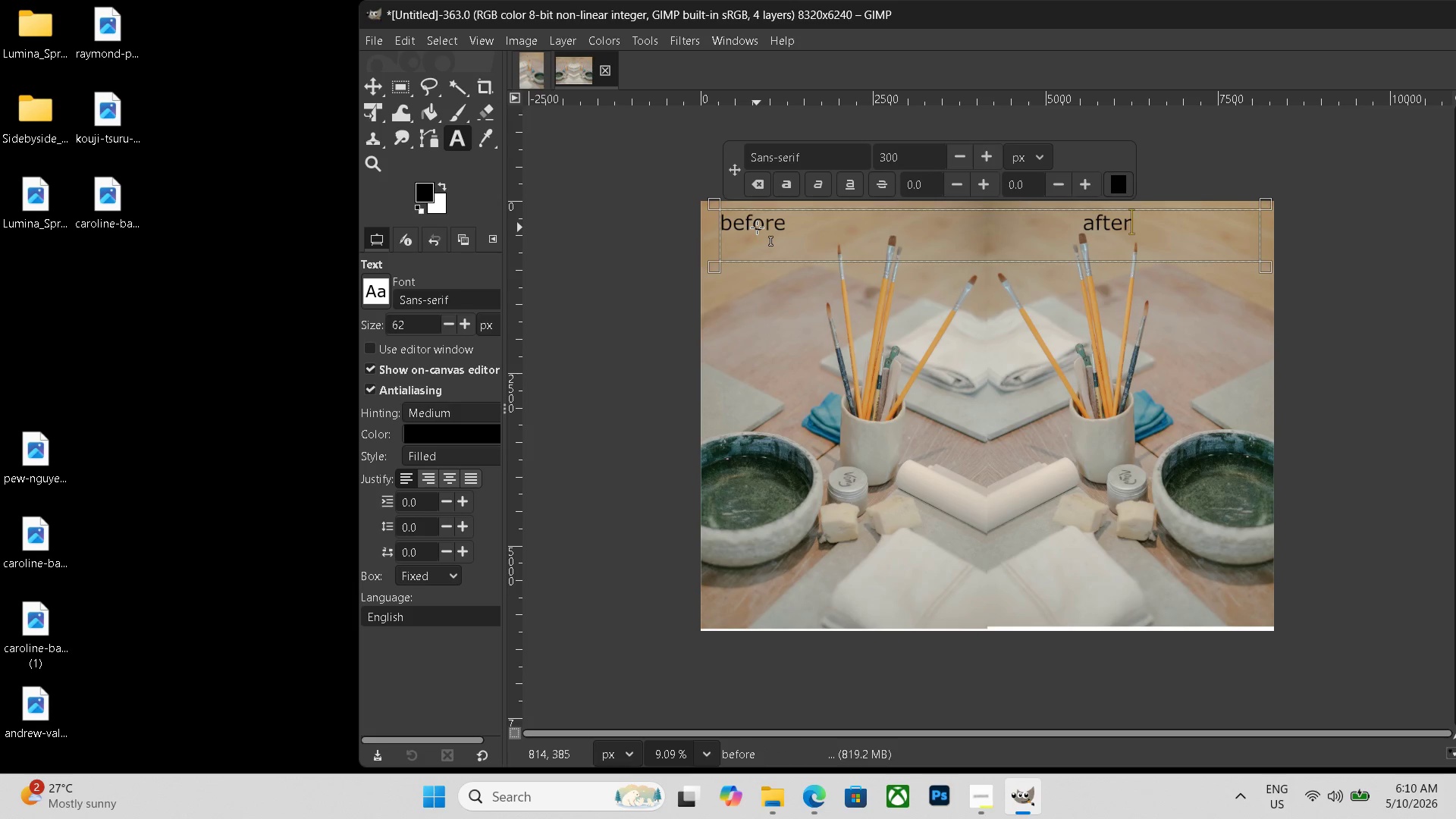 
key(Control+Shift+ShiftLeft)
 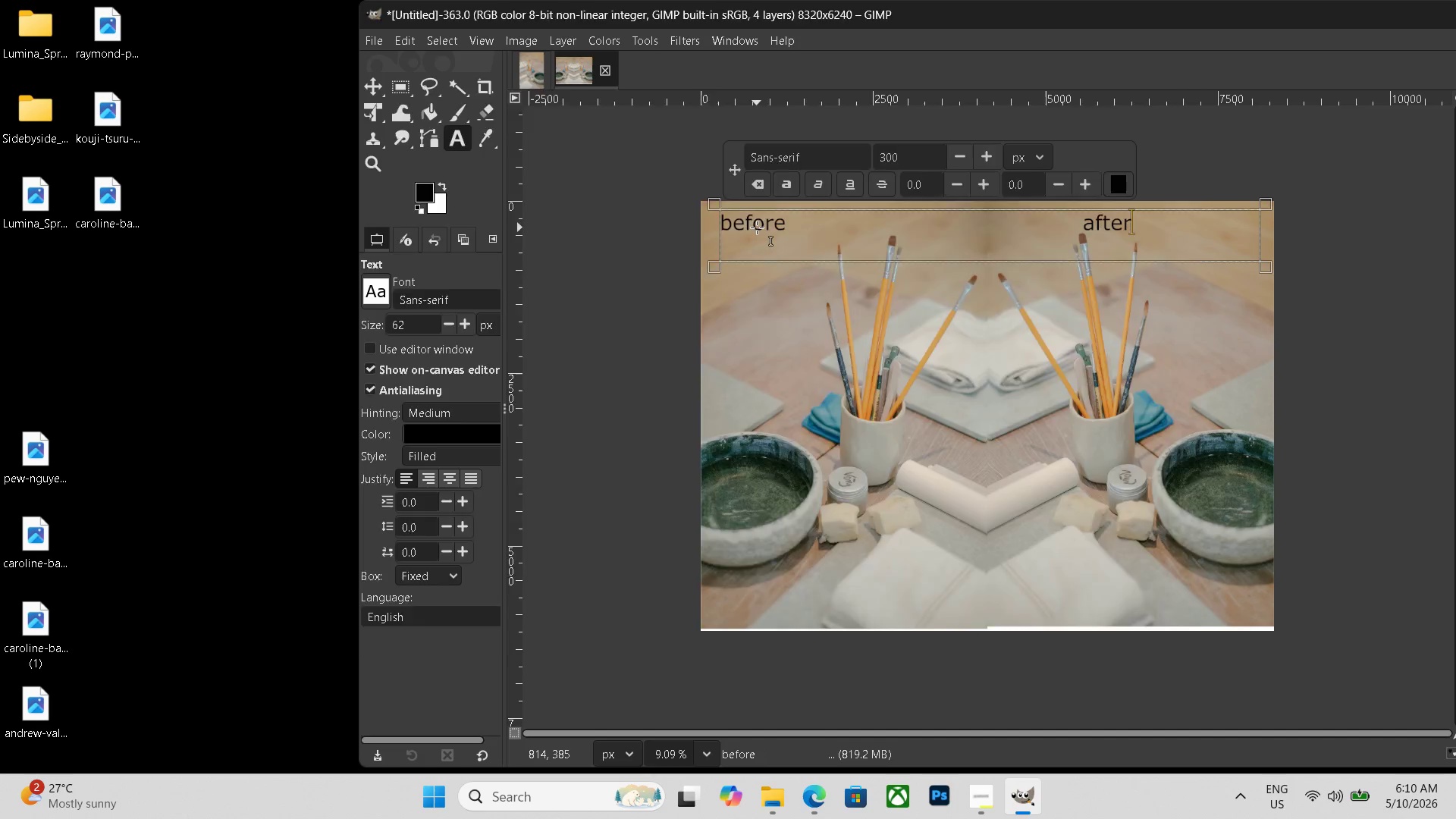 
key(Control+Shift+E)
 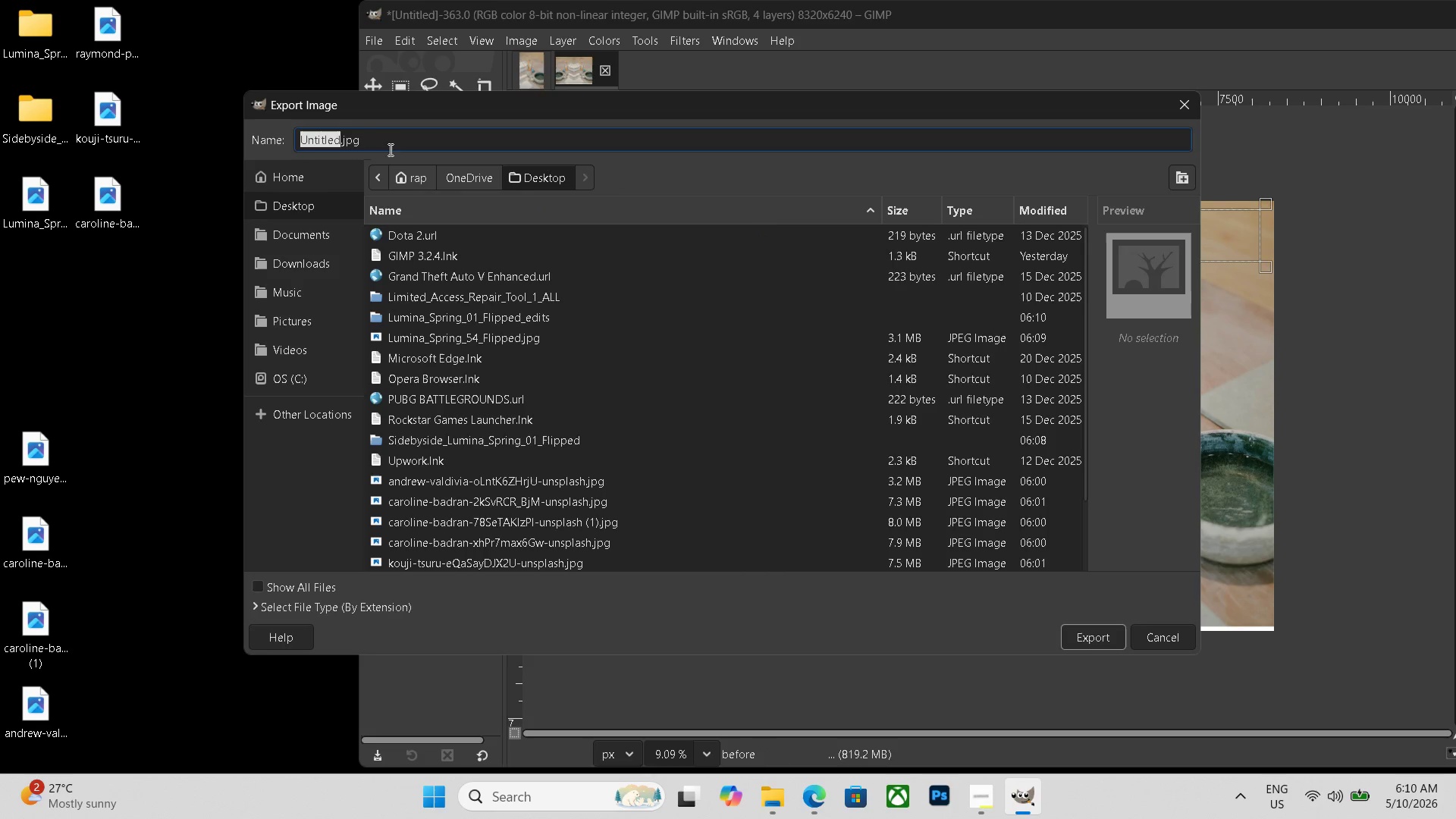 
left_click_drag(start_coordinate=[394, 143], to_coordinate=[227, 124])
 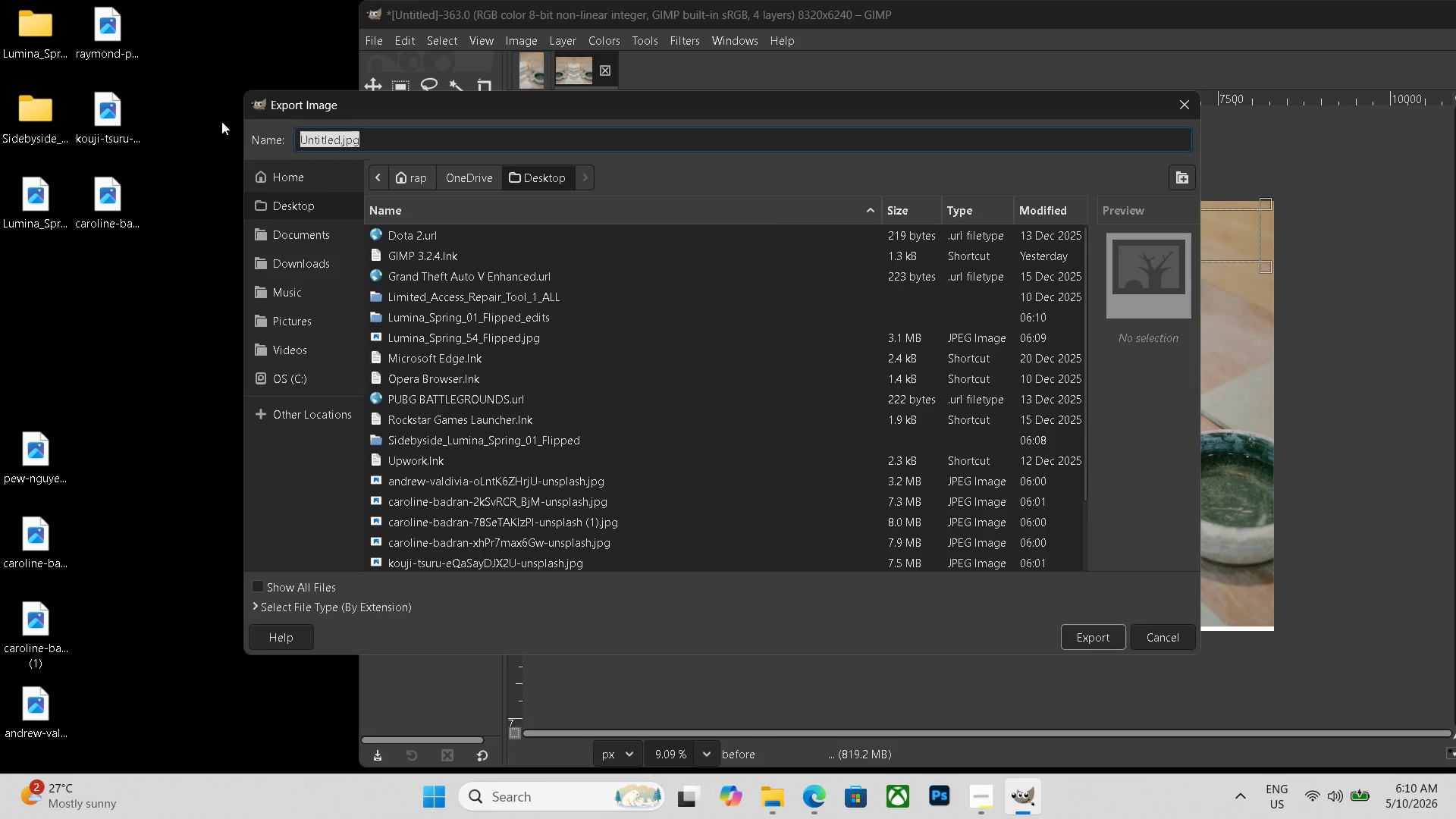 
key(Backspace)
type(sidebyside_)
 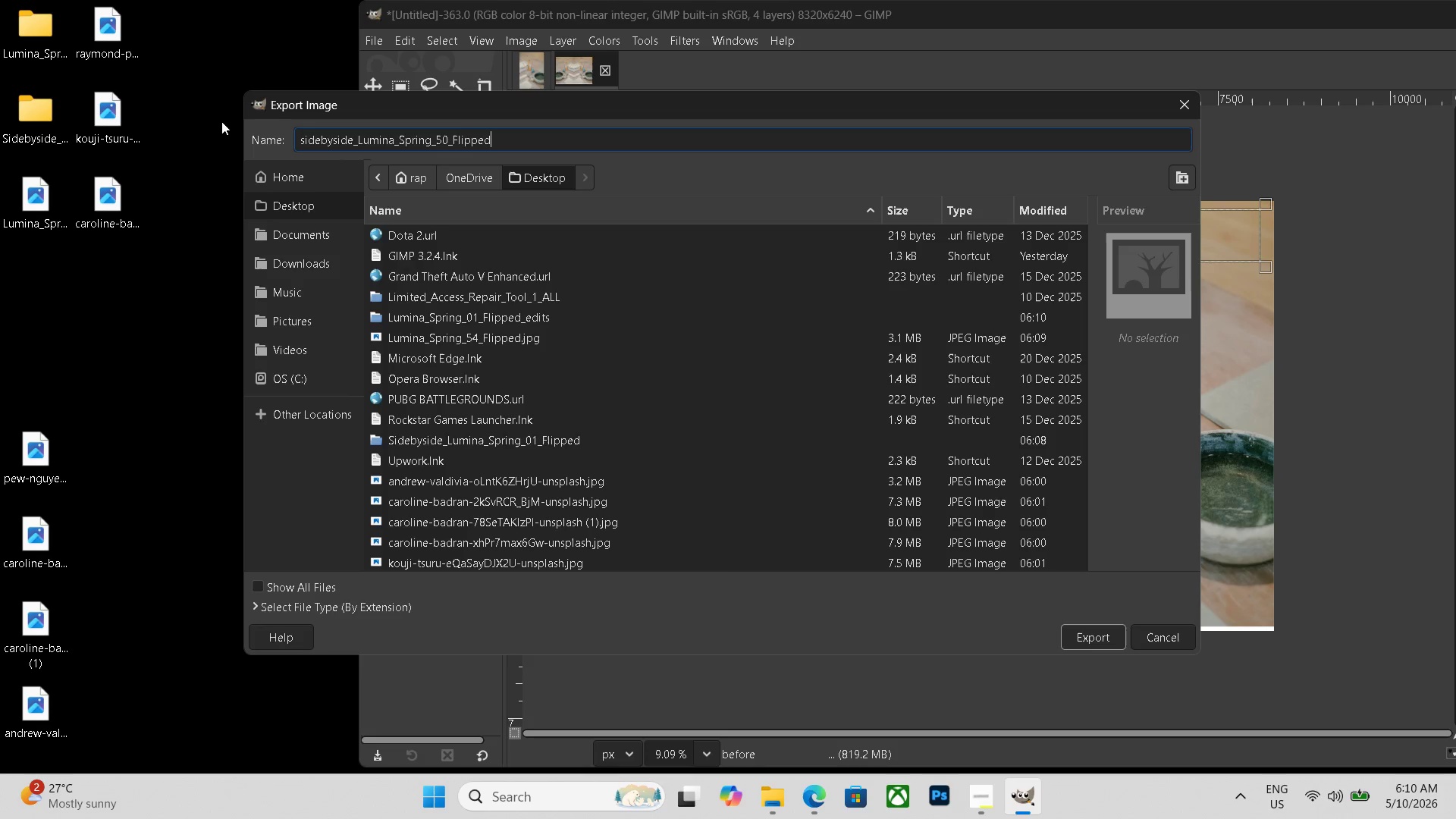 
 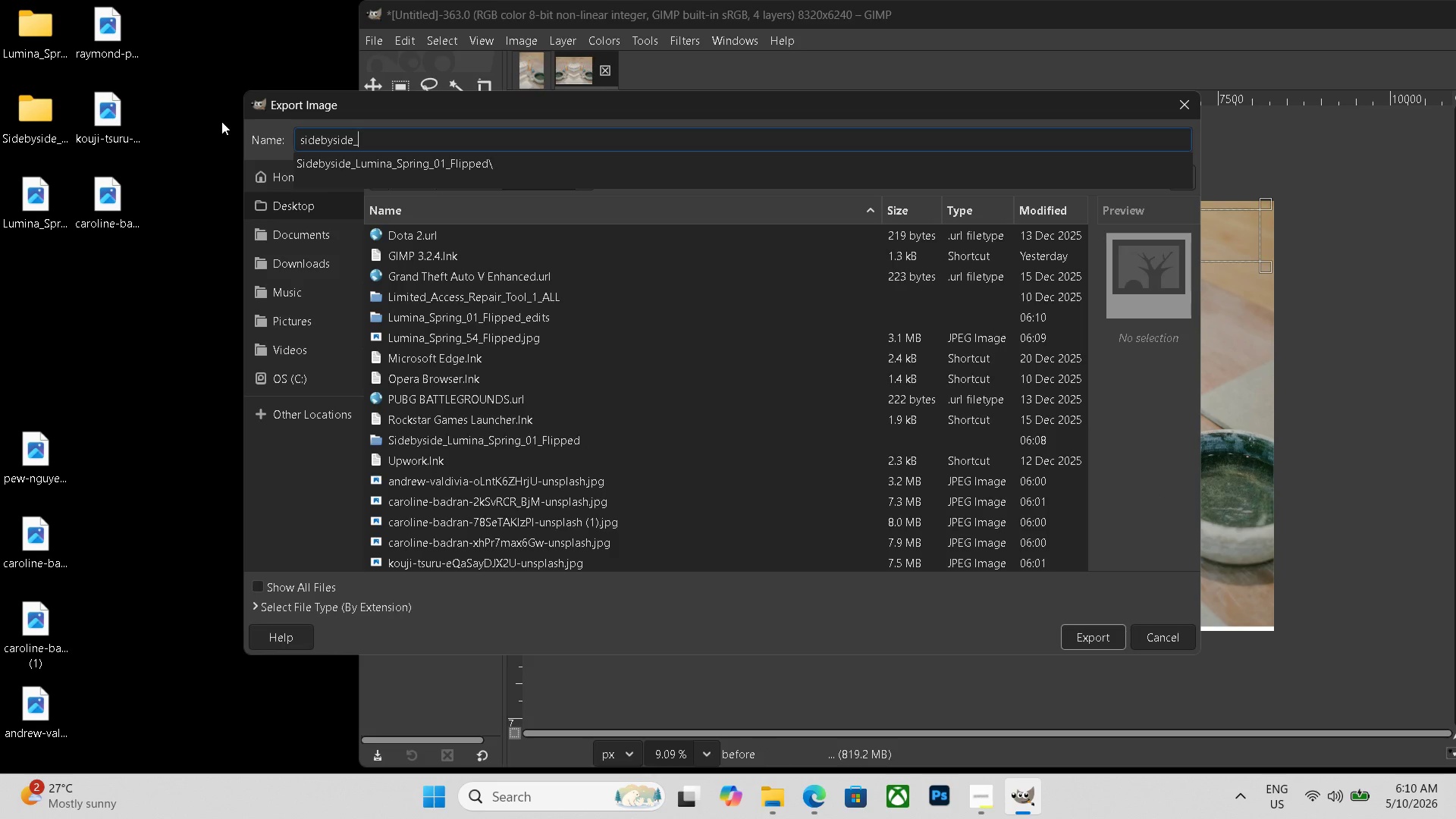 
key(Control+ControlLeft)
 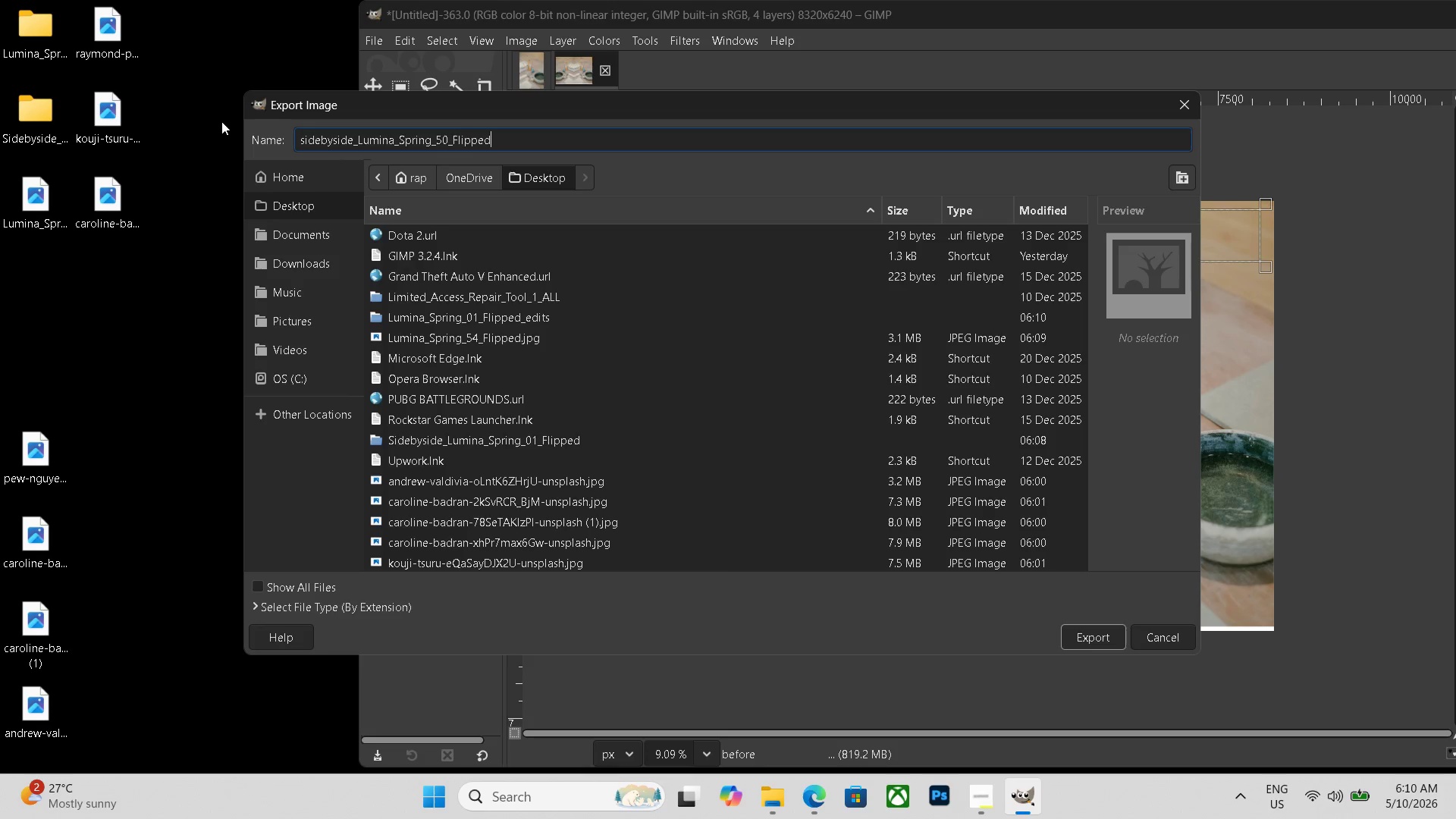 
key(Control+V)
 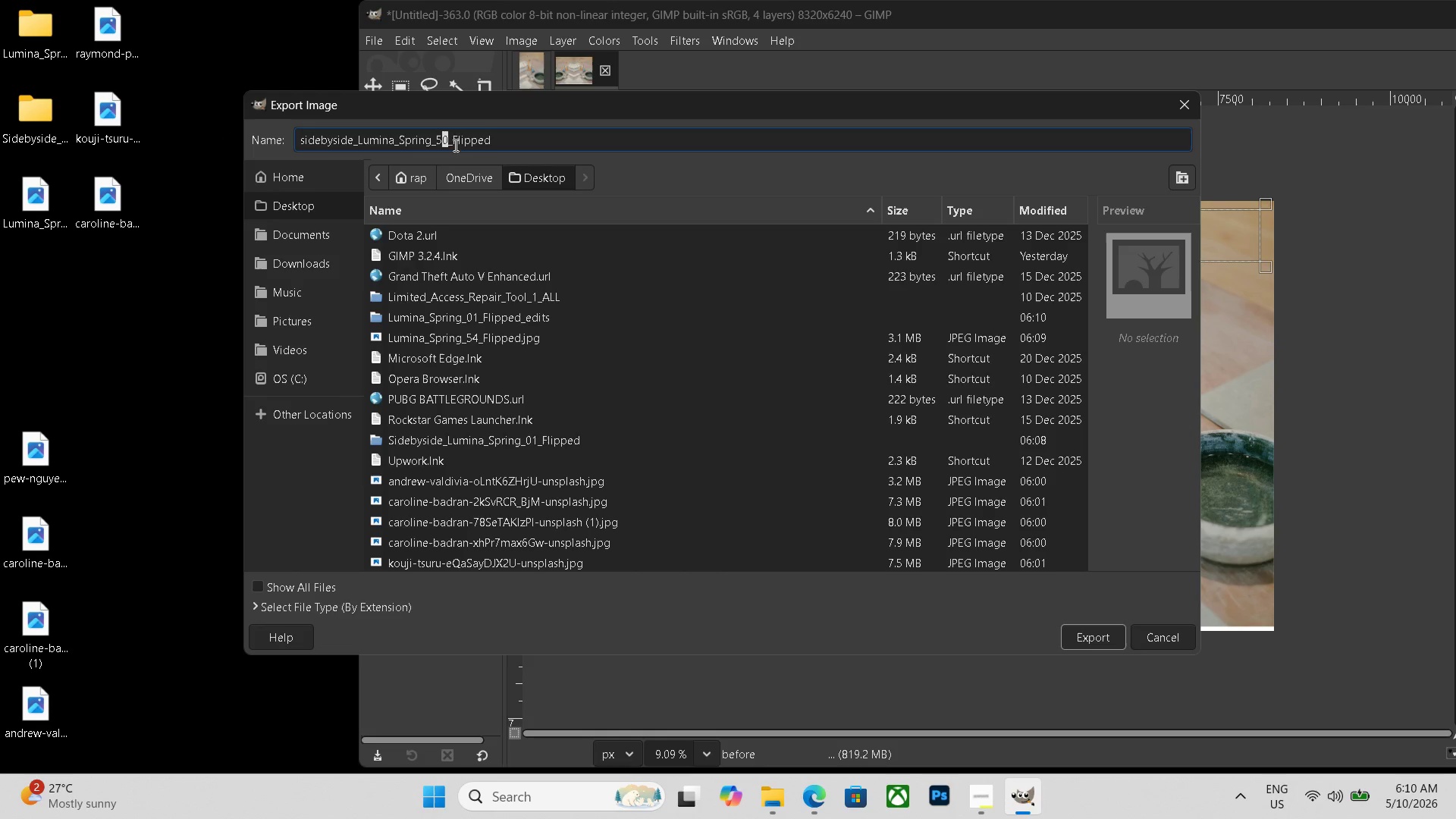 
key(Numpad4)
 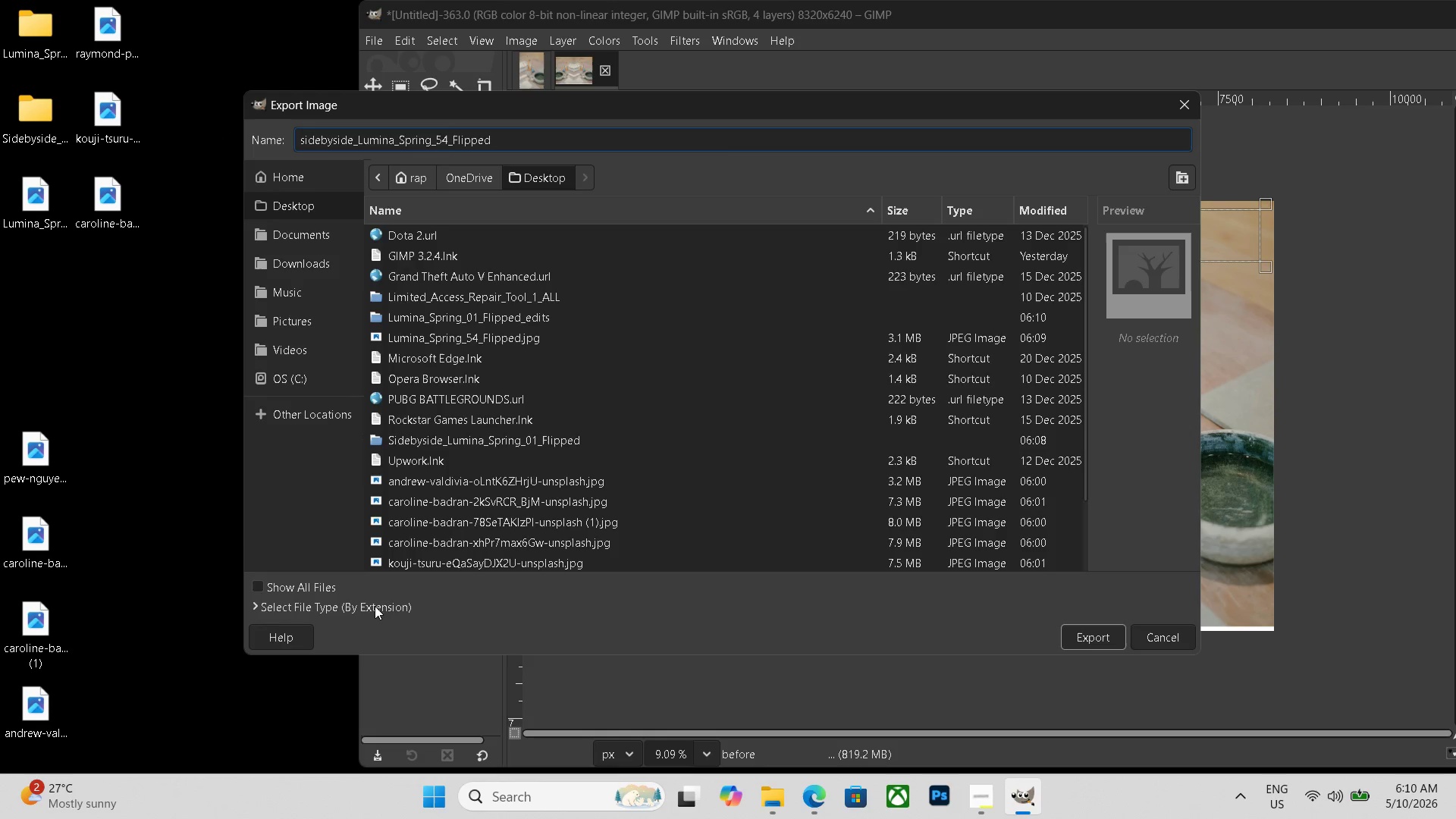 
scroll: coordinate [427, 577], scroll_direction: down, amount: 22.0
 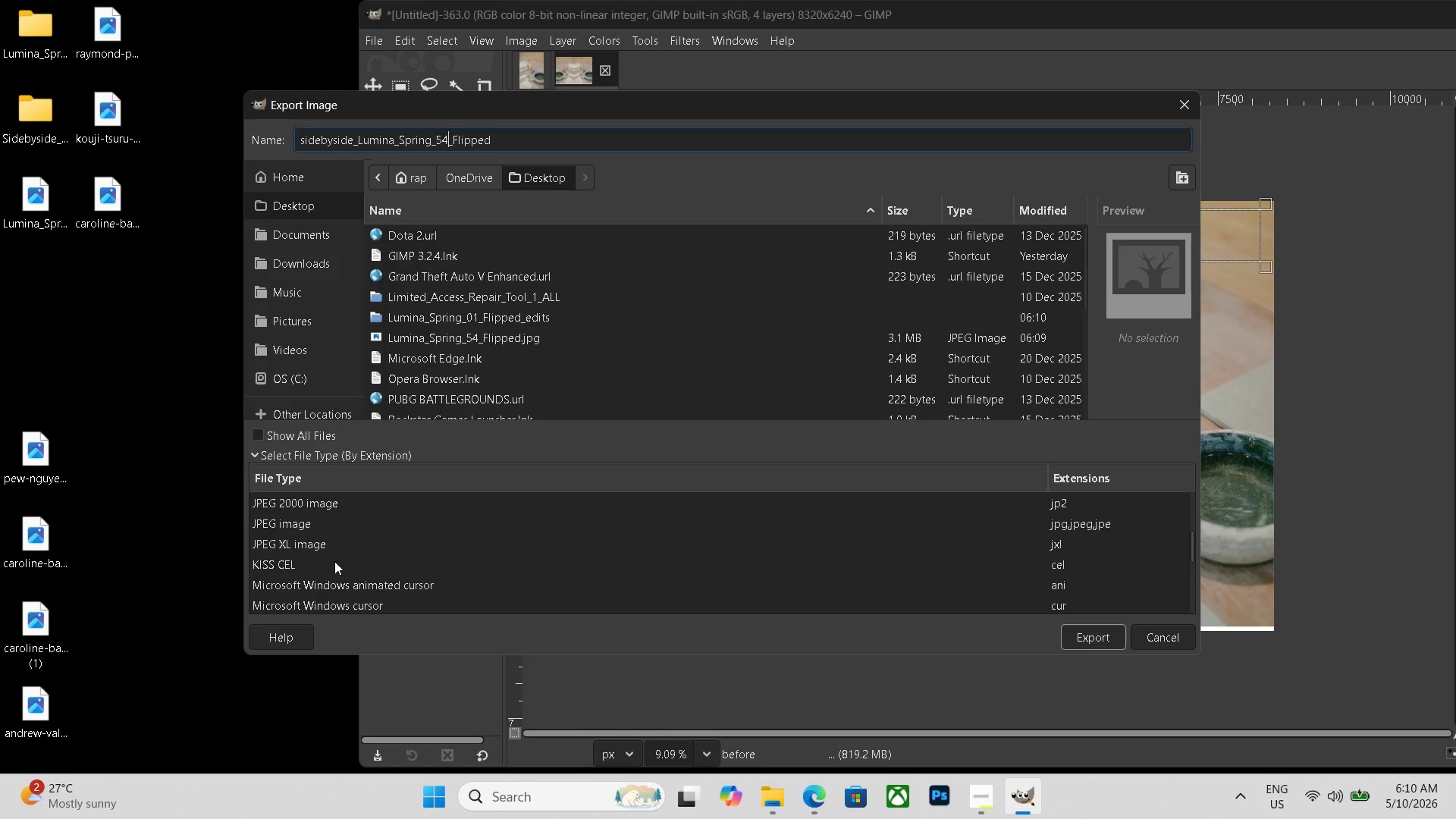 
scroll: coordinate [328, 558], scroll_direction: up, amount: 1.0
 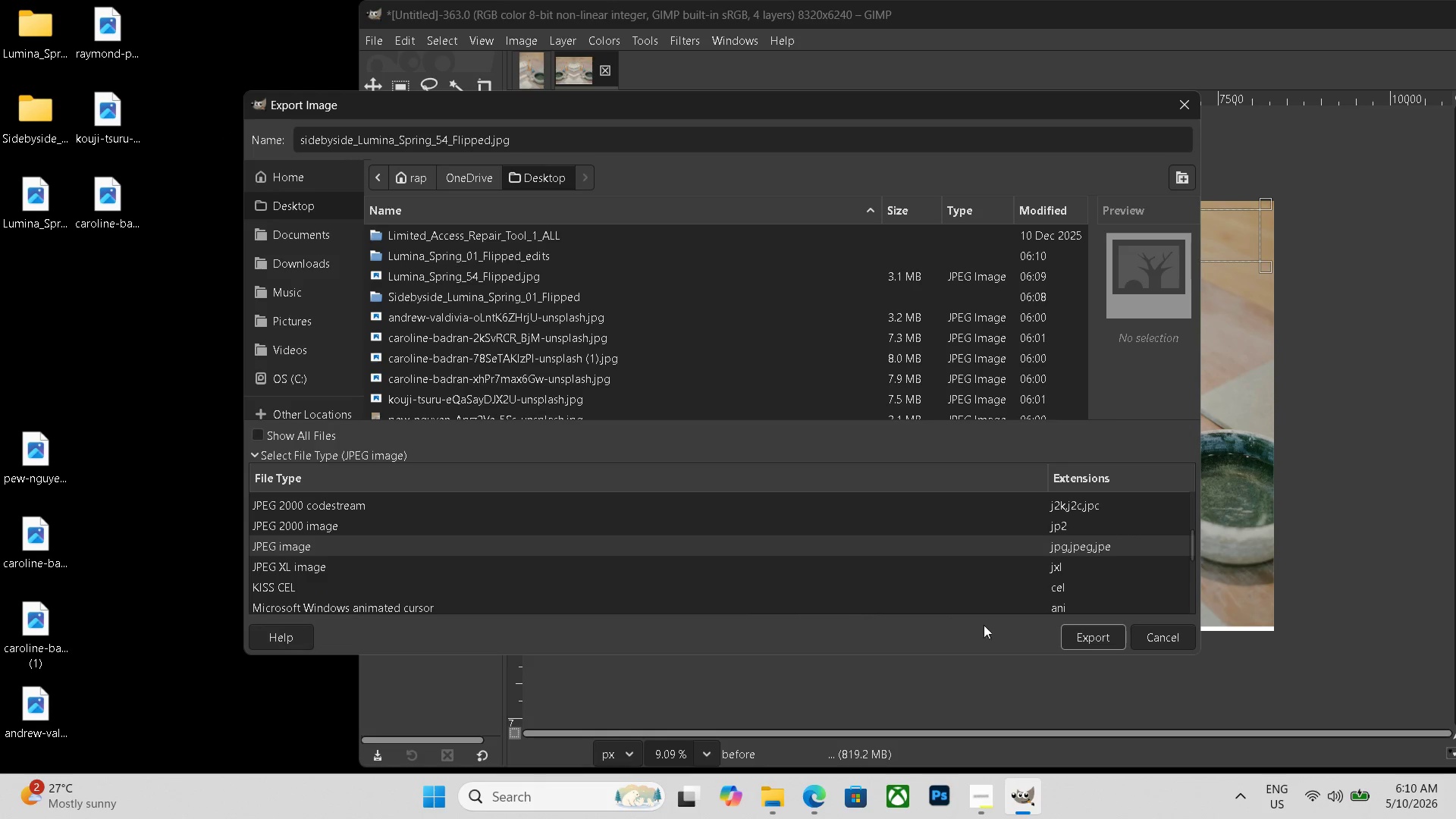 
left_click([1094, 640])
 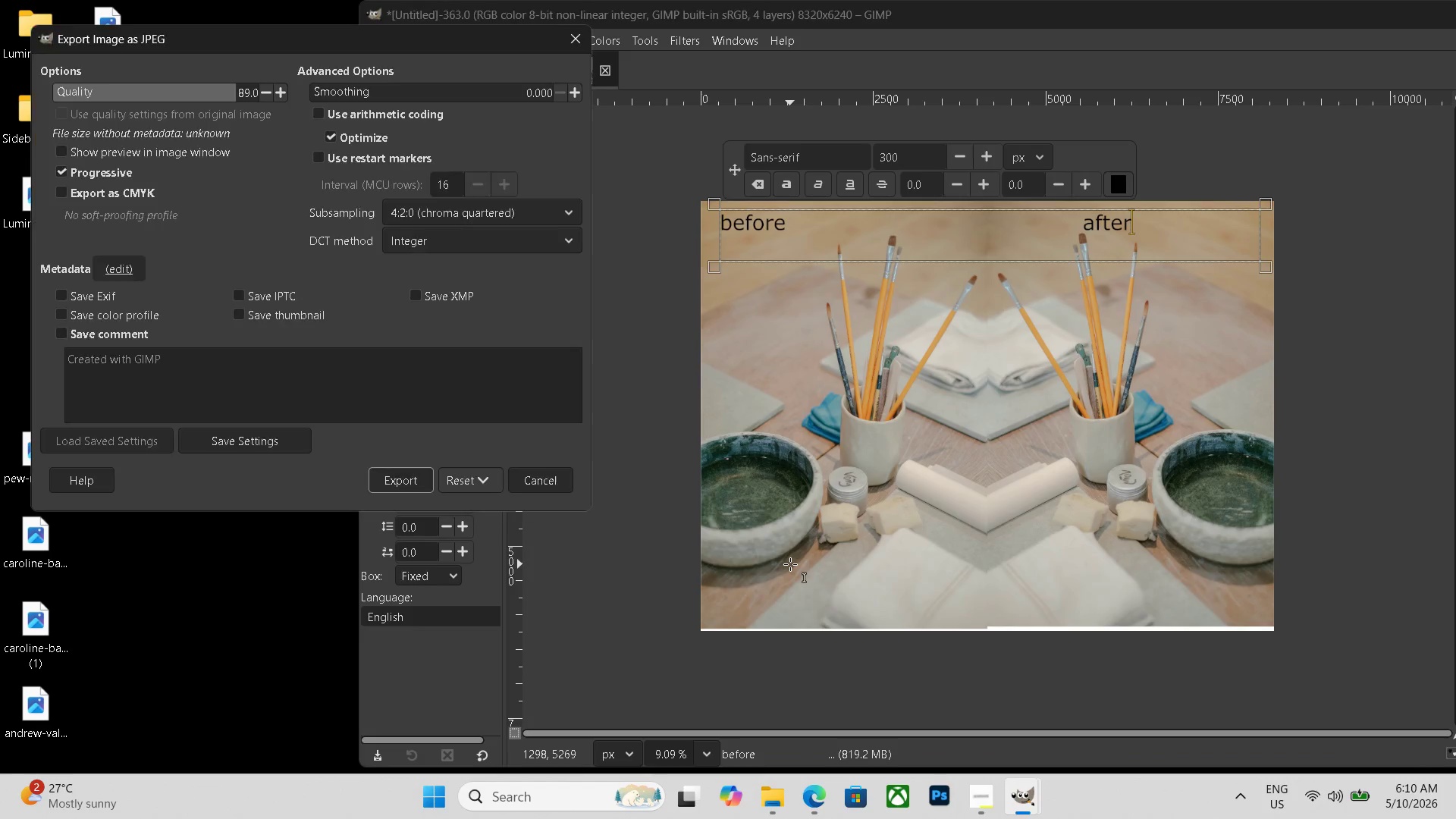 
left_click([416, 484])
 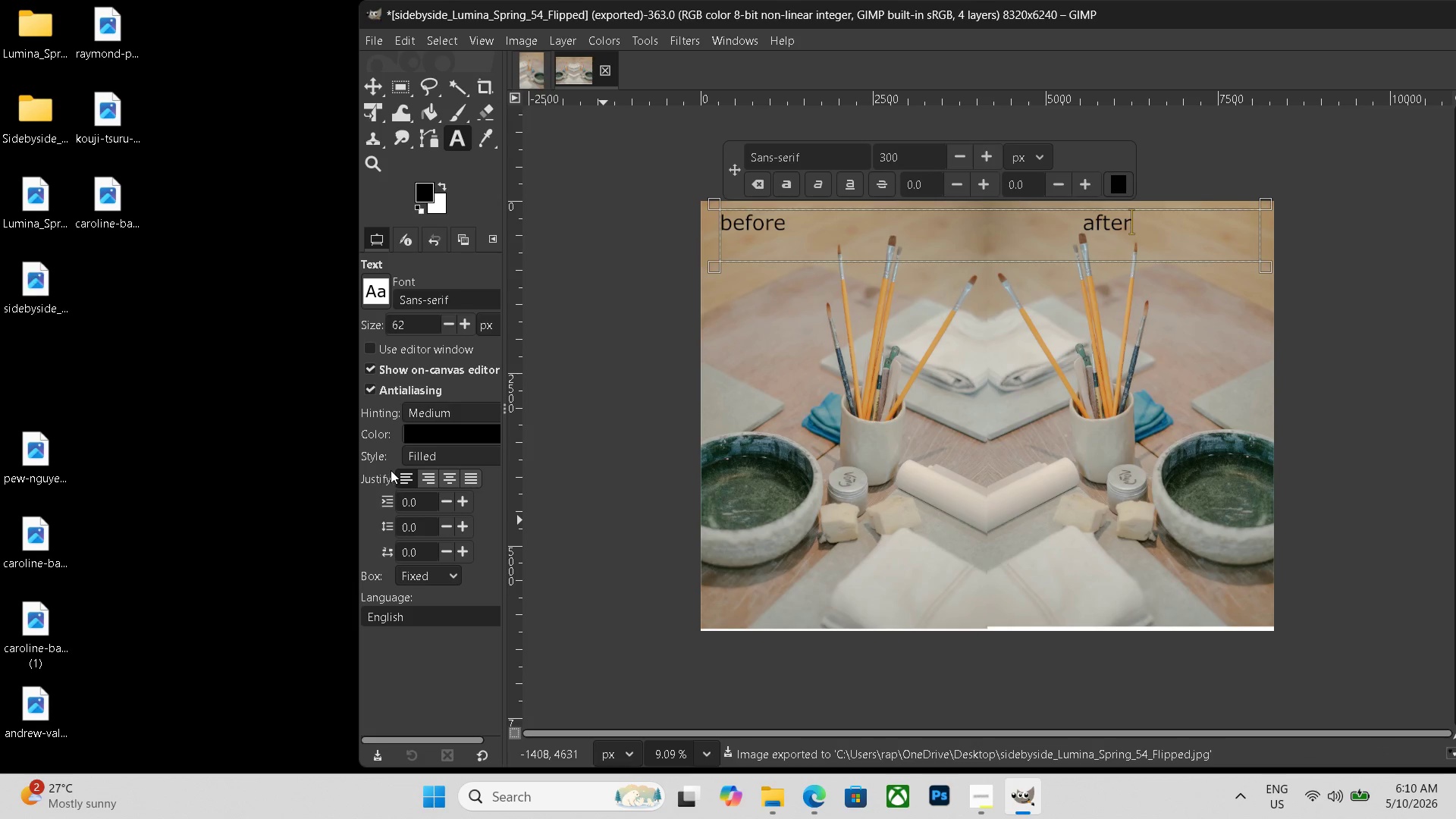 
left_click_drag(start_coordinate=[42, 202], to_coordinate=[33, 42])
 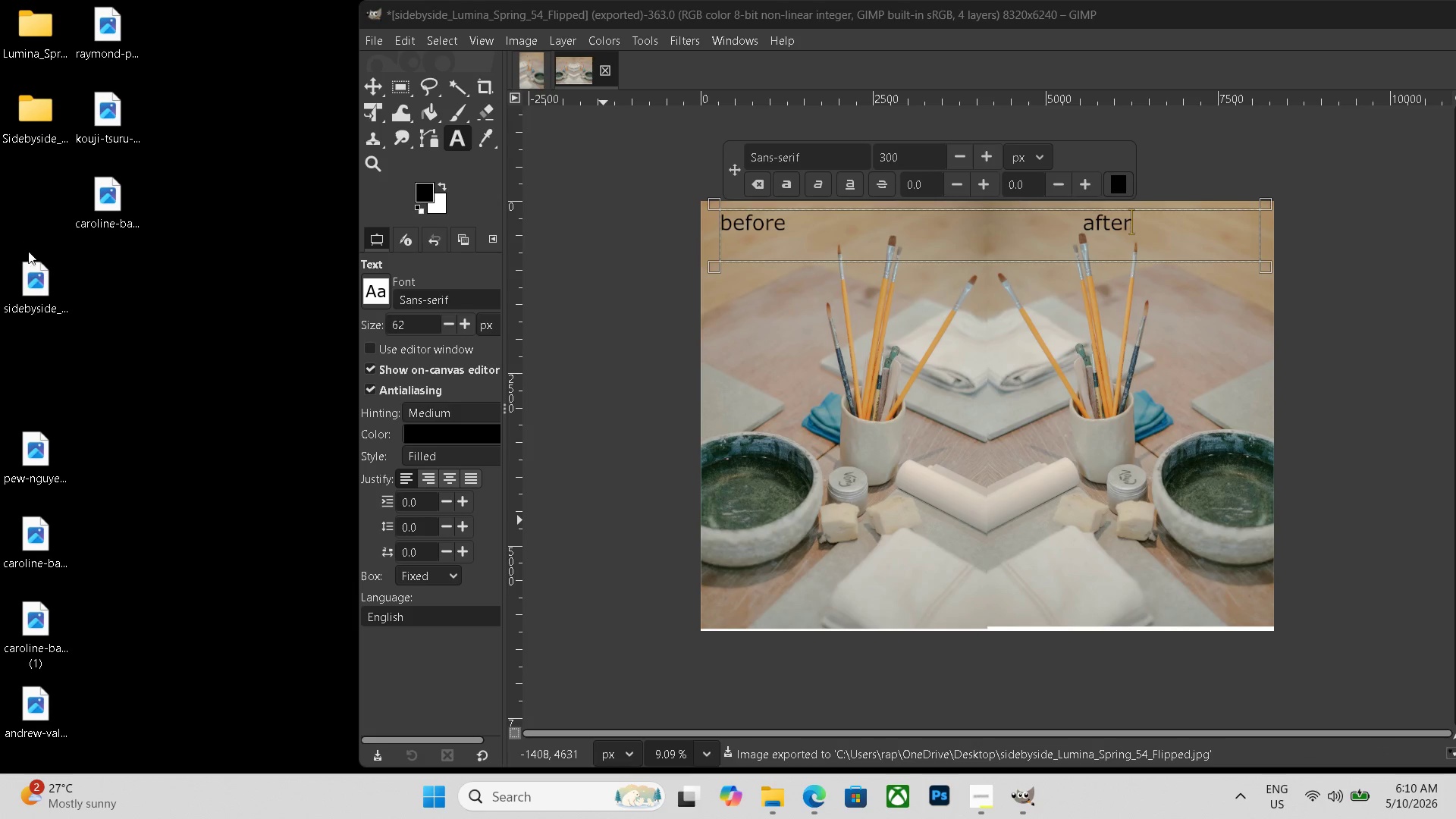 
left_click_drag(start_coordinate=[30, 270], to_coordinate=[42, 103])
 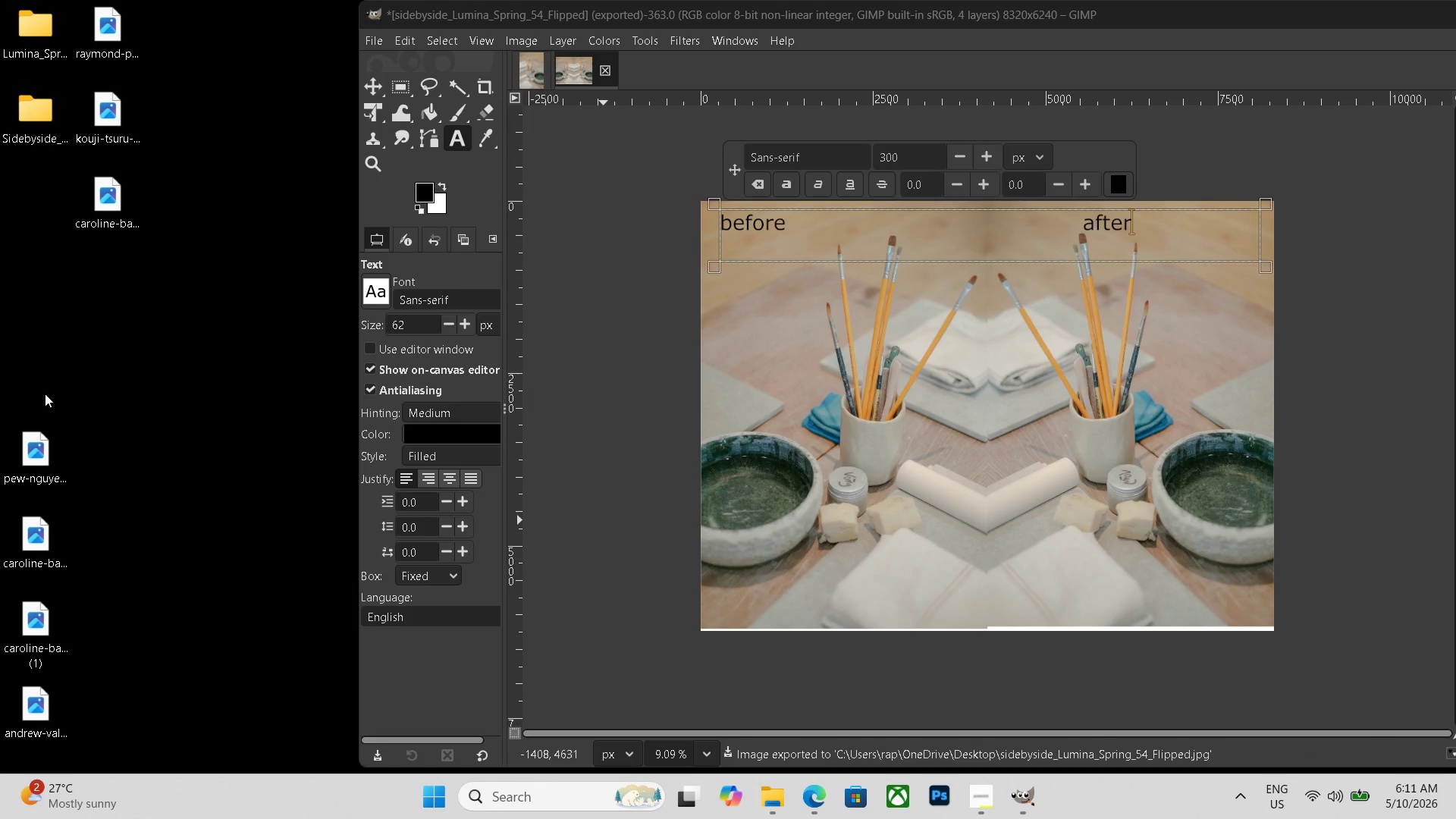 
left_click([42, 441])
 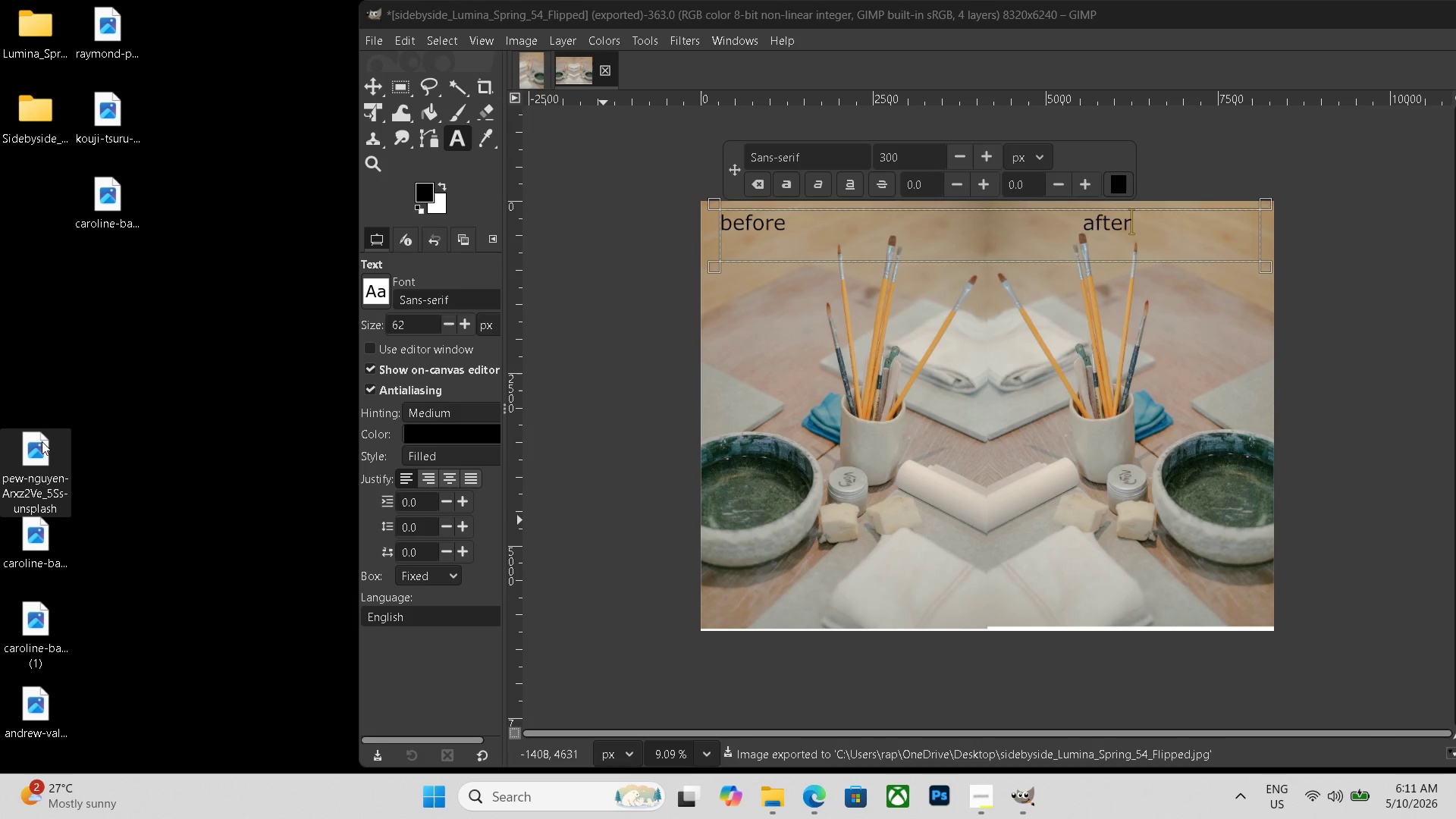 
key(Delete)
 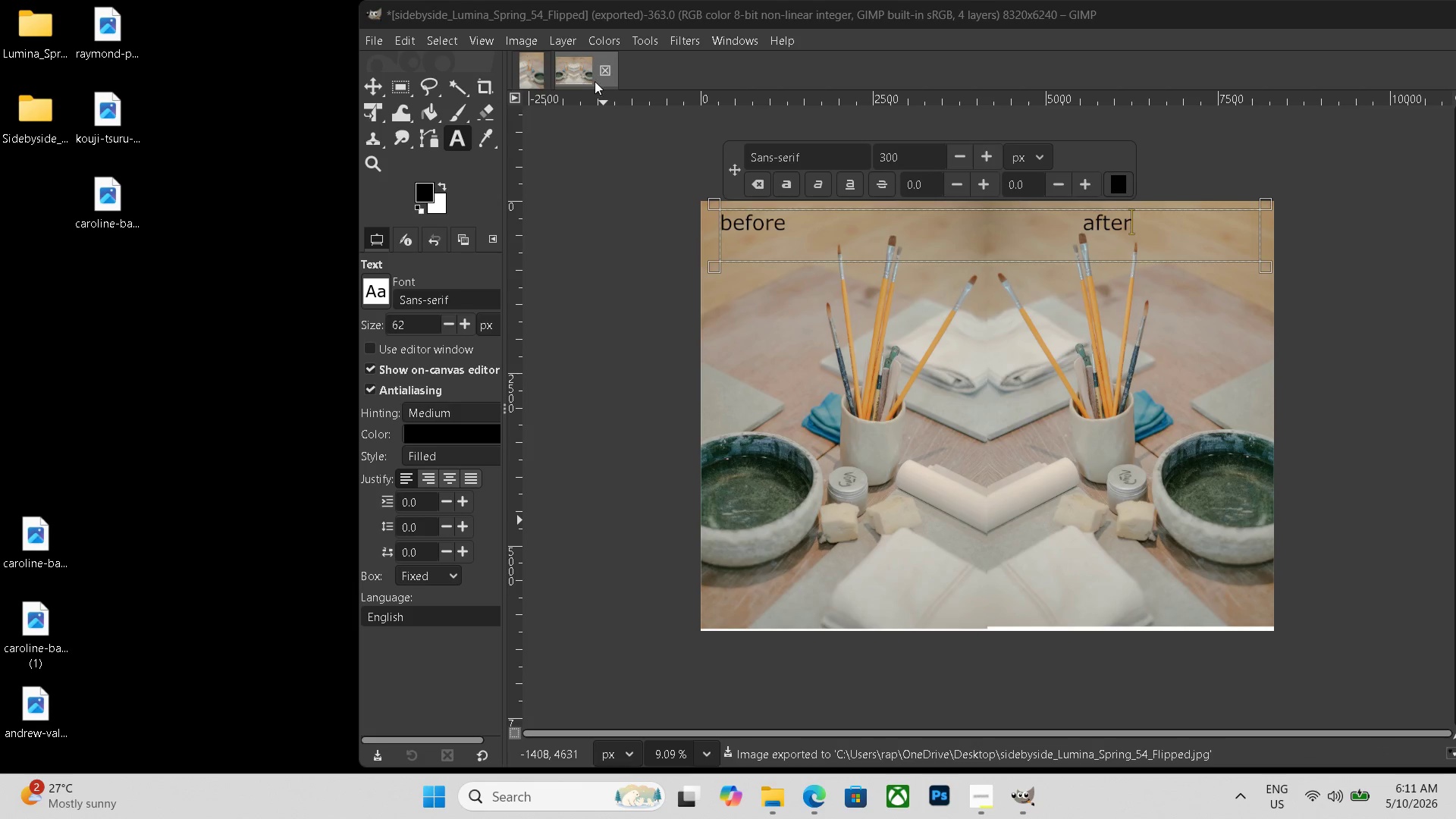 
left_click([595, 74])
 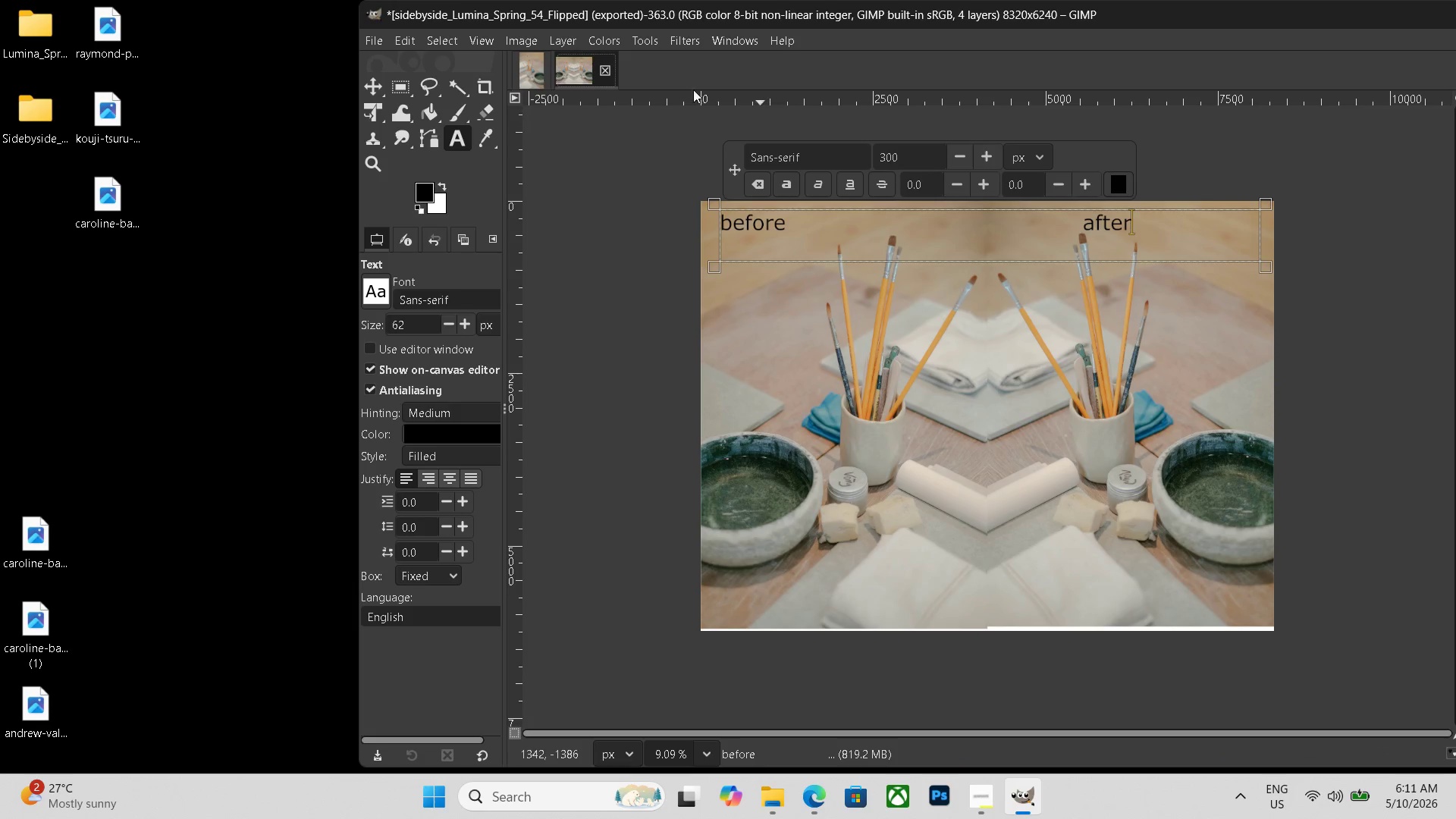 
left_click([605, 70])
 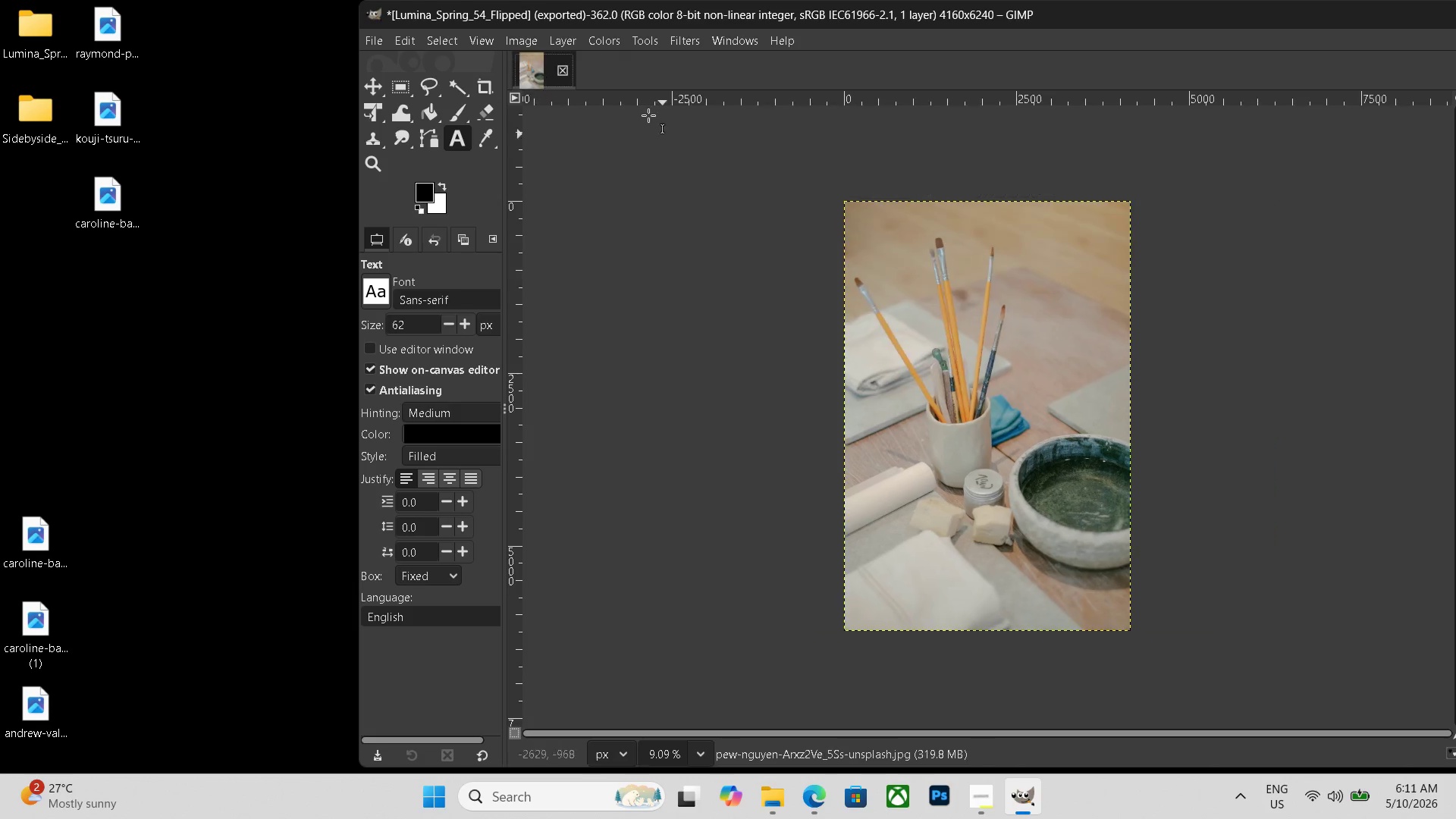 
left_click([558, 63])
 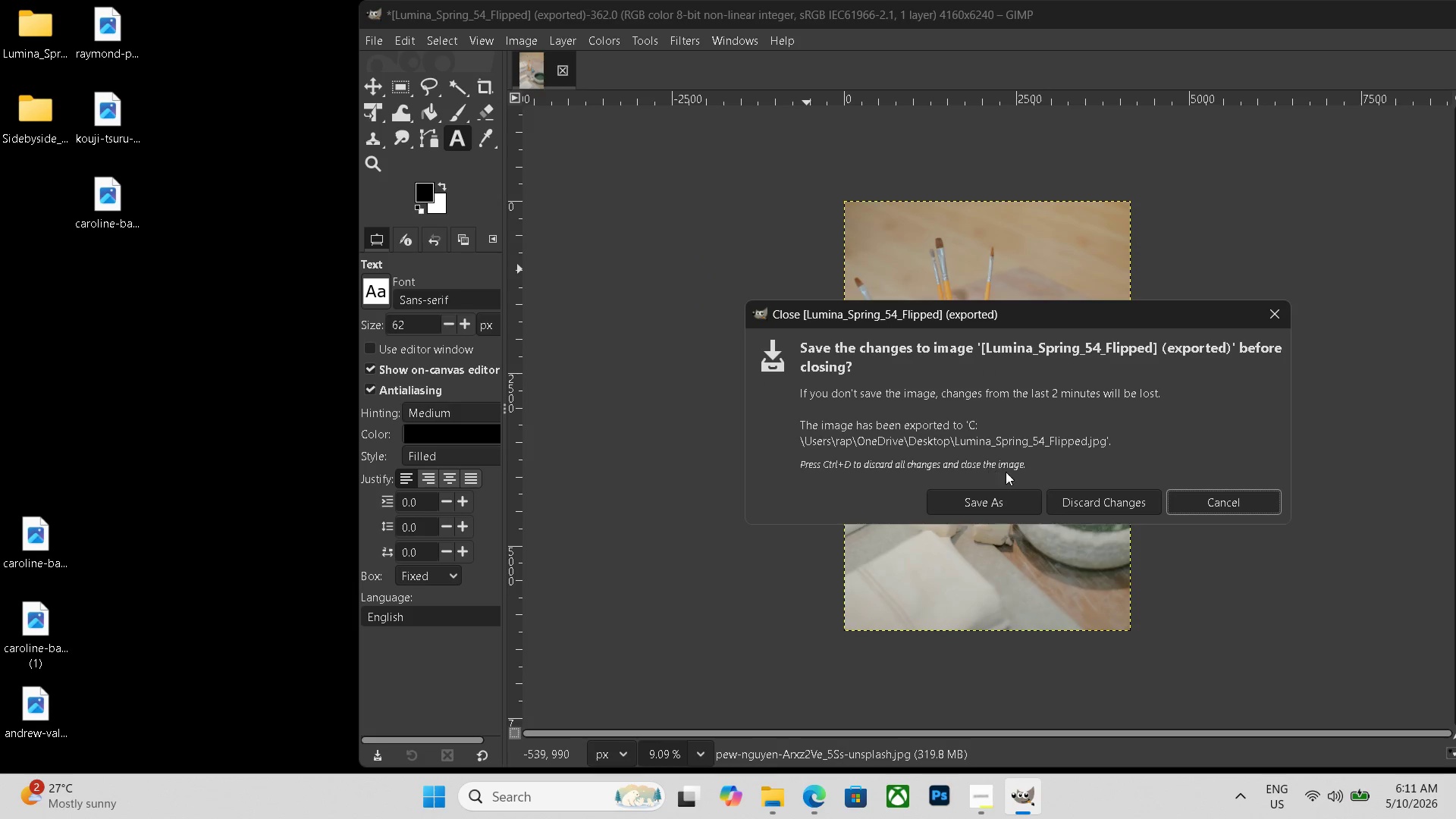 
left_click([1093, 513])
 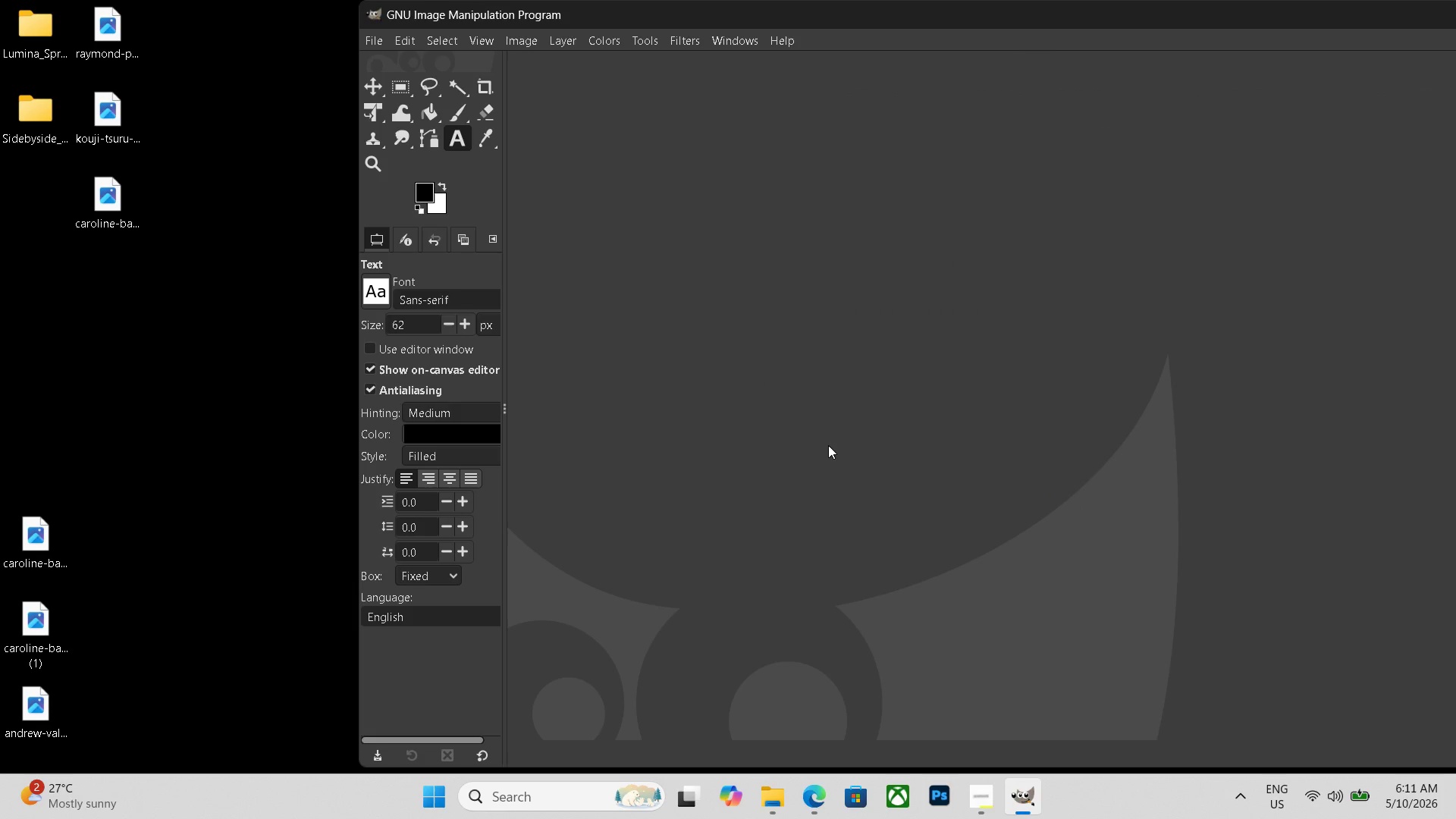 
key(Control+N)
 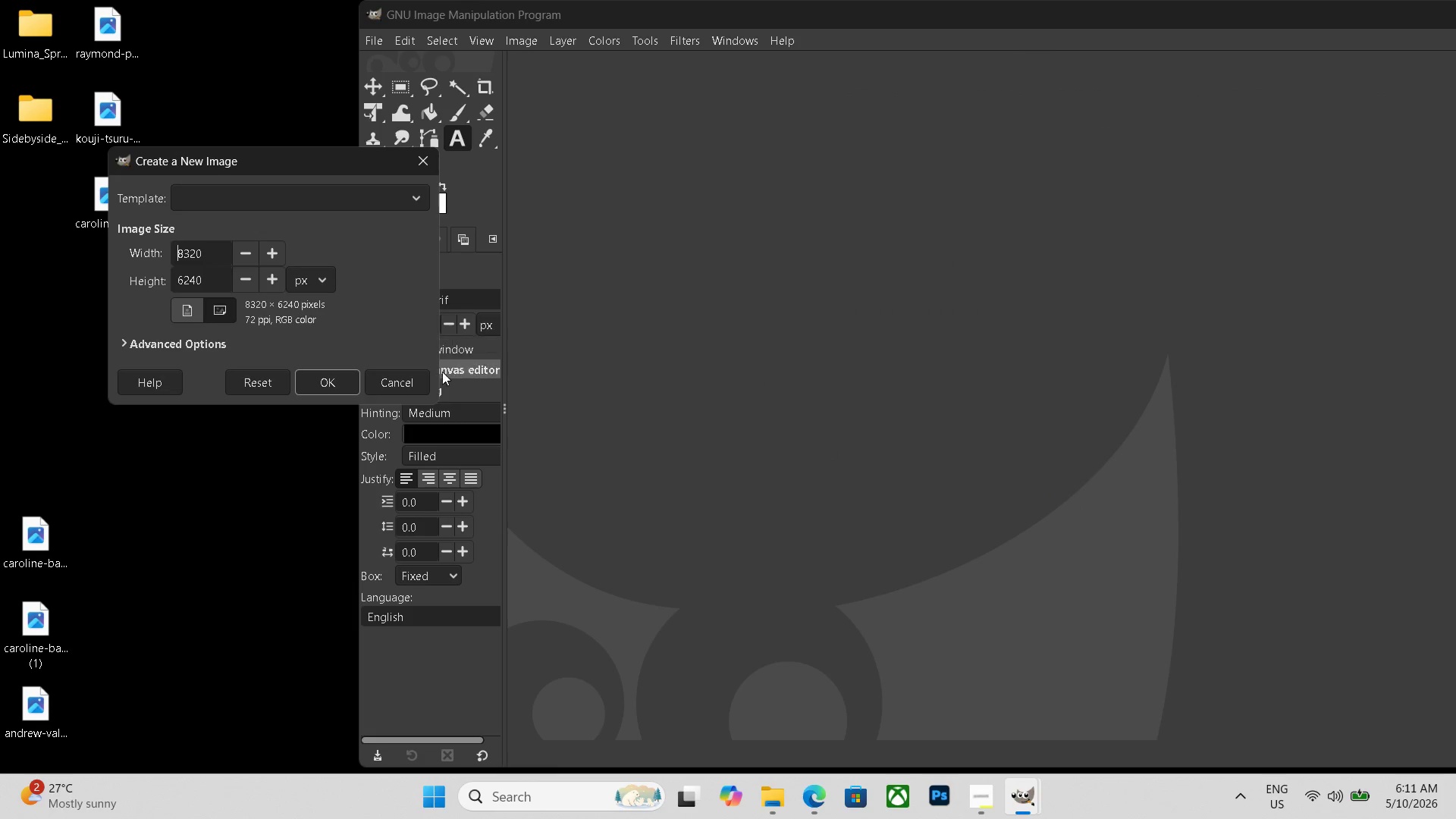 
left_click([347, 378])
 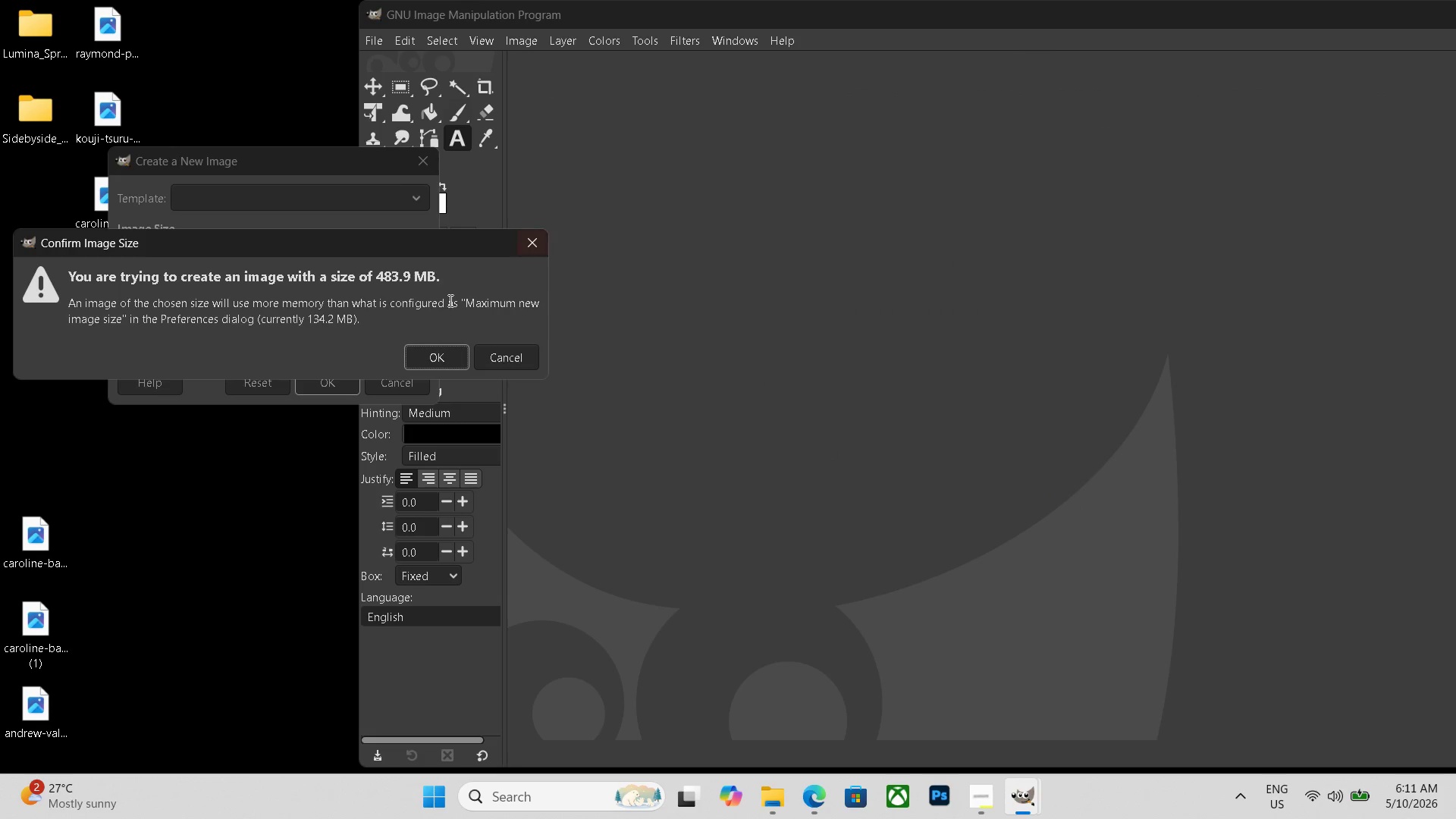 
left_click([499, 362])
 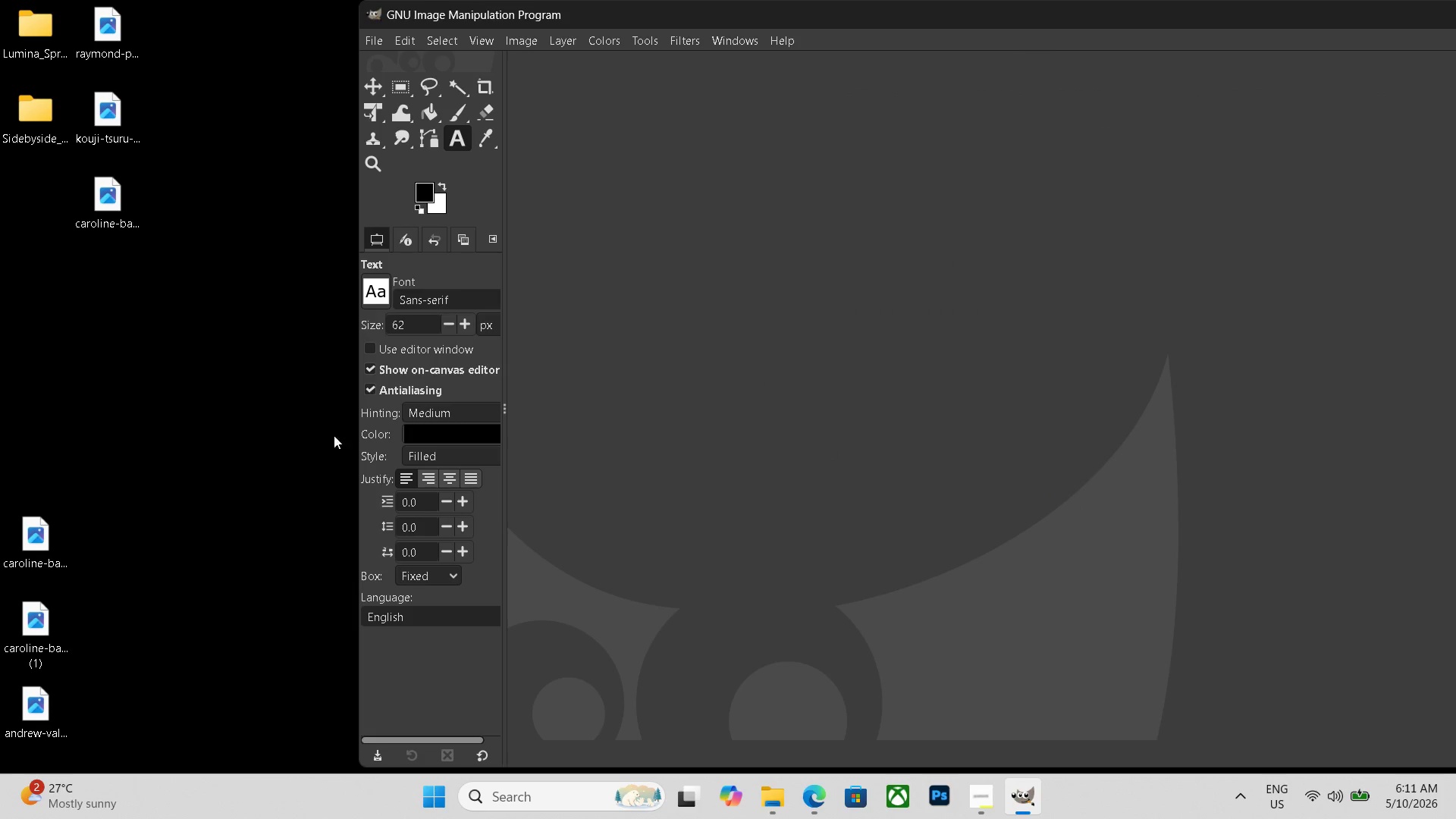 
left_click_drag(start_coordinate=[56, 546], to_coordinate=[794, 442])
 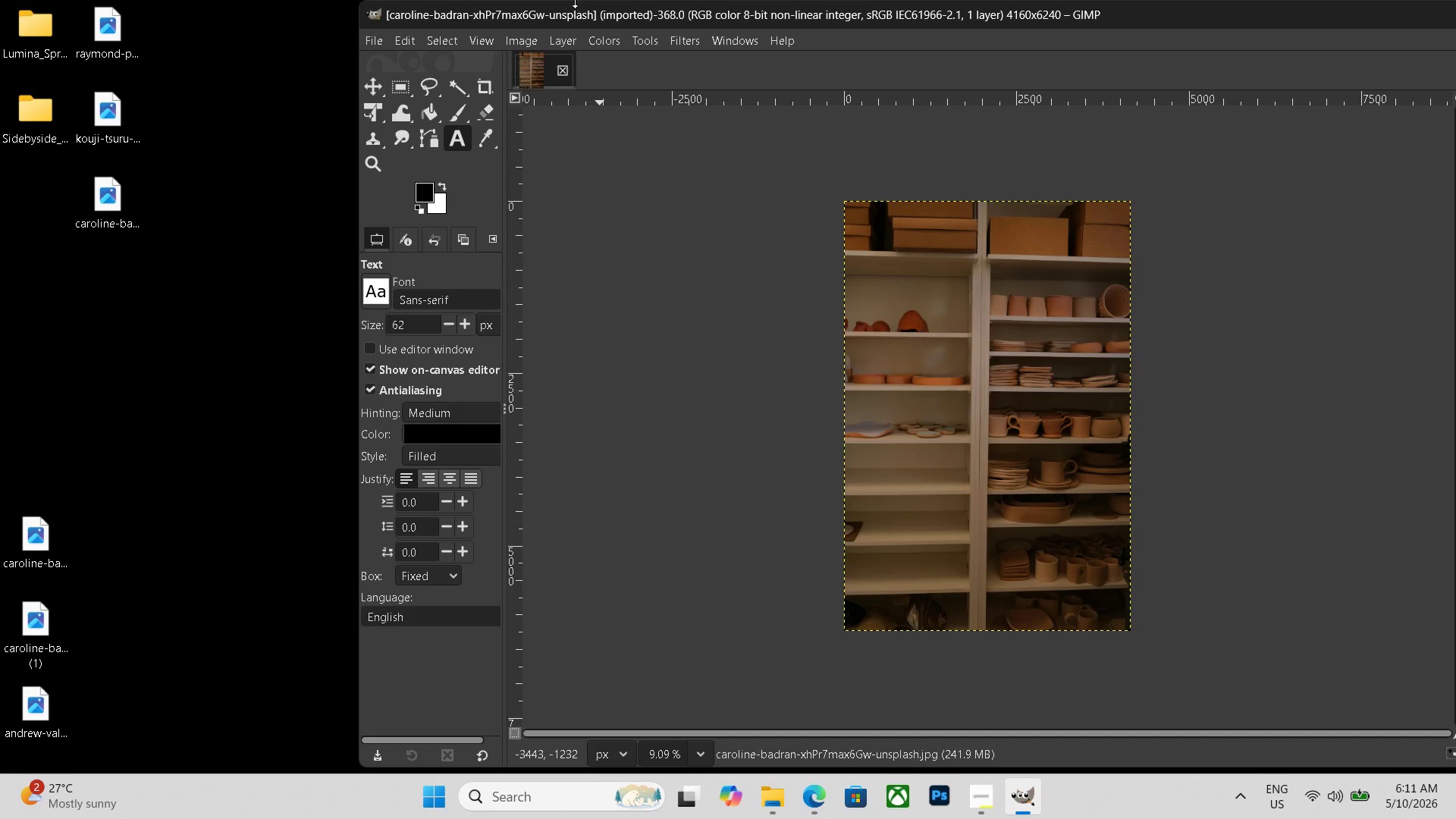 
left_click([531, 36])
 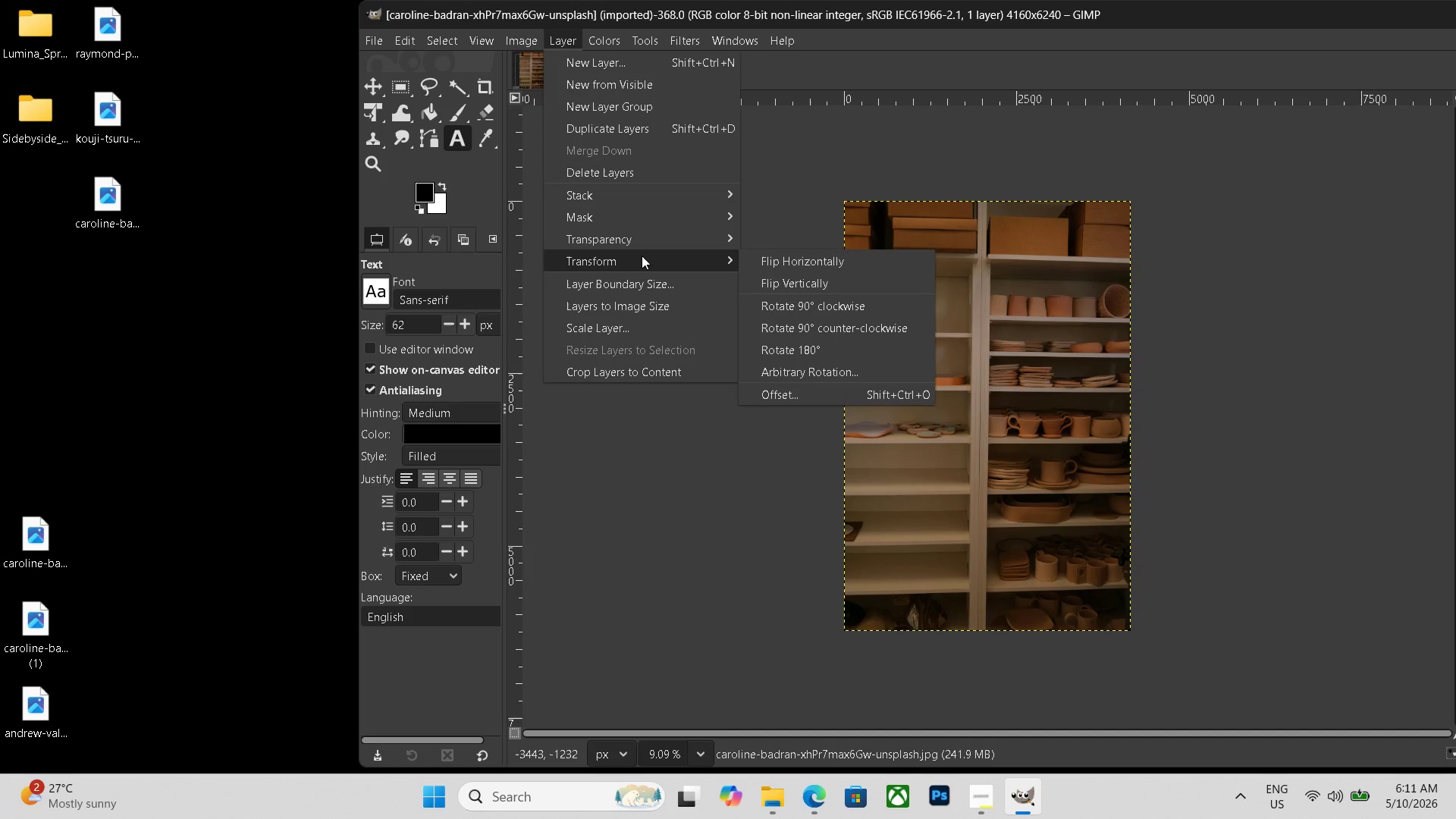 
left_click_drag(start_coordinate=[796, 262], to_coordinate=[799, 259])
 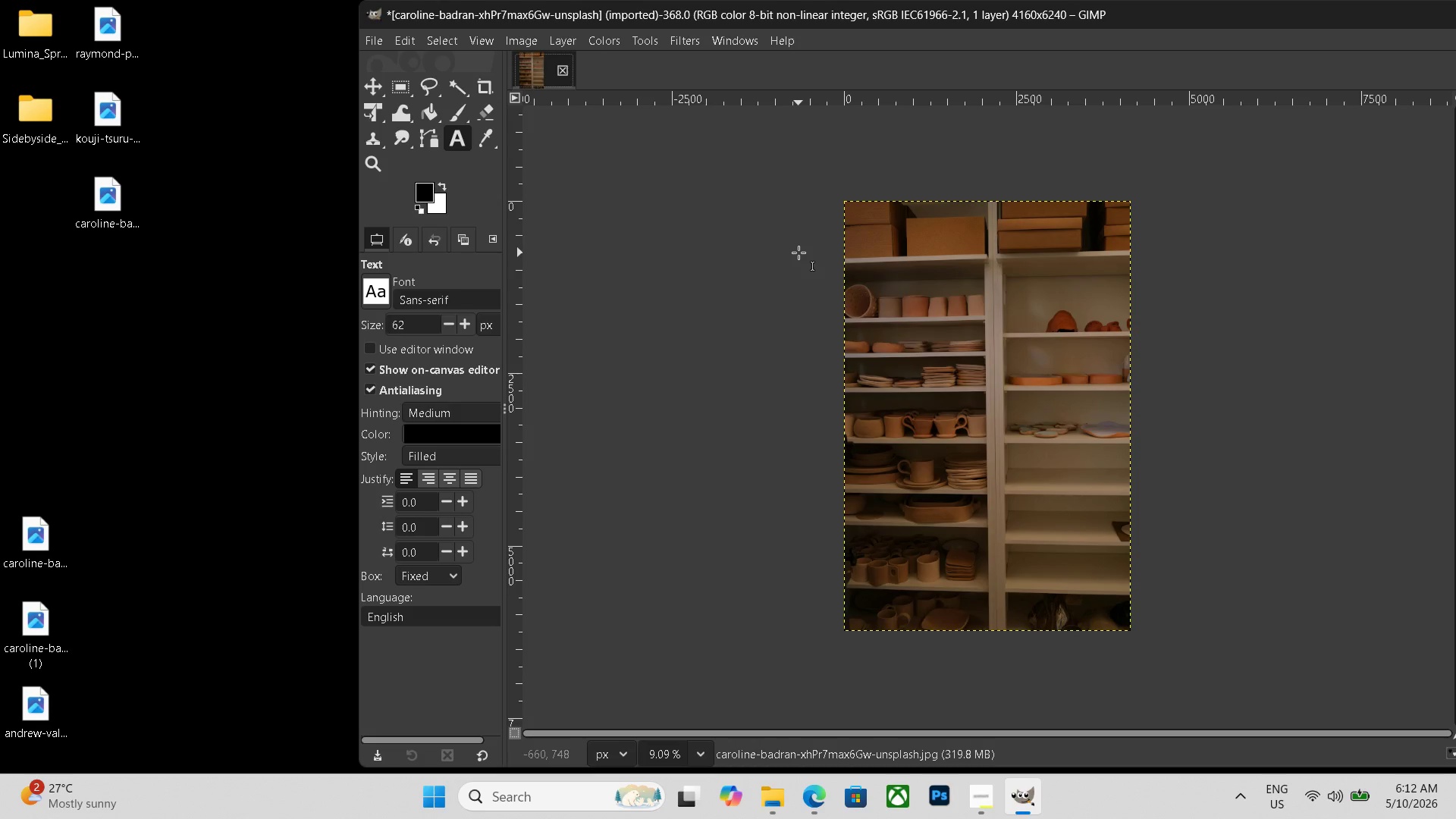 
wait(58.98)
 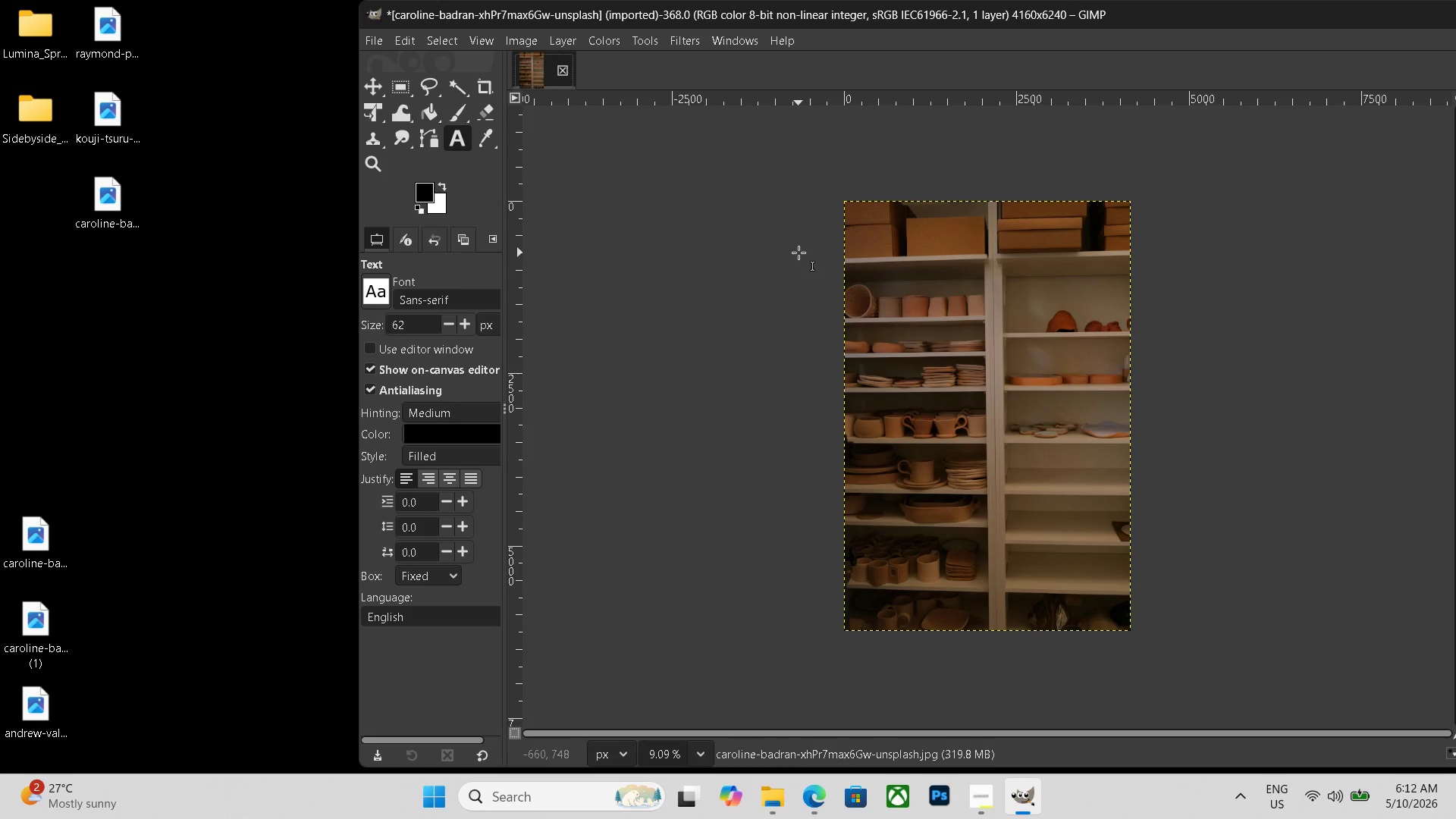 
key(Control+ControlLeft)
 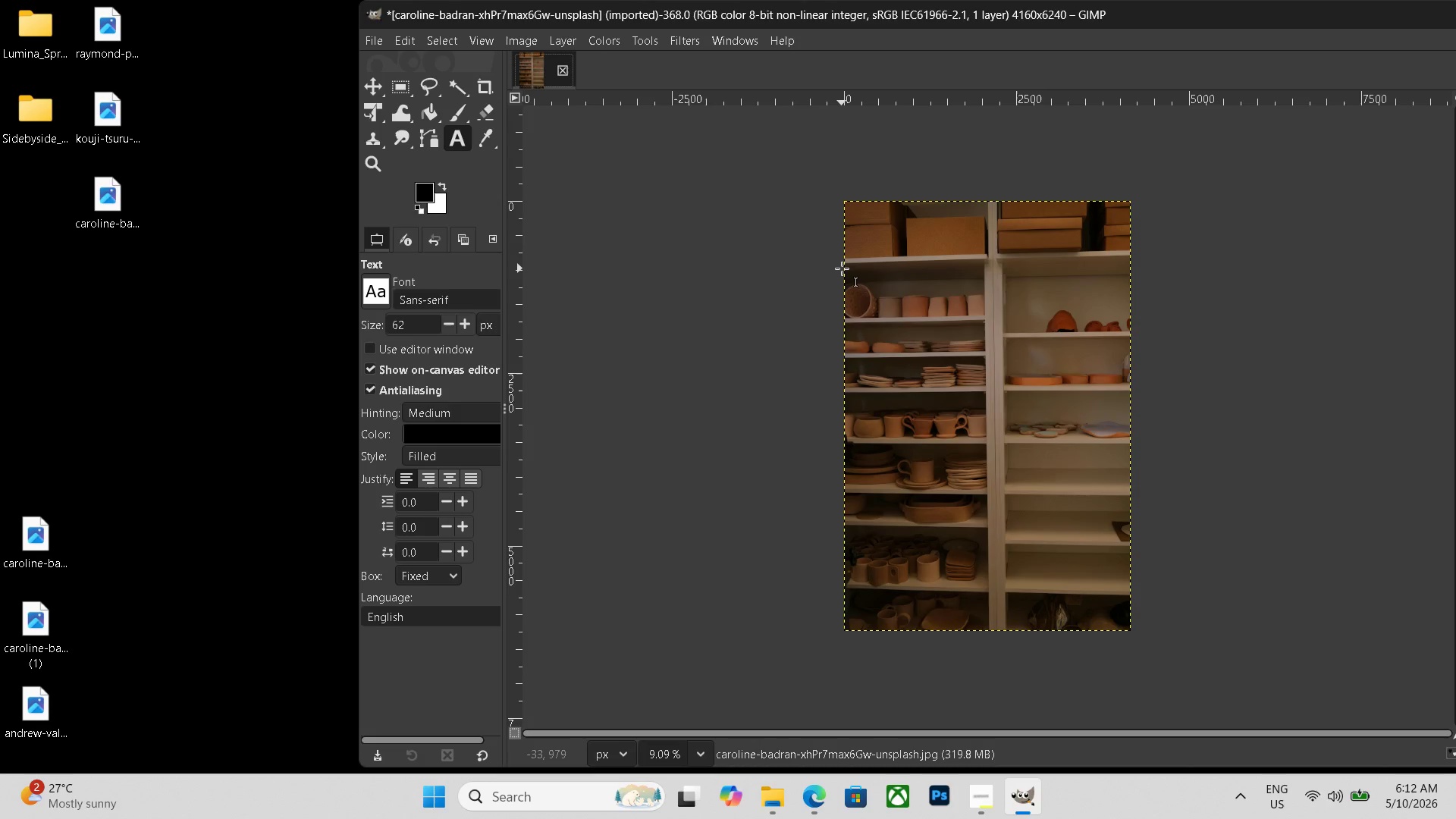 
key(Control+N)
 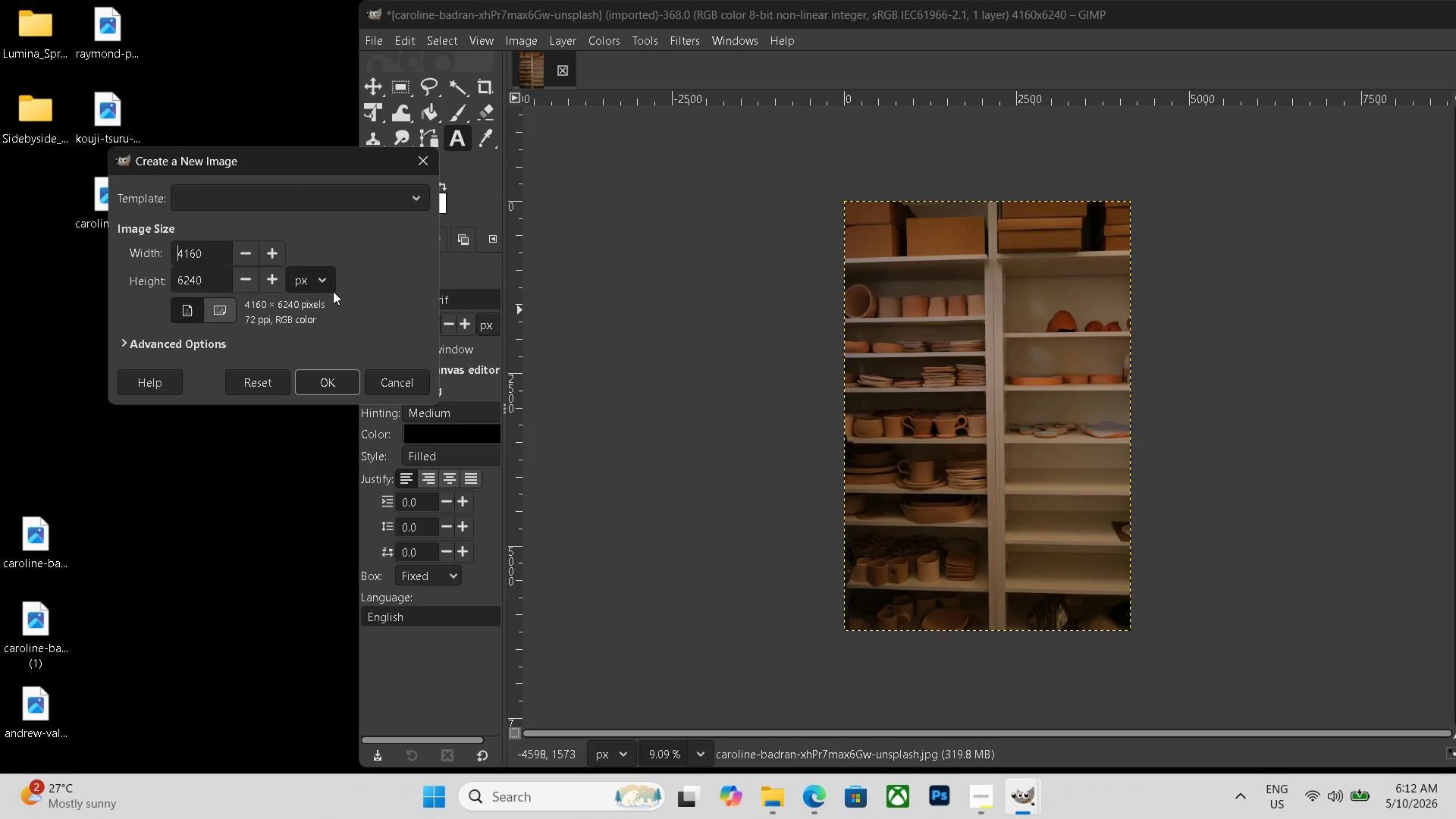 
wait(10.58)
 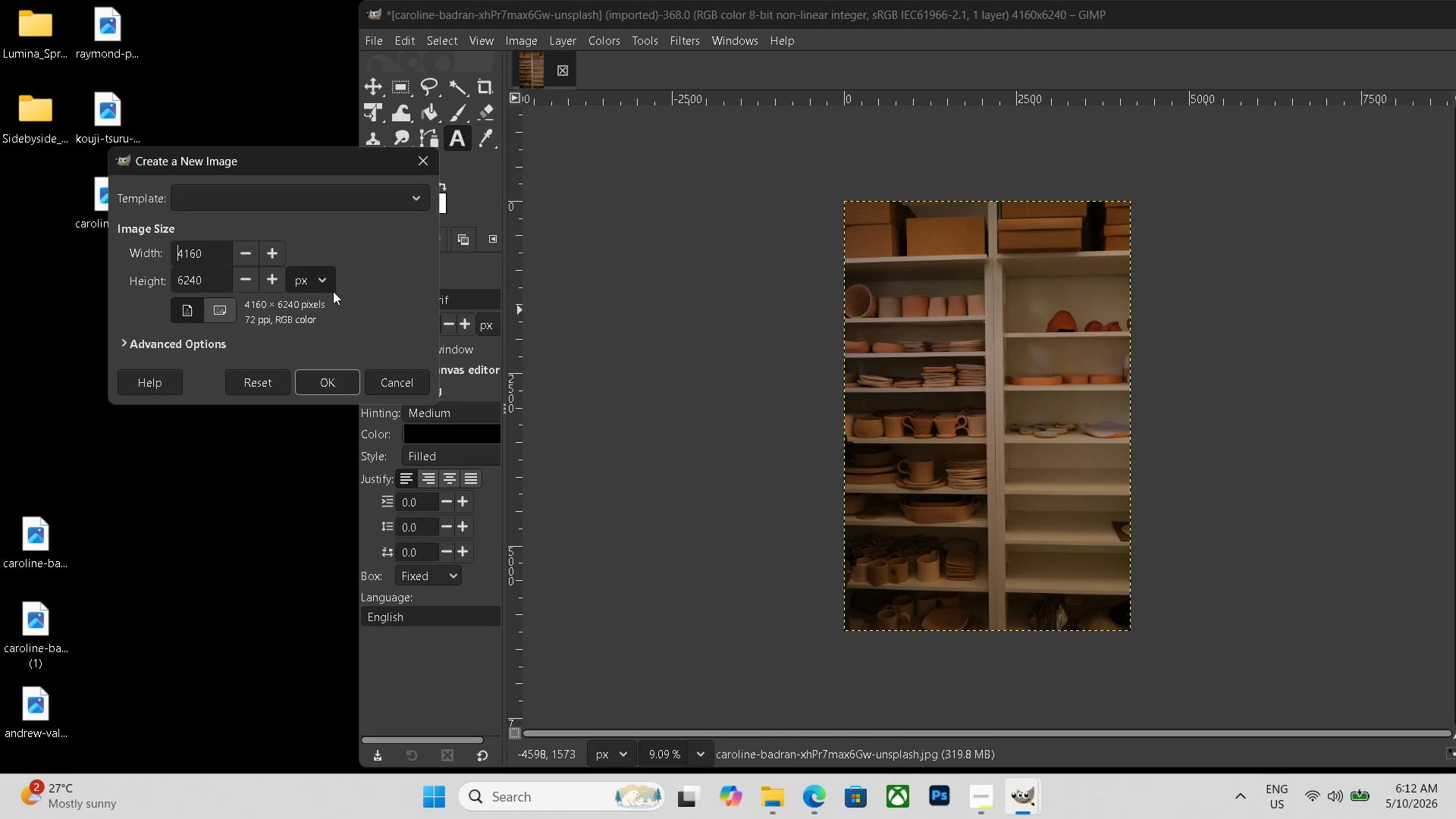 
left_click_drag(start_coordinate=[218, 253], to_coordinate=[71, 246])
 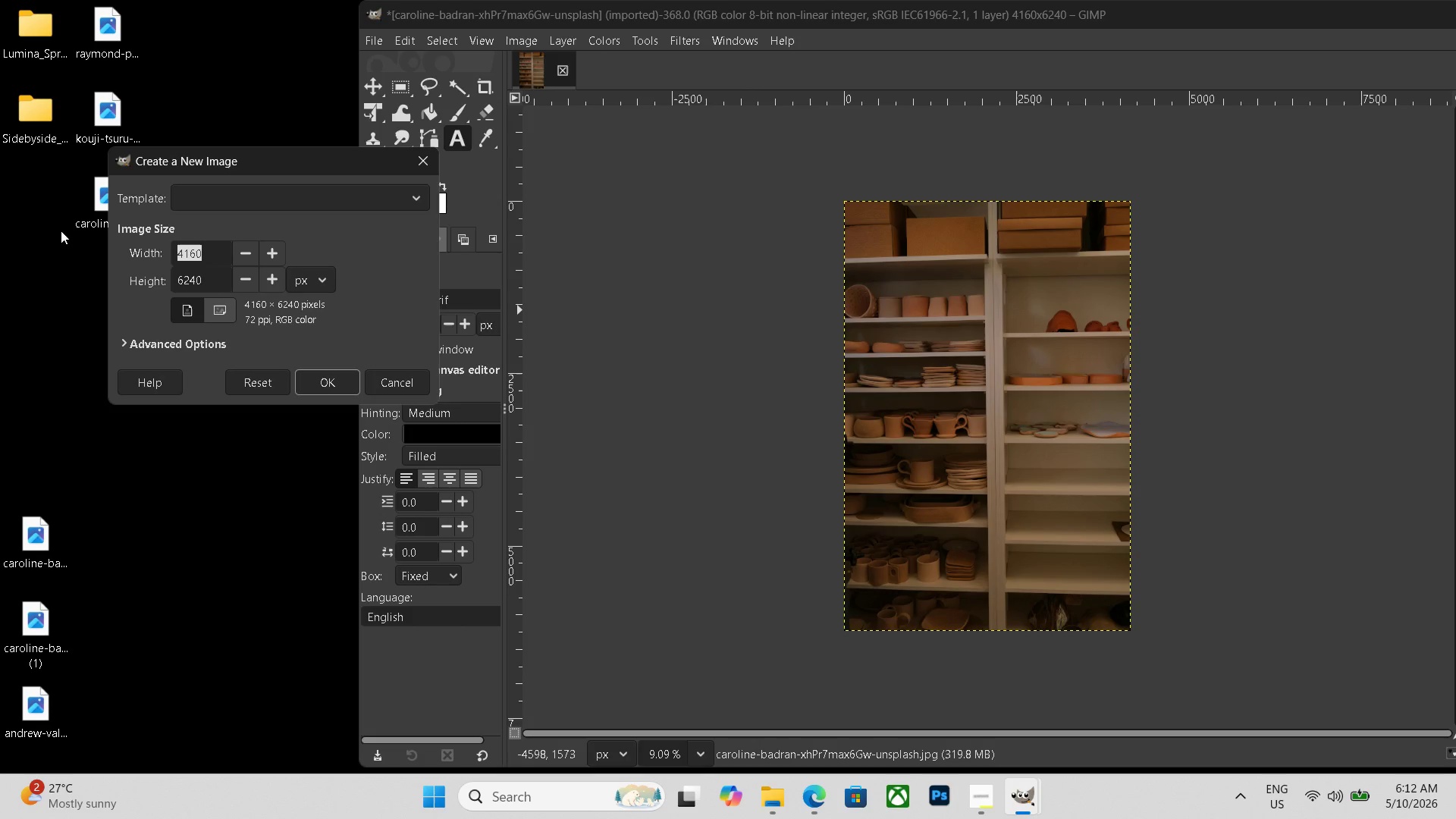 
key(Backspace)
 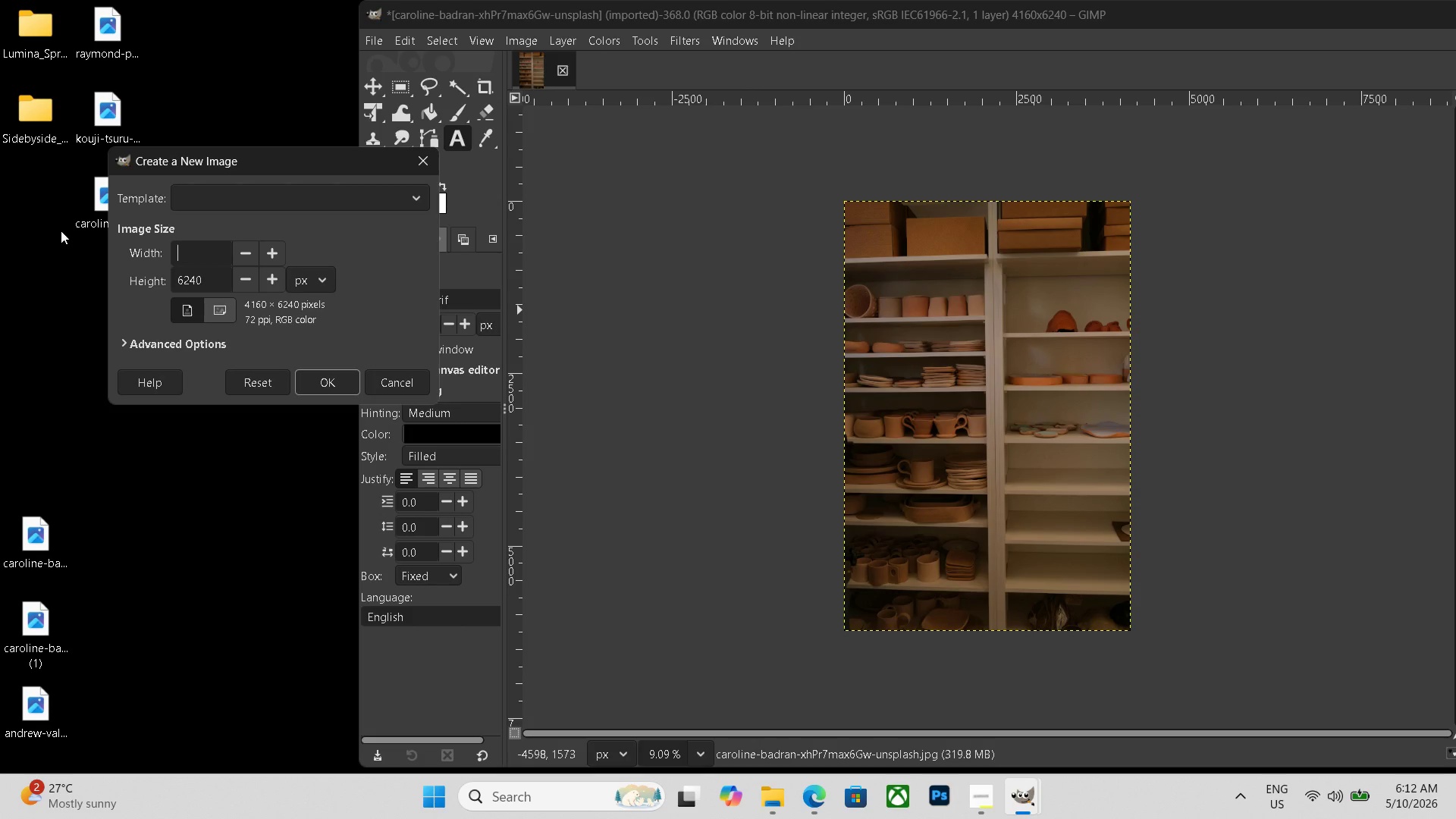 
key(Numpad8)
 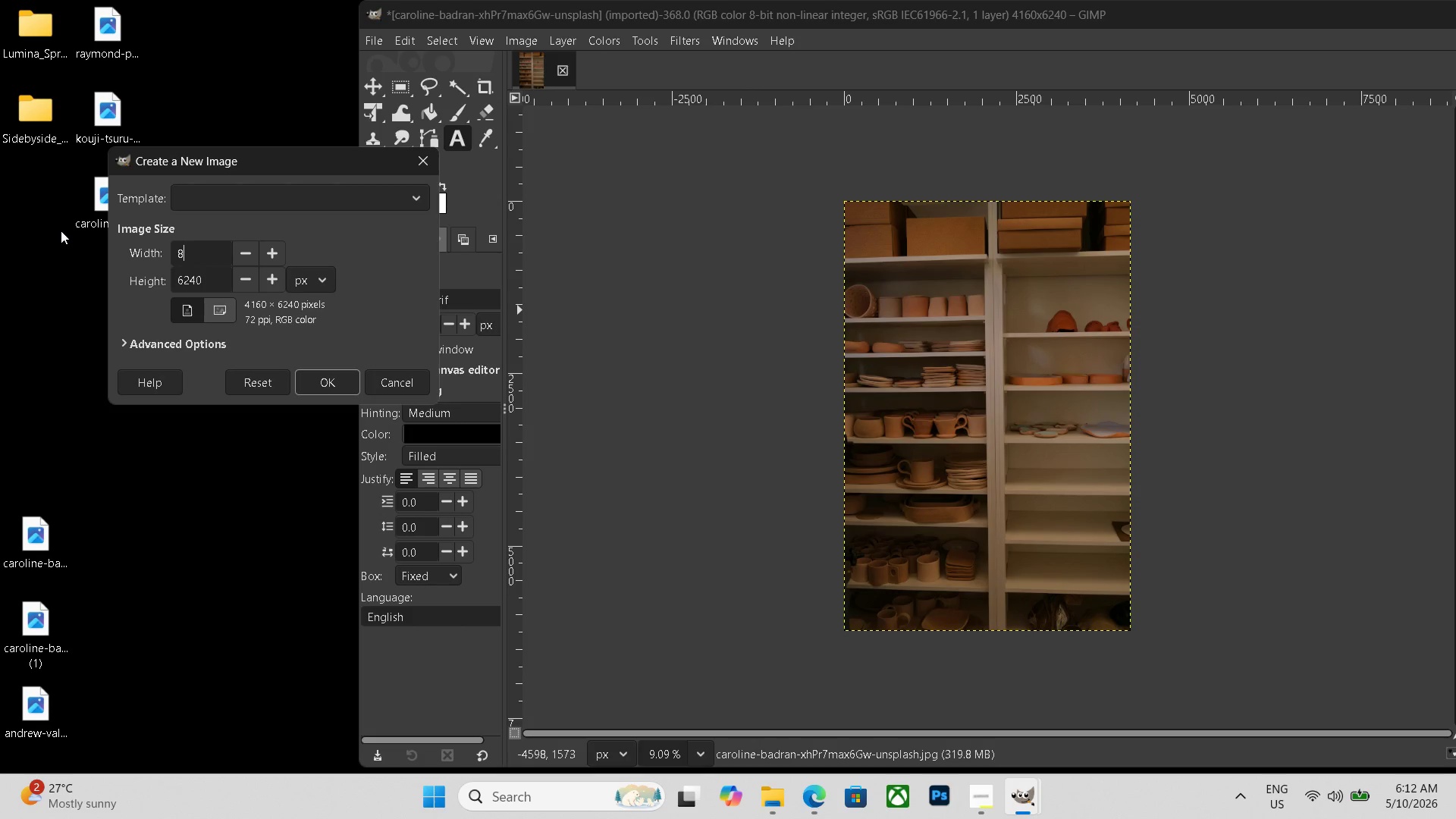 
key(Numpad3)
 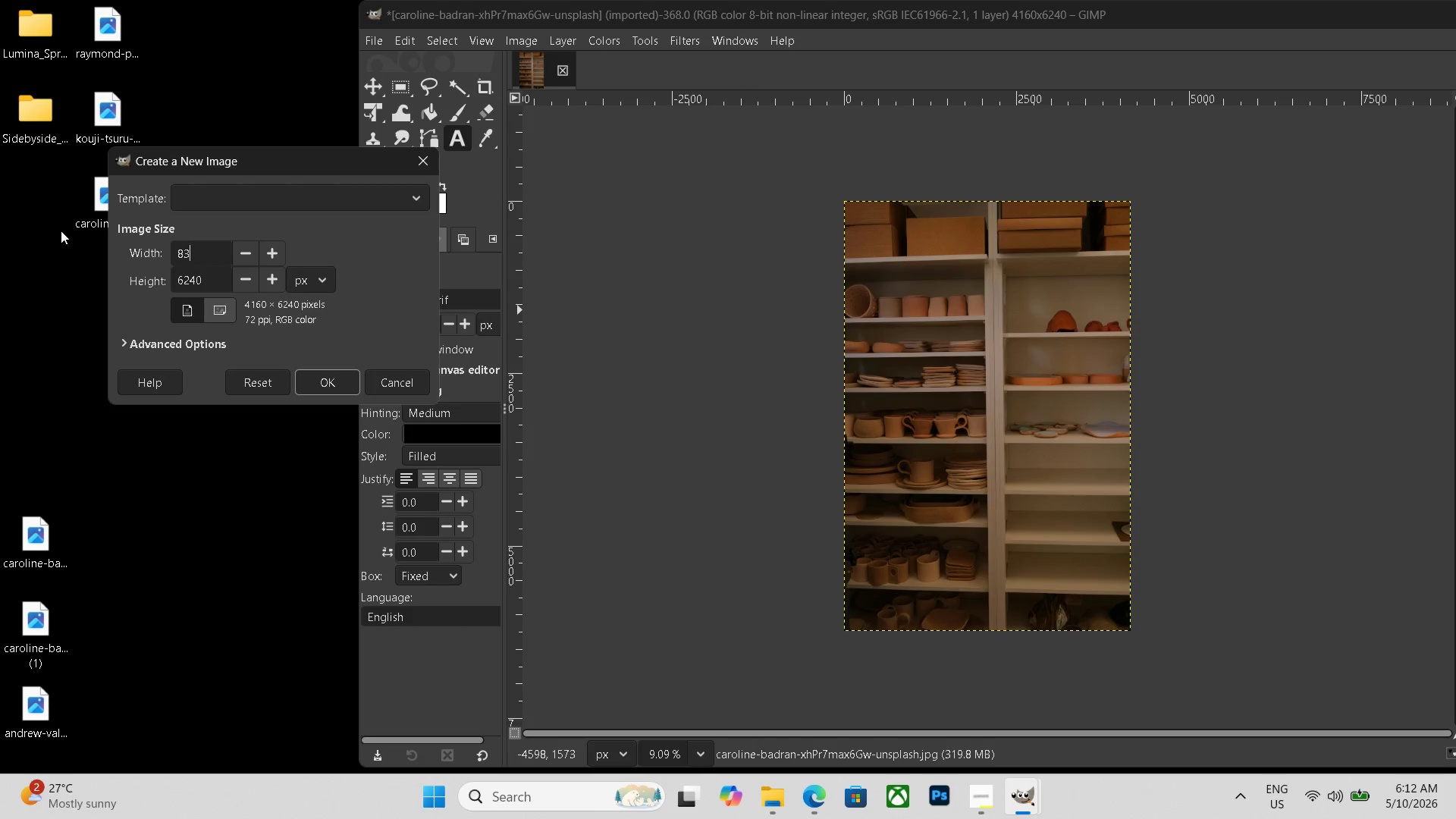 
key(Numpad2)
 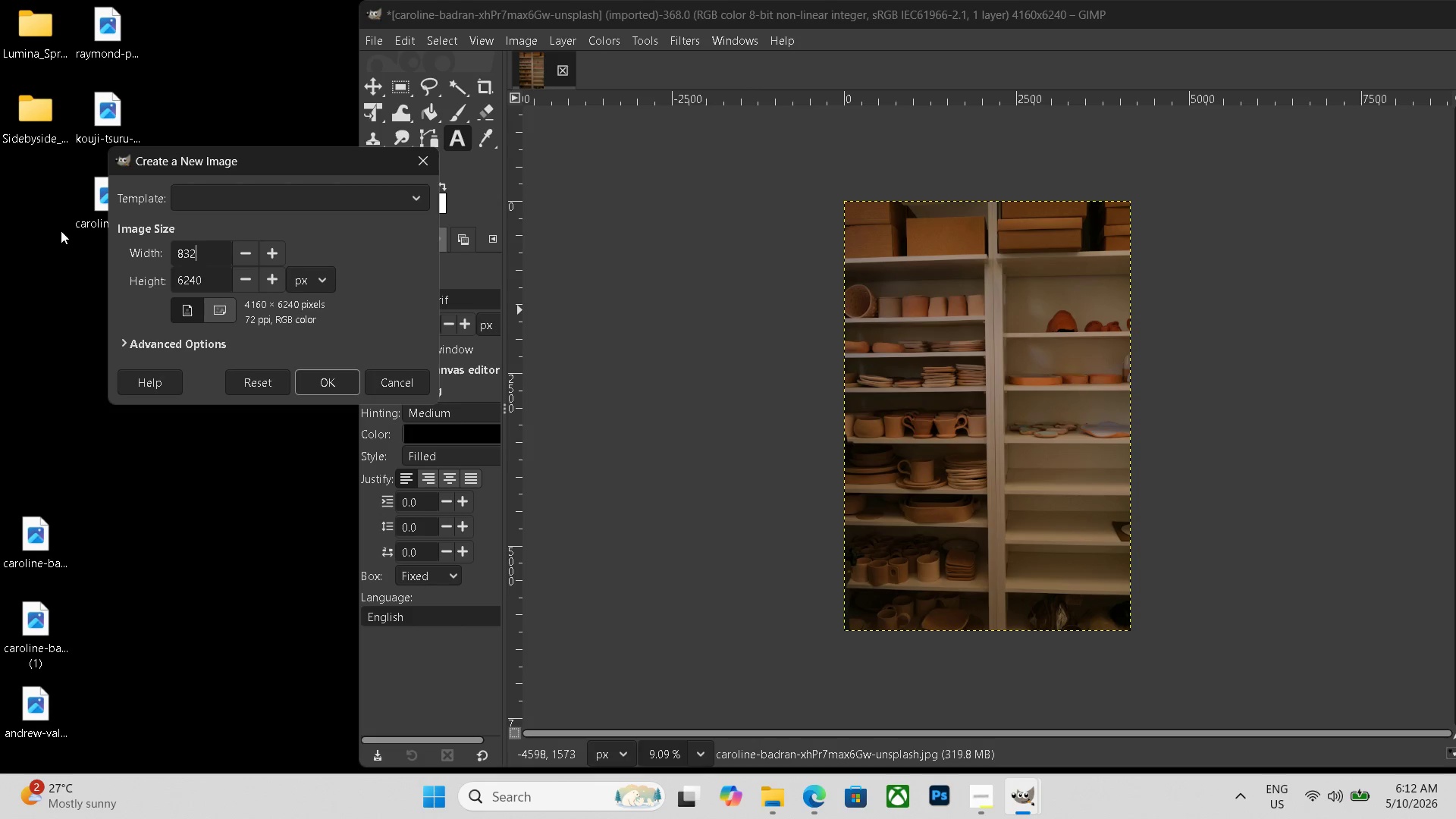 
key(Numpad0)
 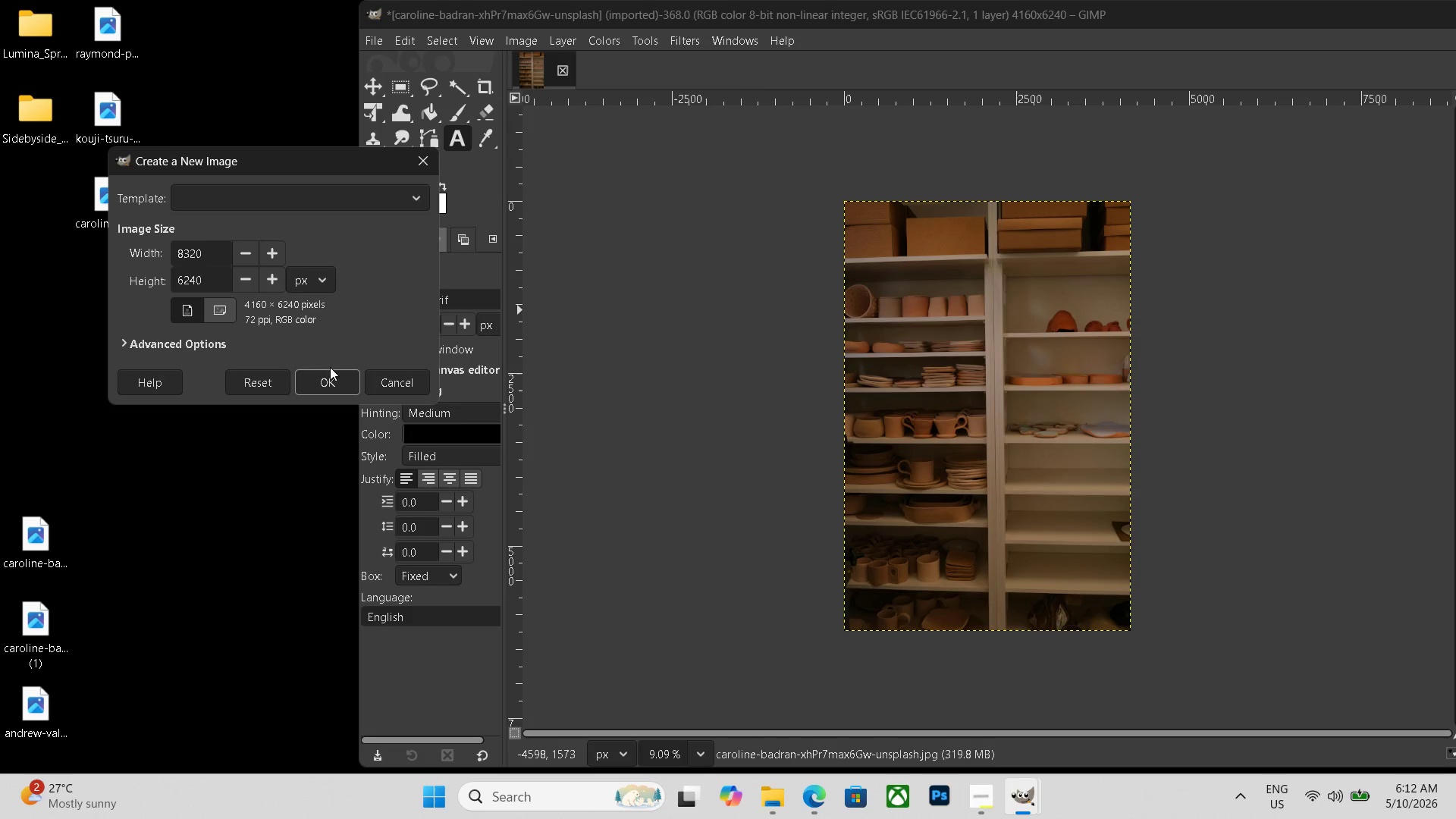 
double_click([324, 378])
 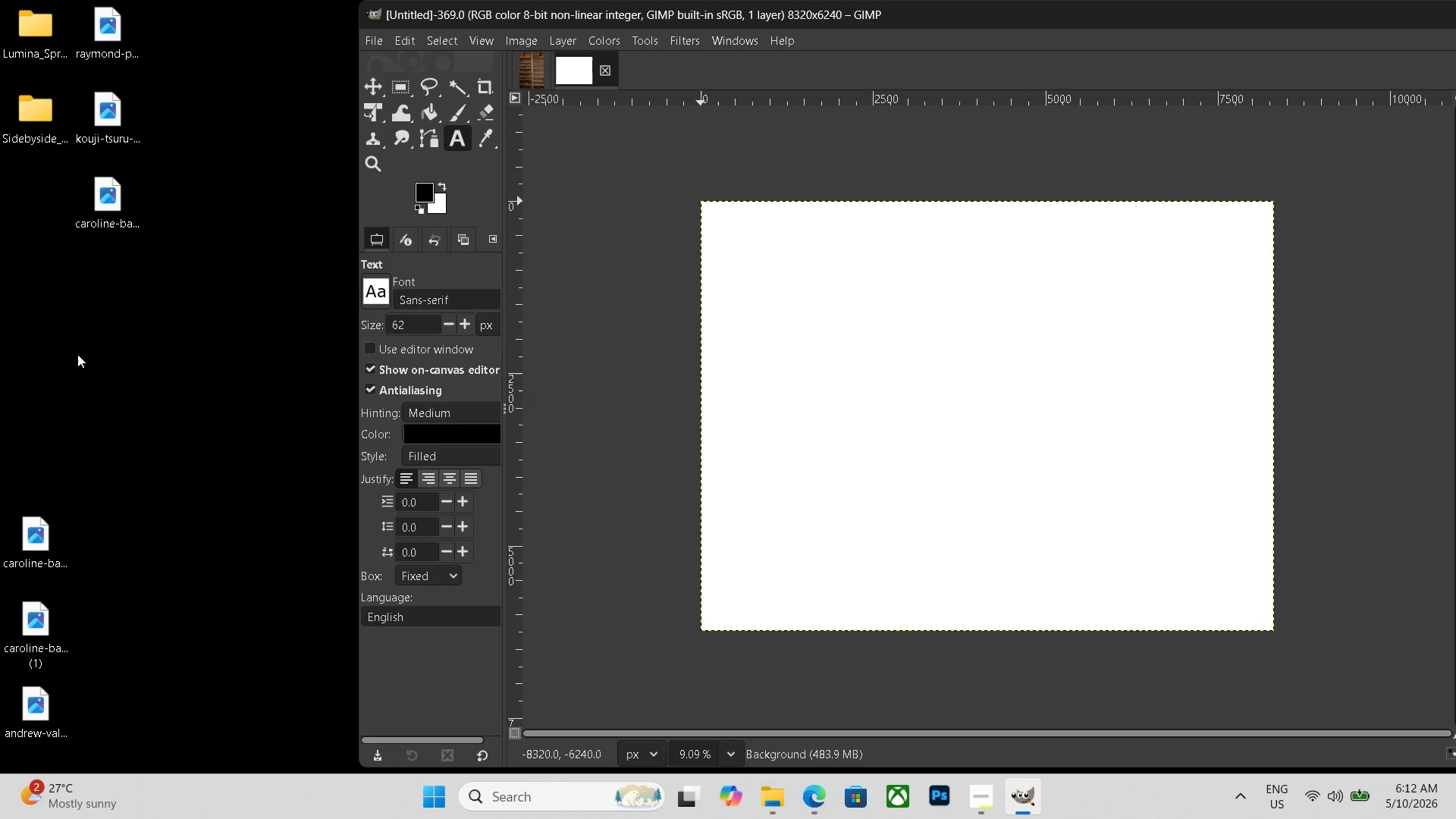 
left_click_drag(start_coordinate=[44, 531], to_coordinate=[823, 449])
 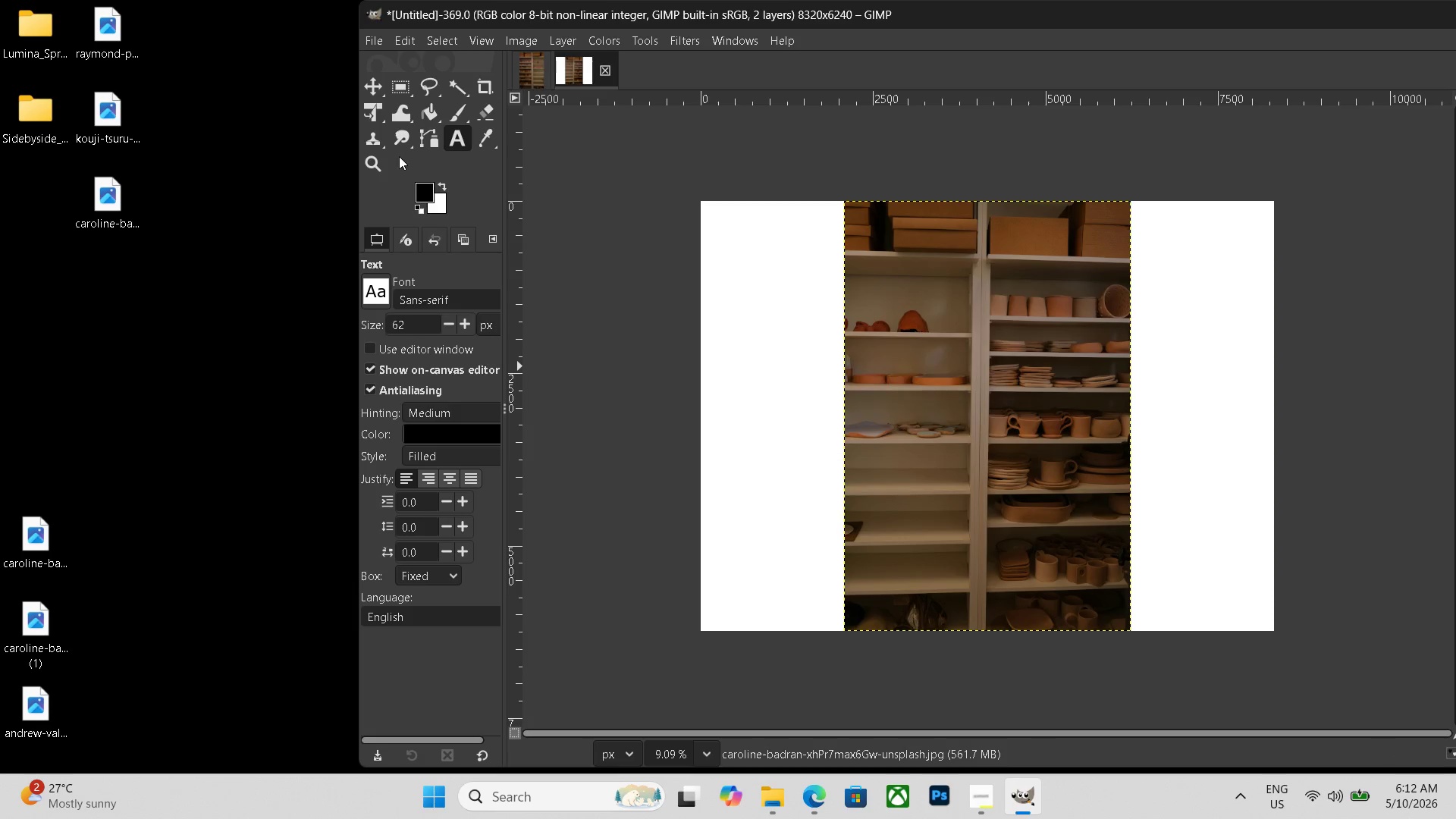 
left_click([375, 117])
 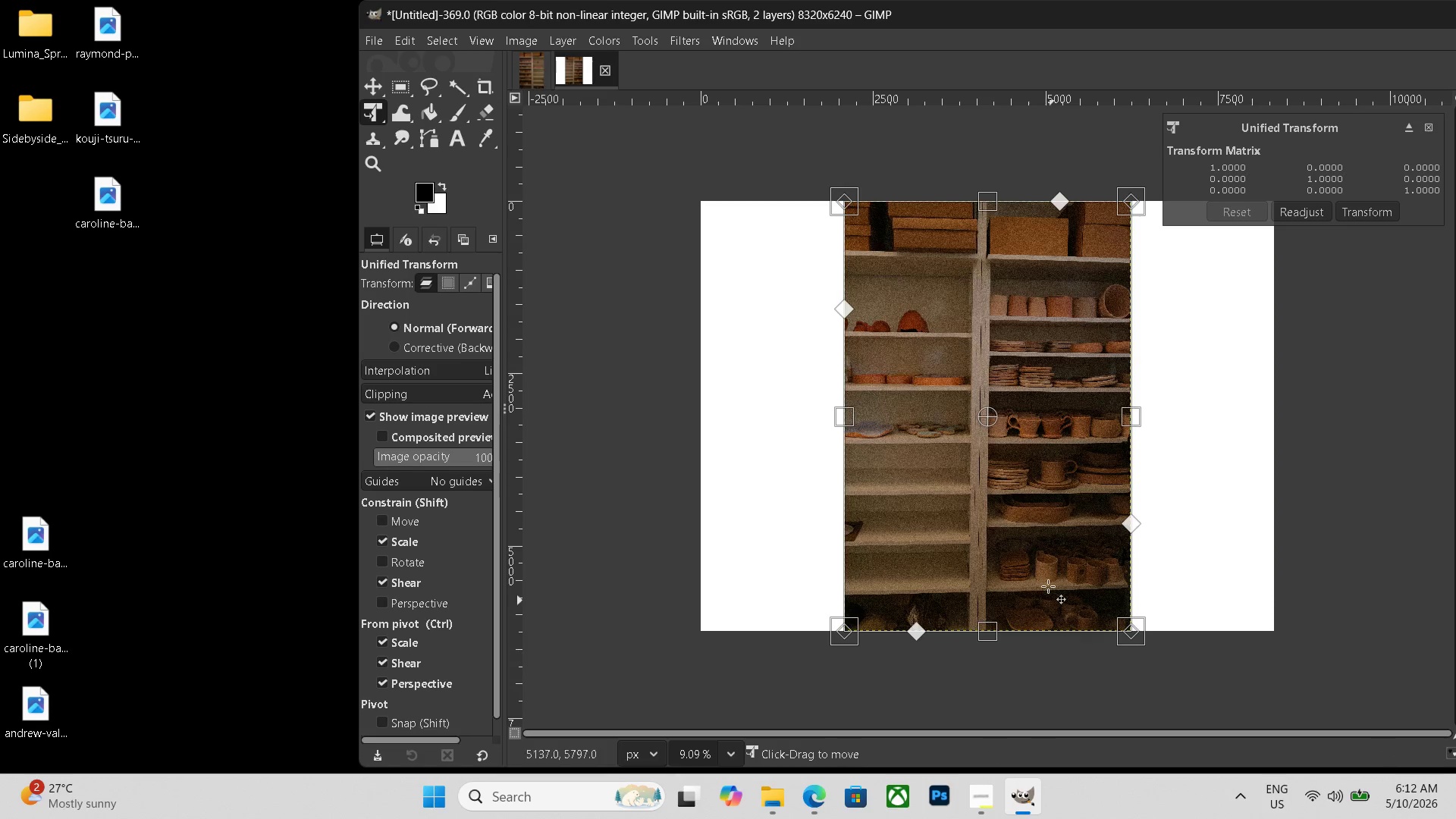 
left_click_drag(start_coordinate=[990, 517], to_coordinate=[838, 510])
 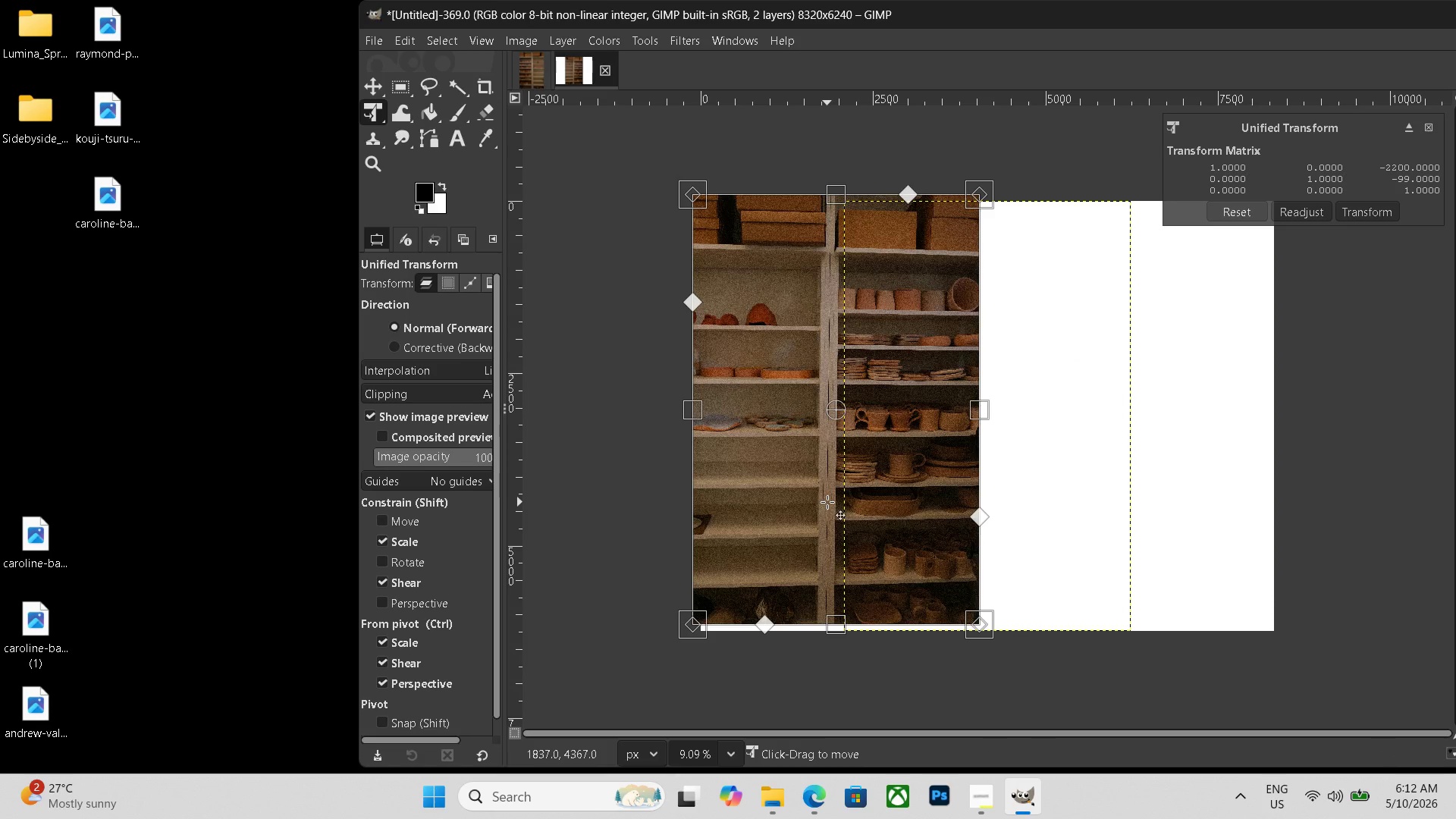 
key(Enter)
 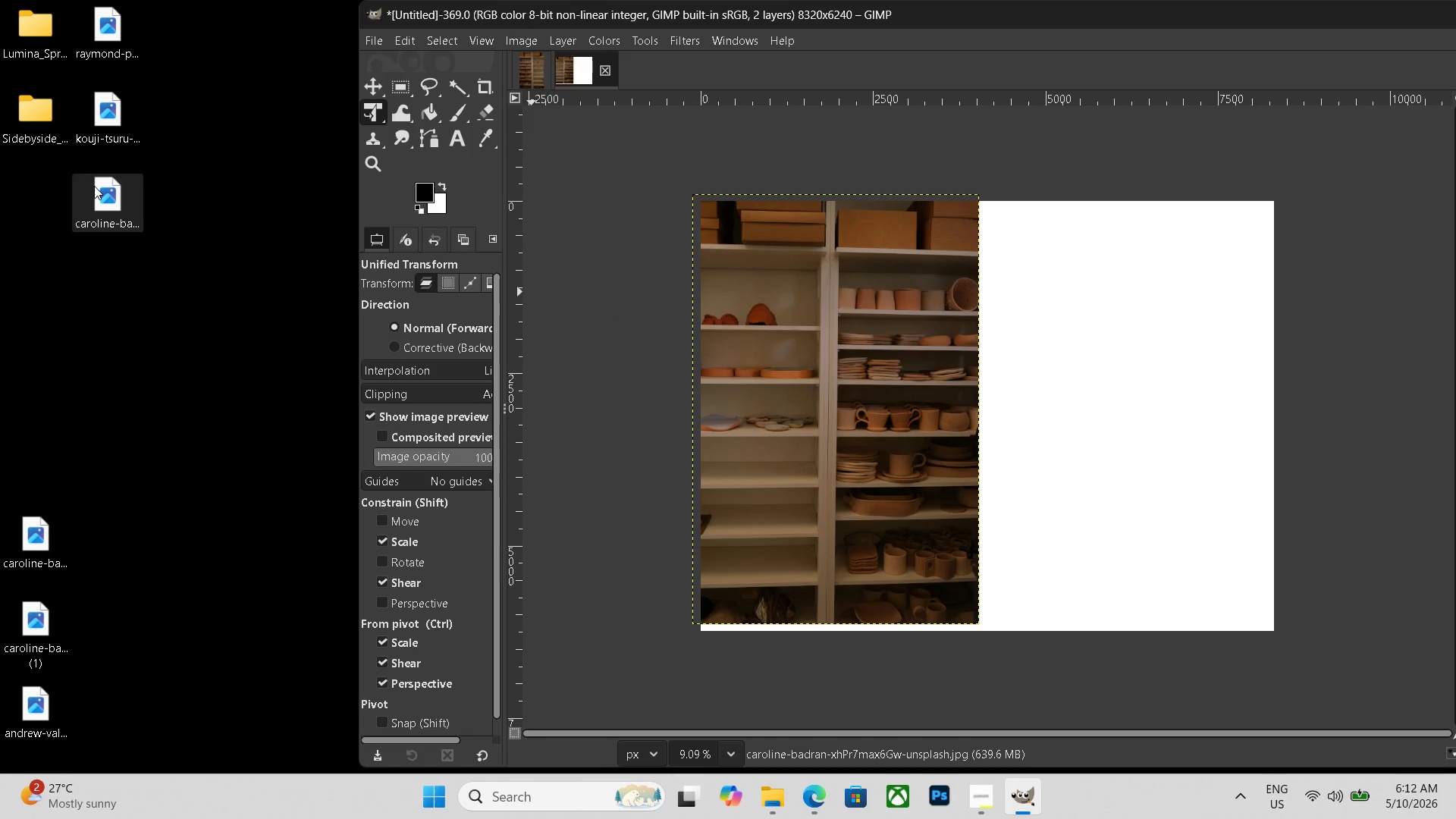 
left_click([538, 69])
 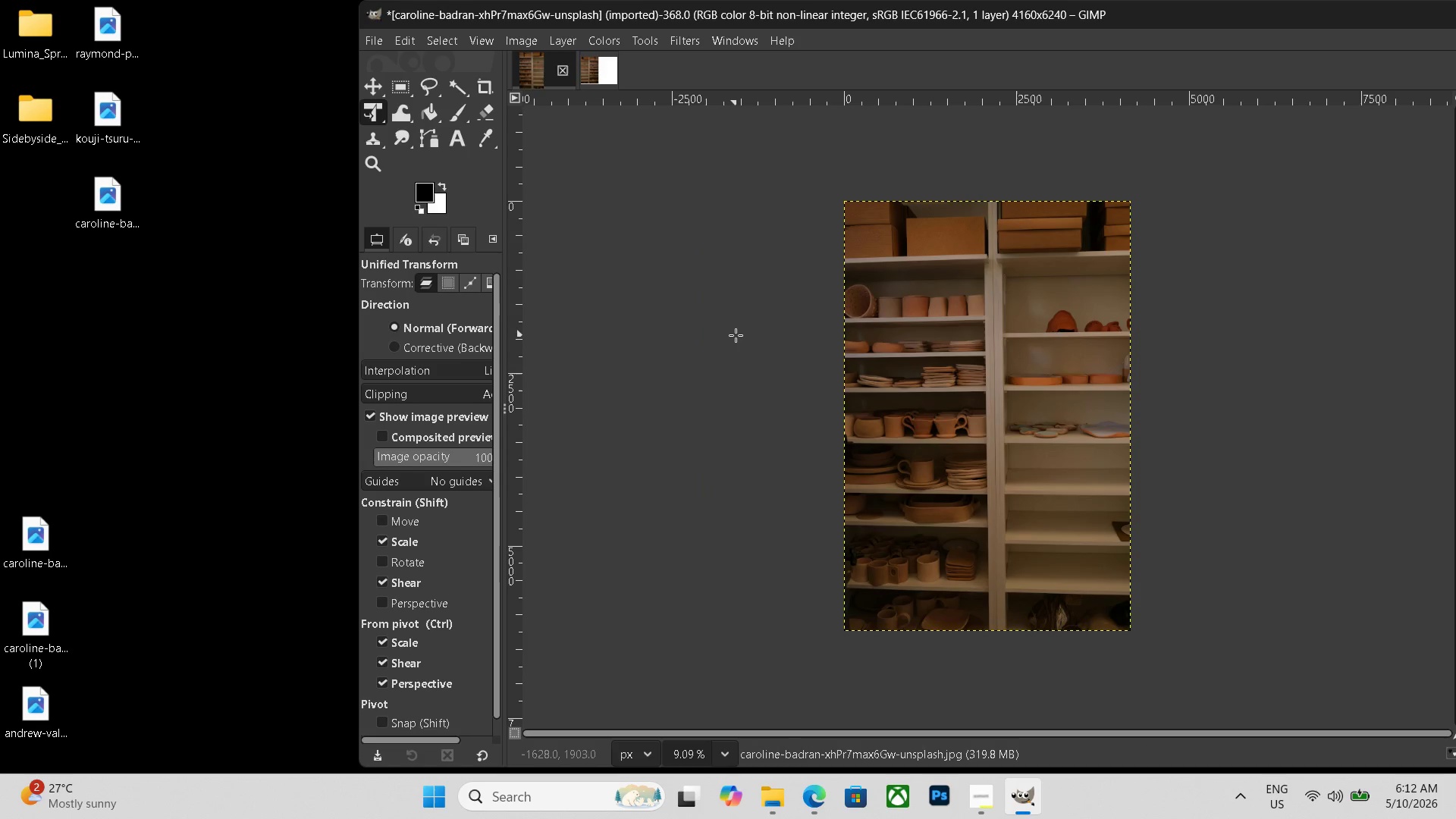 
key(Control+Shift+ShiftLeft)
 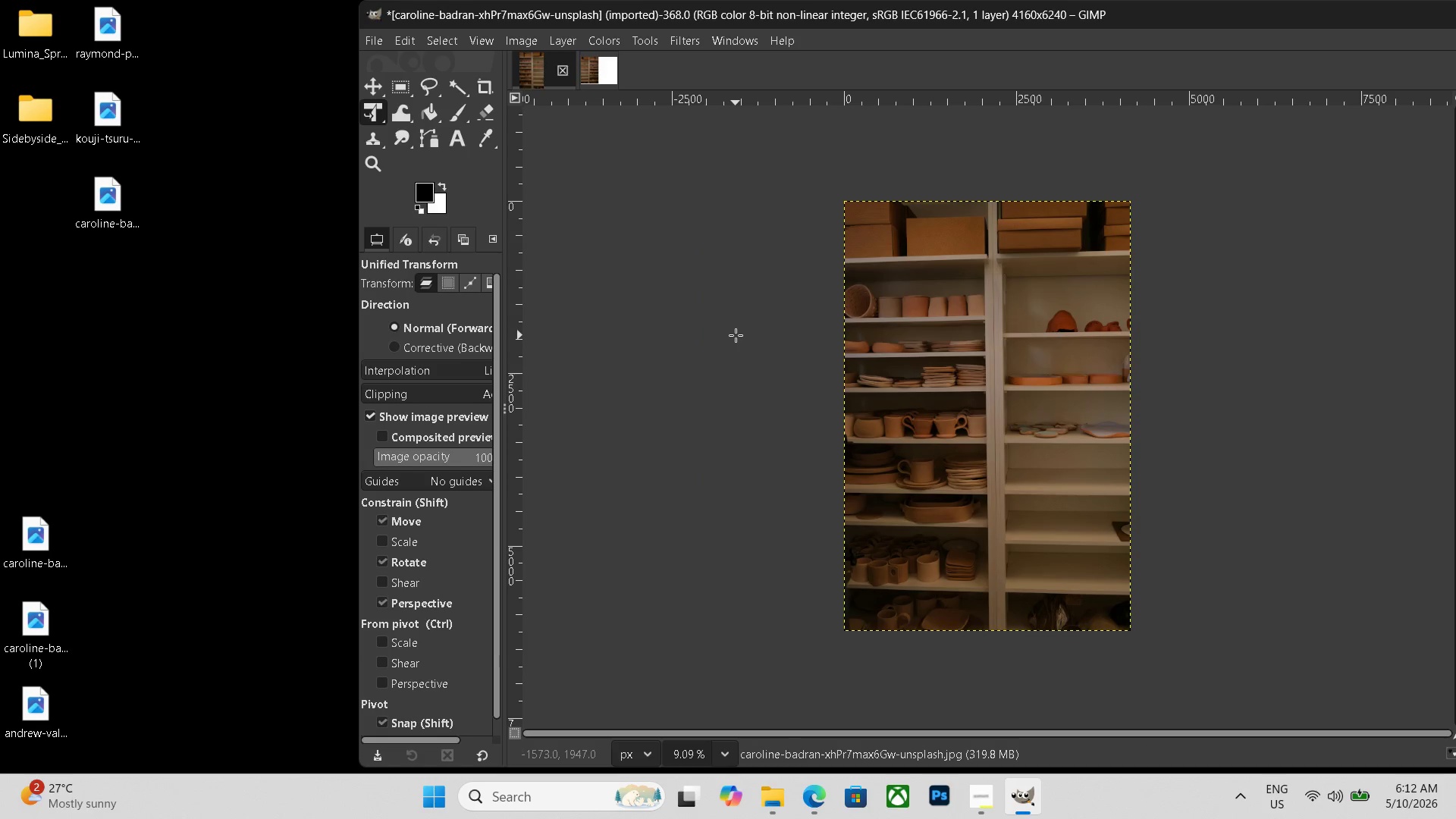 
key(Control+Shift+E)
 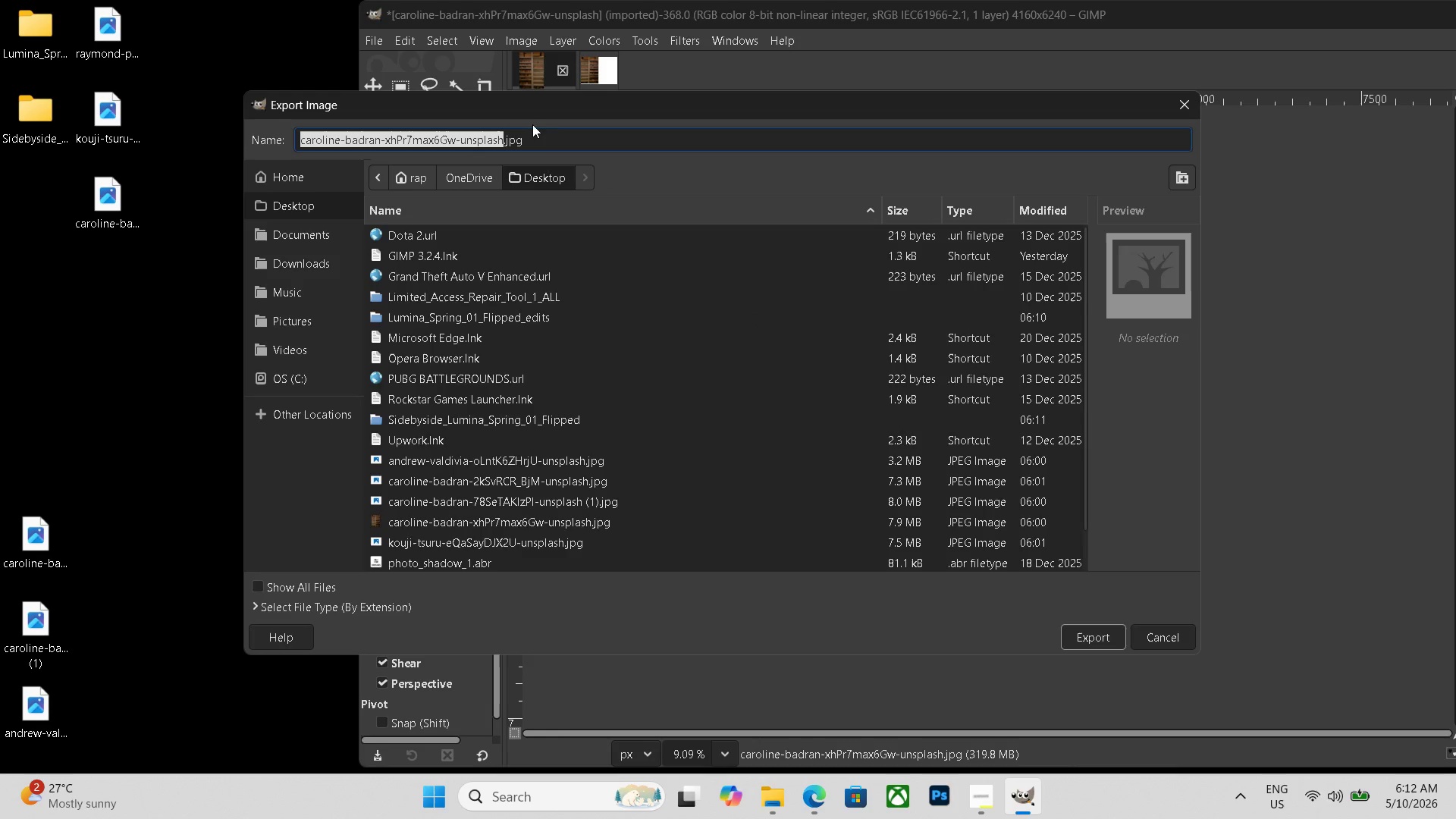 
left_click_drag(start_coordinate=[535, 135], to_coordinate=[187, 131])
 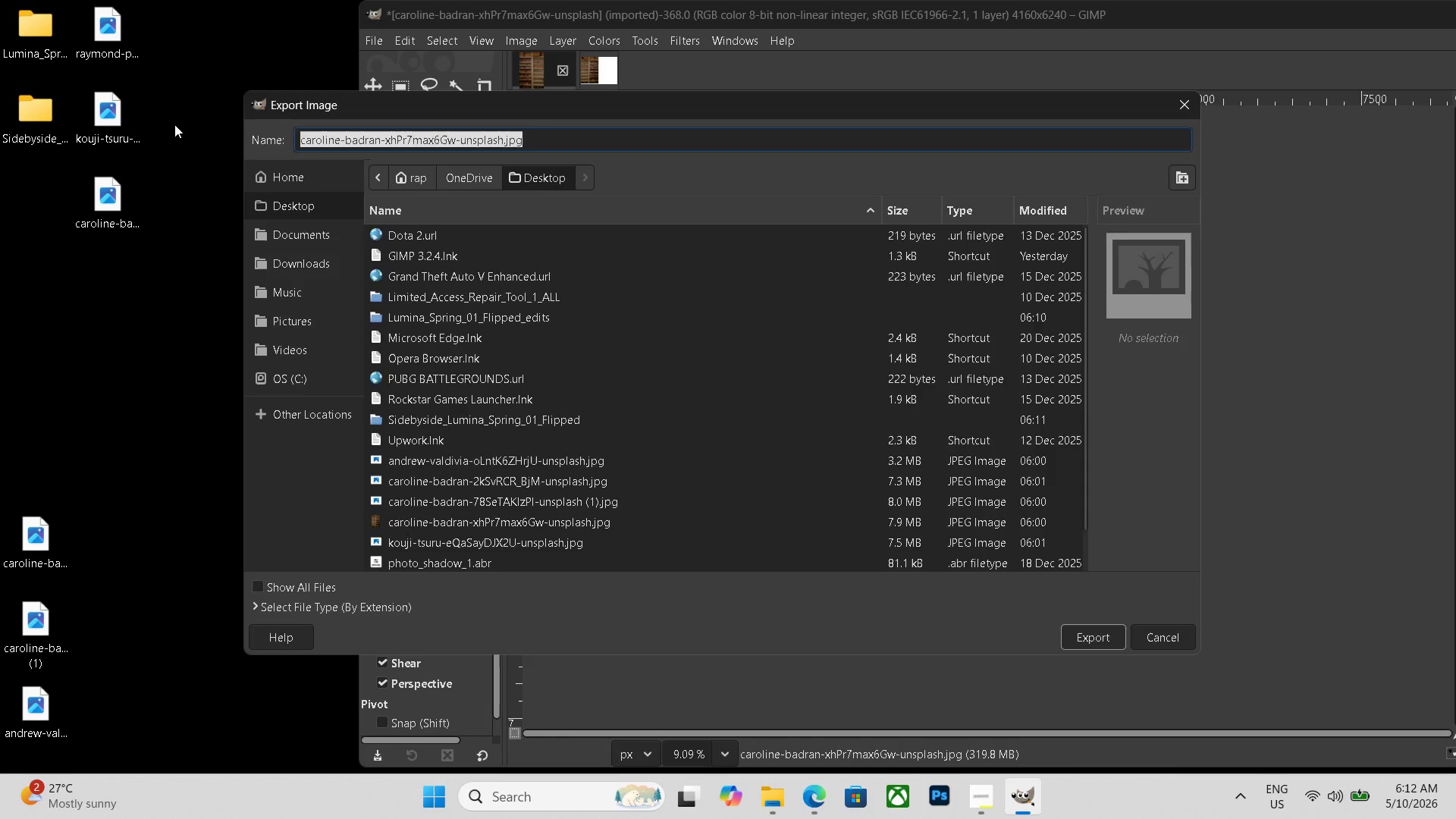 
key(Backspace)
 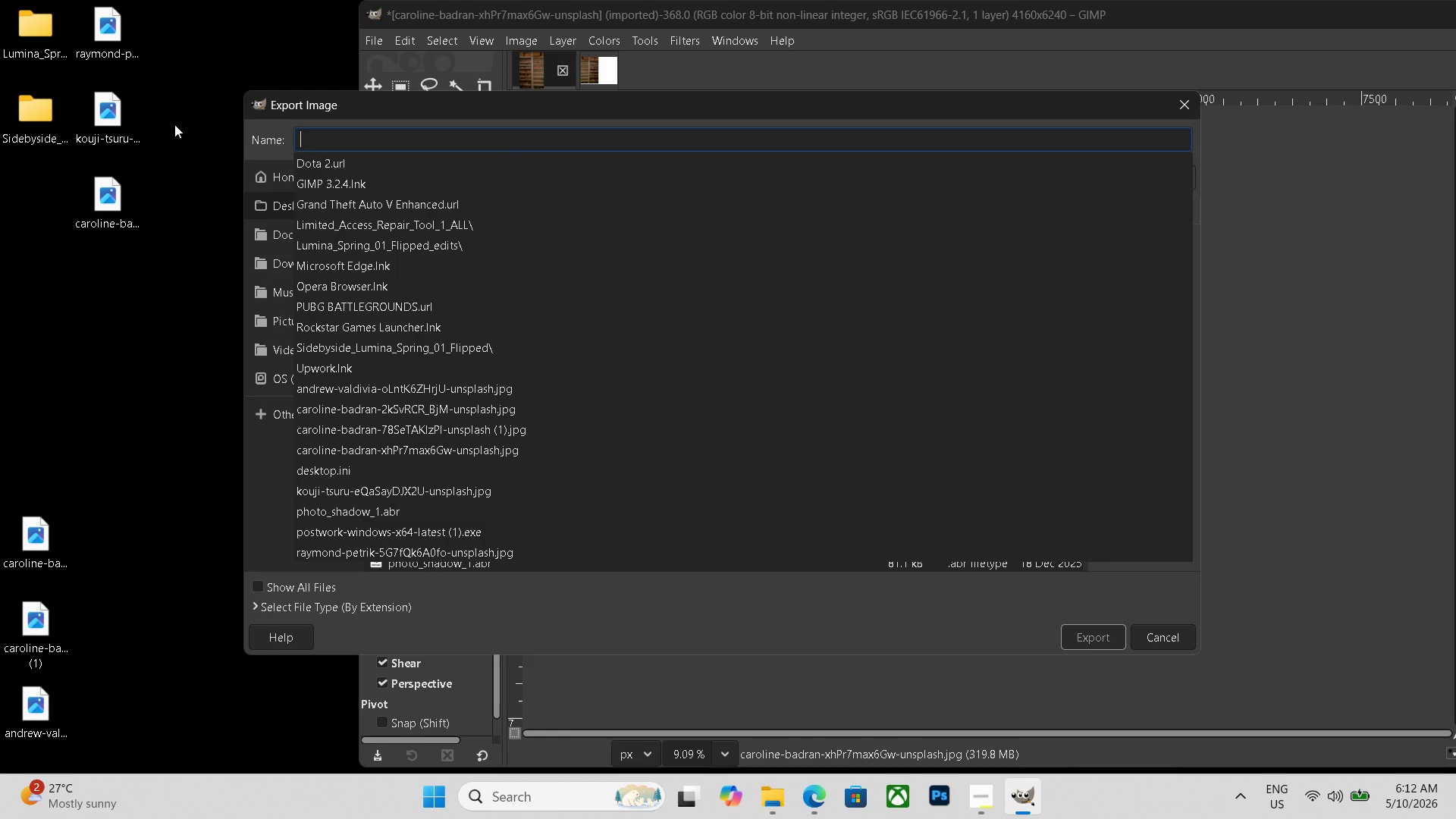 
key(Control+V)
 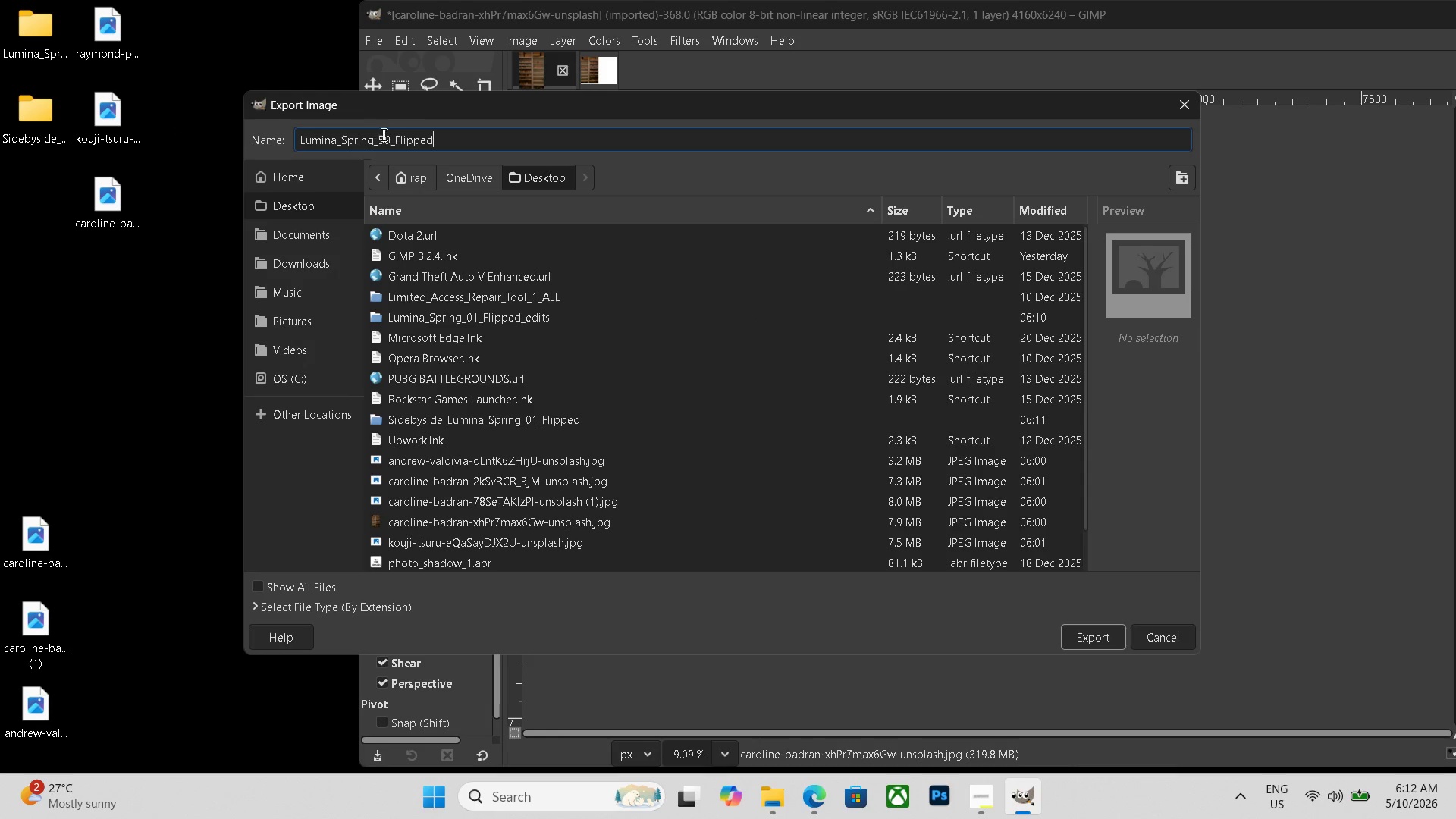 
left_click([388, 136])
 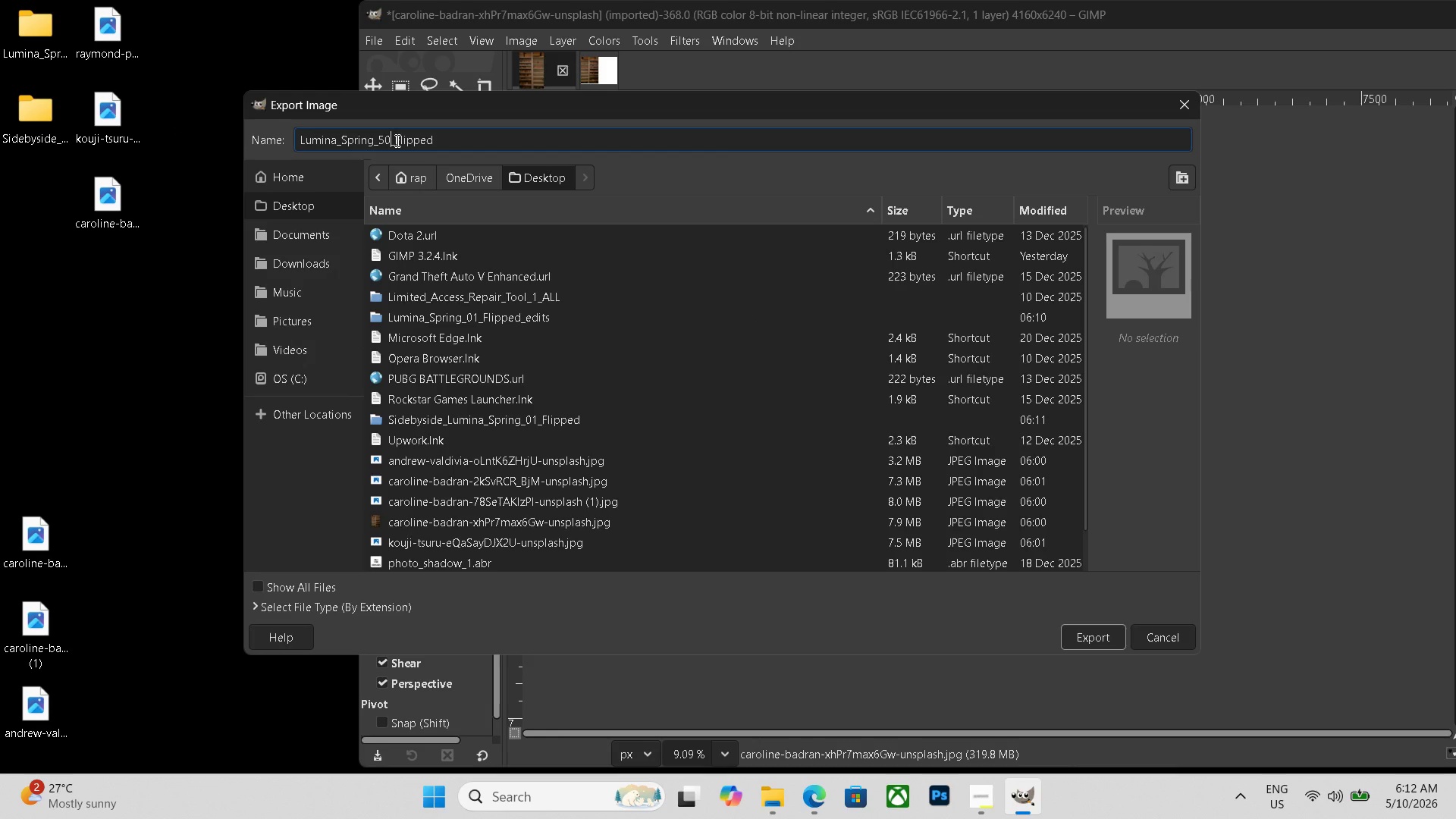 
key(Backspace)
 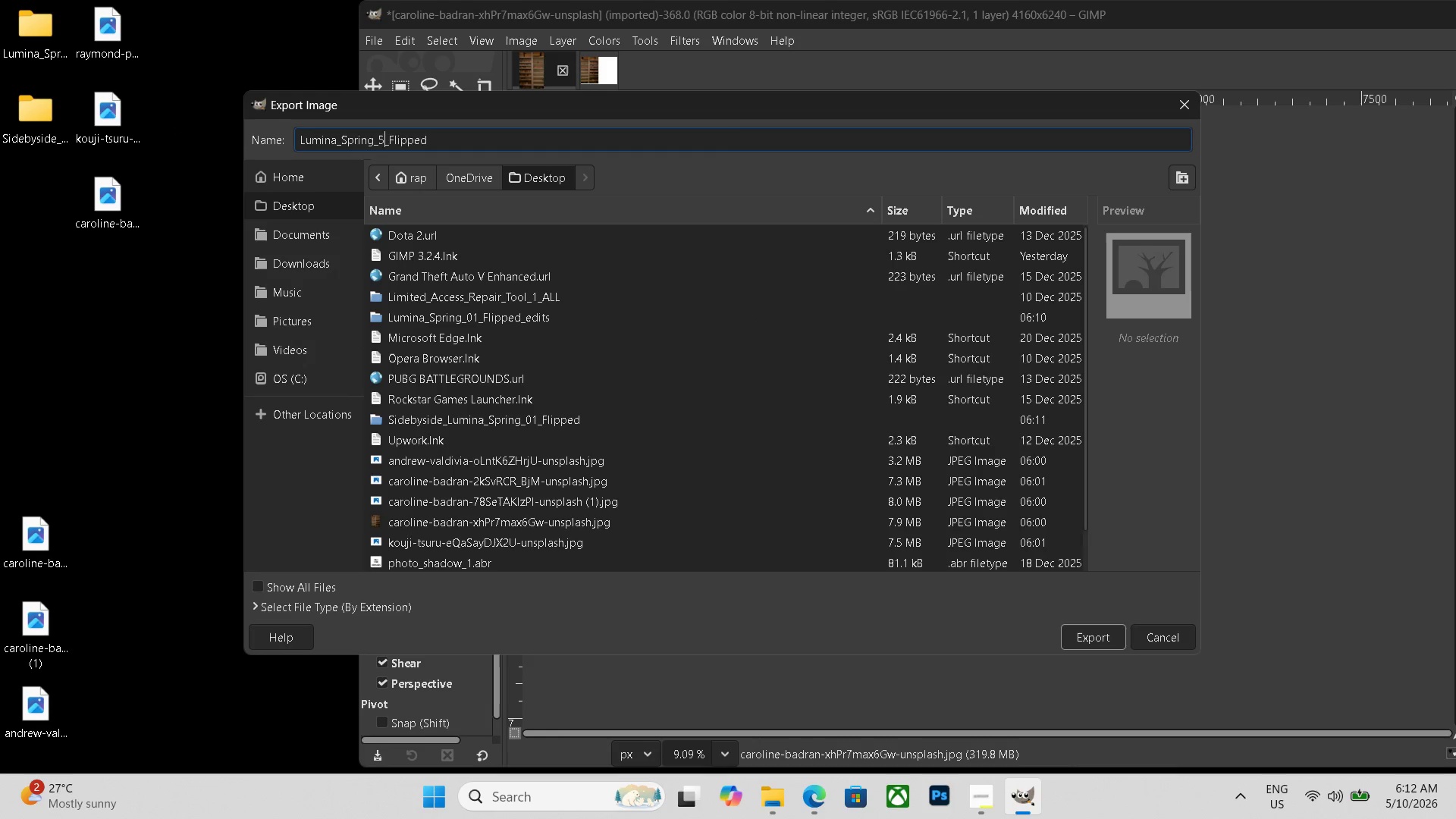 
key(Numpad5)
 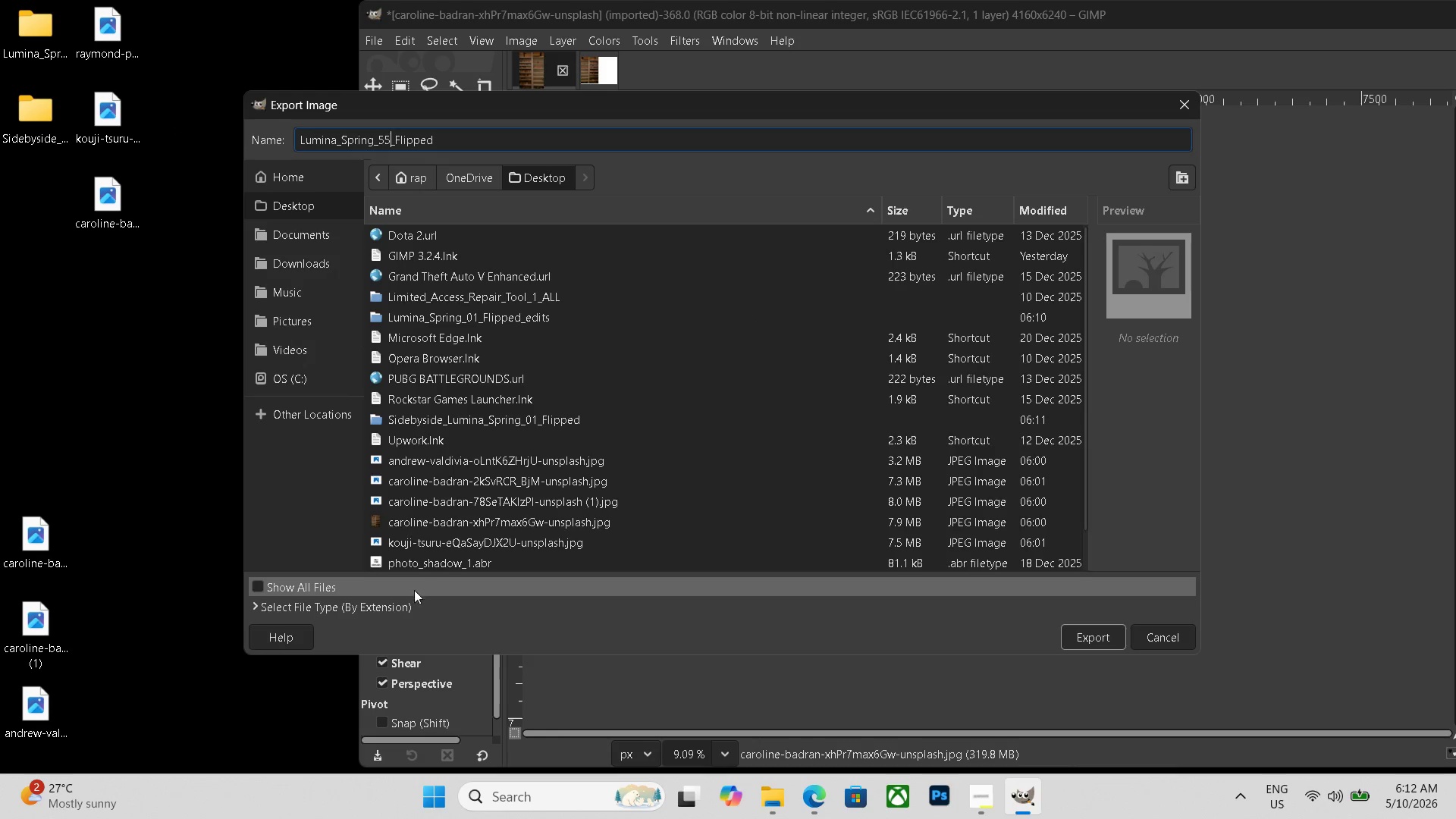 
scroll: coordinate [391, 592], scroll_direction: down, amount: 11.0
 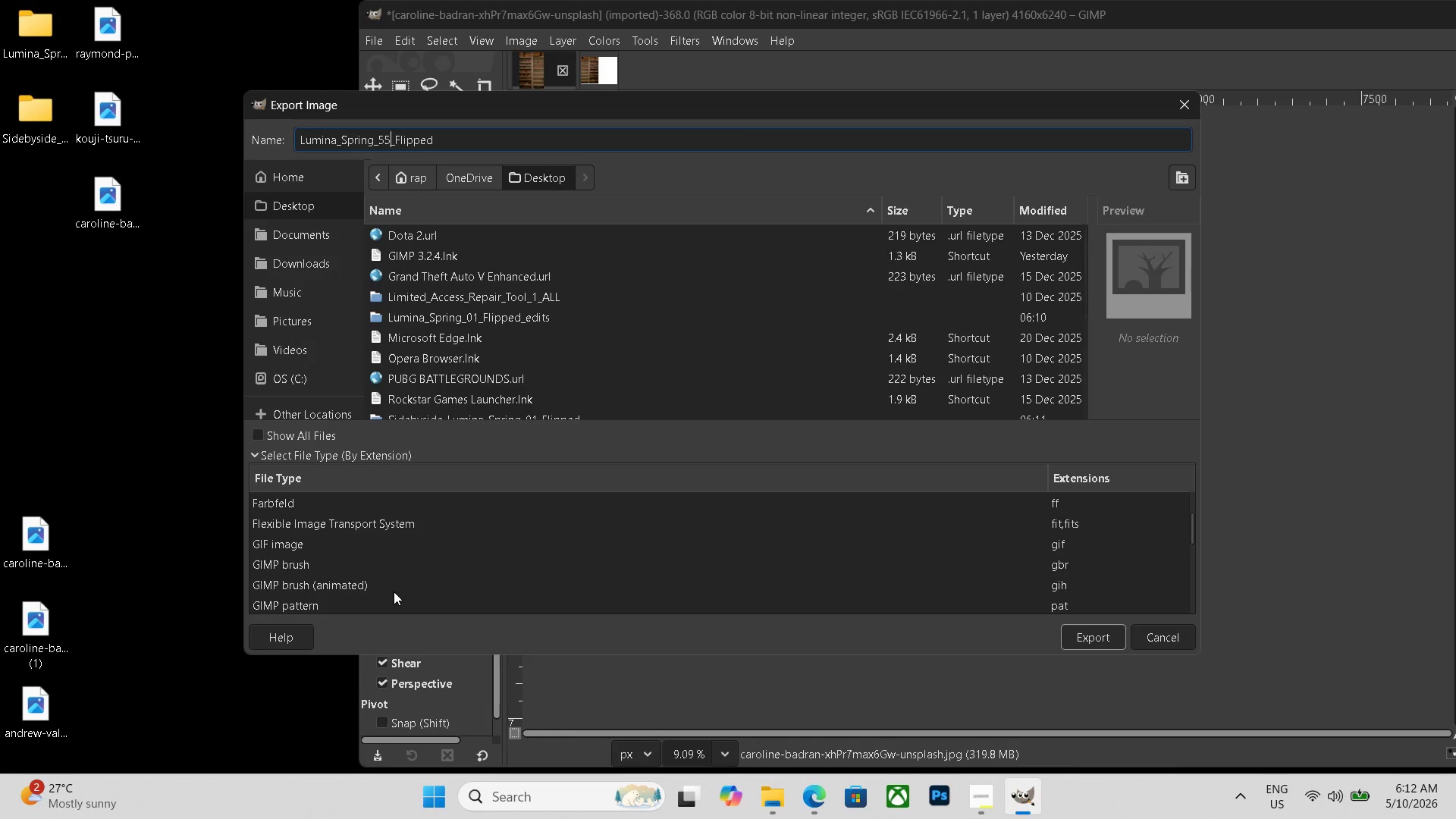 
left_click([386, 603])
 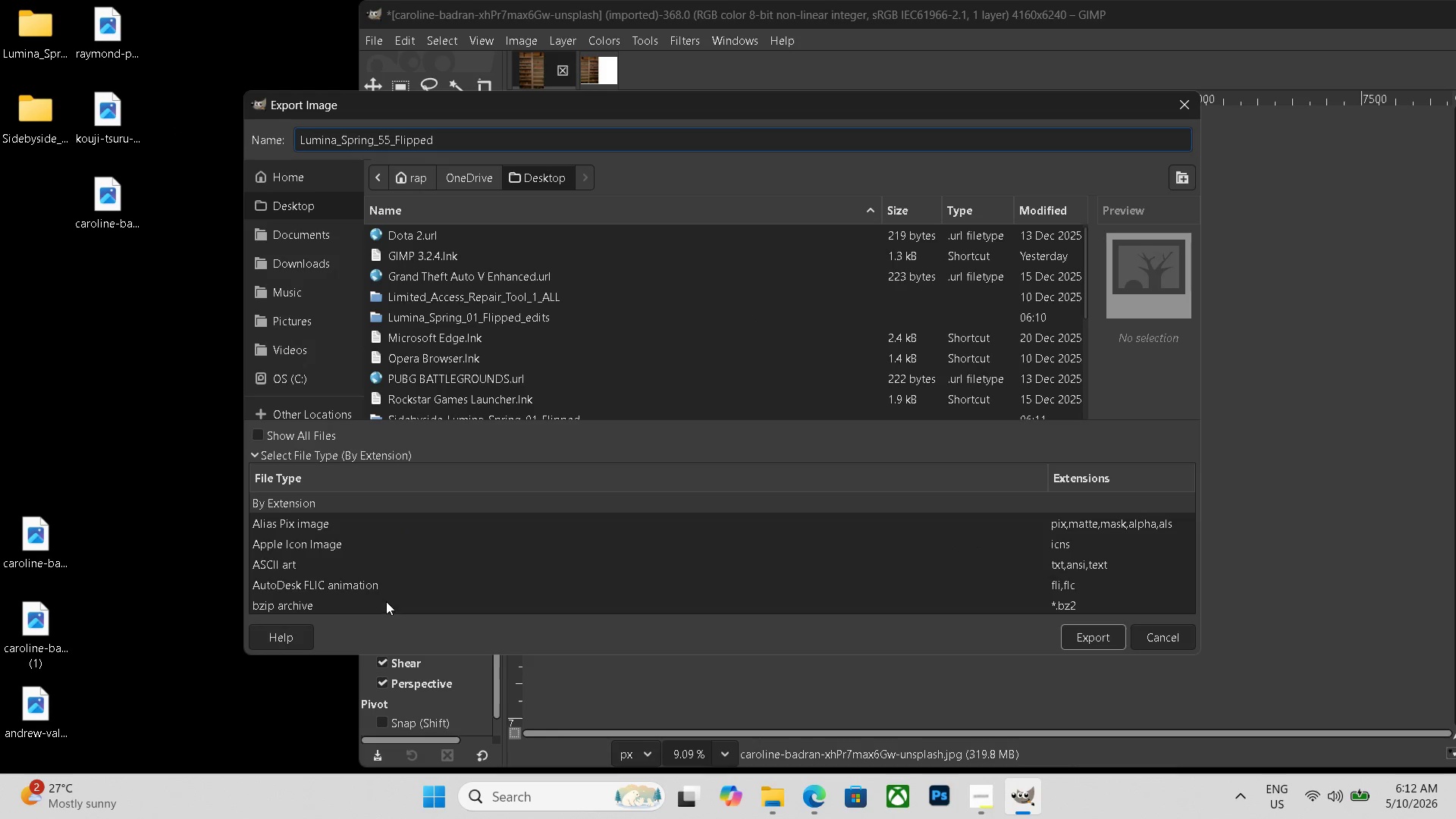 
scroll: coordinate [388, 593], scroll_direction: down, amount: 8.0
 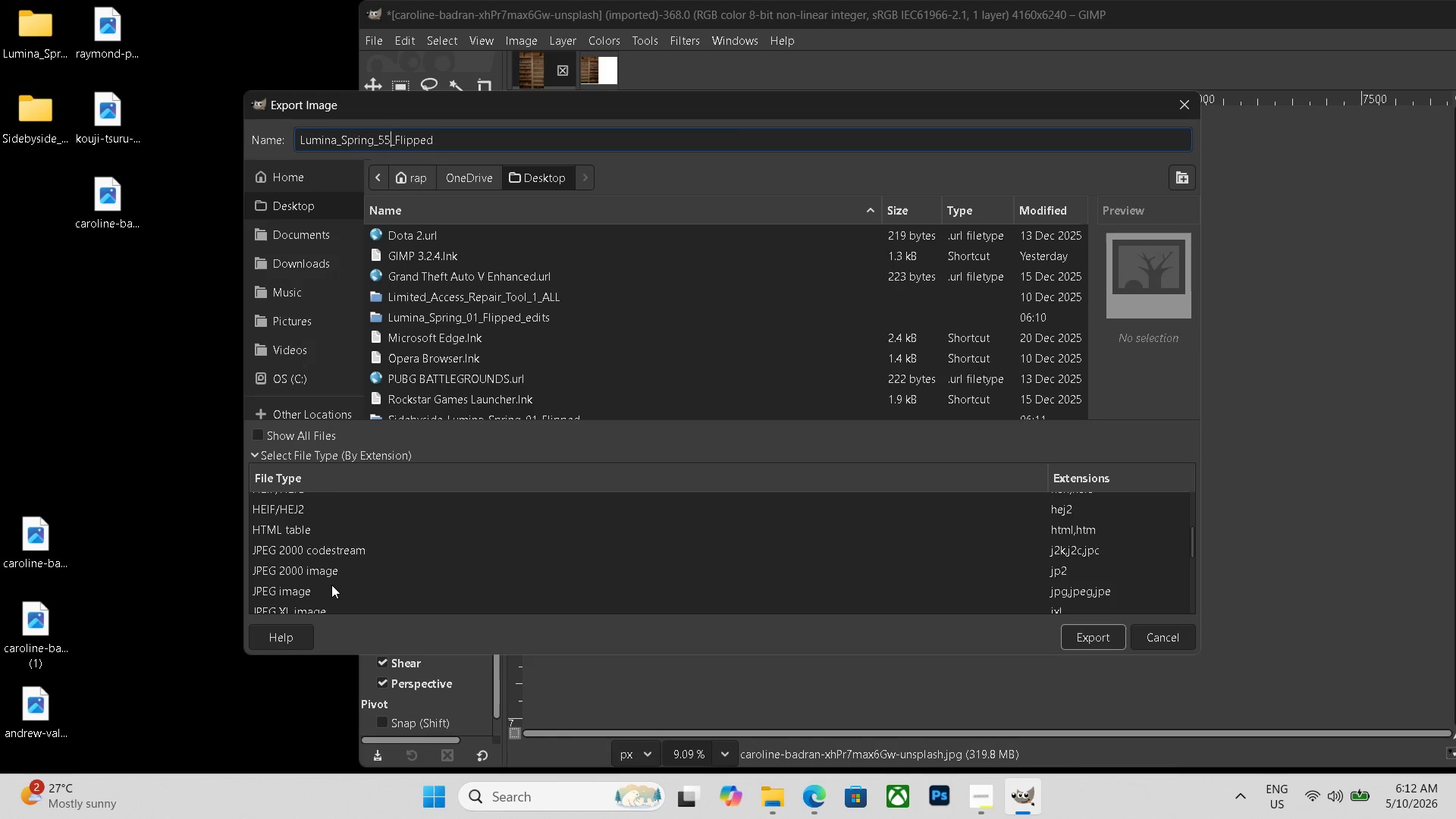 
left_click([316, 586])
 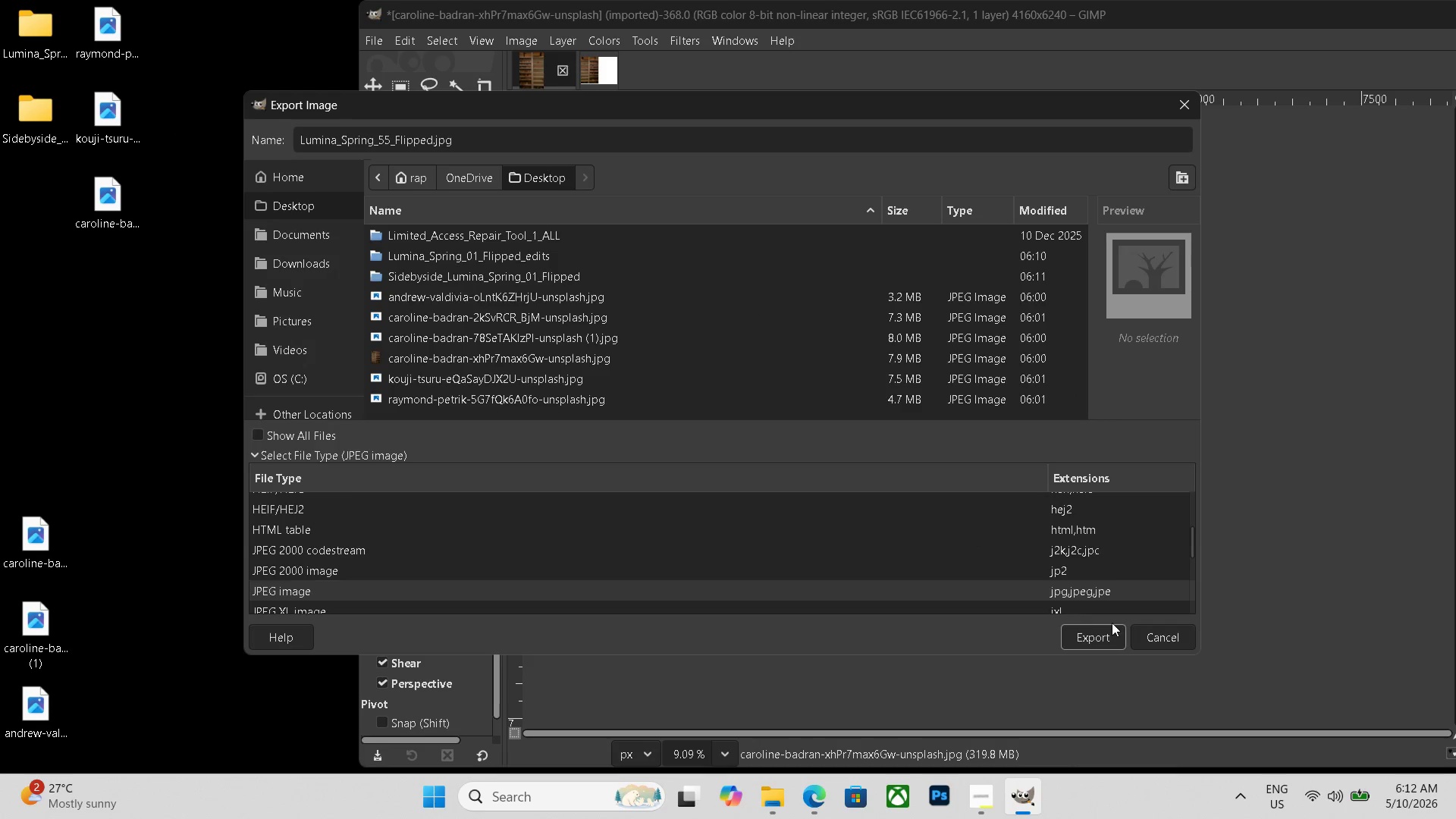 
left_click([1098, 632])
 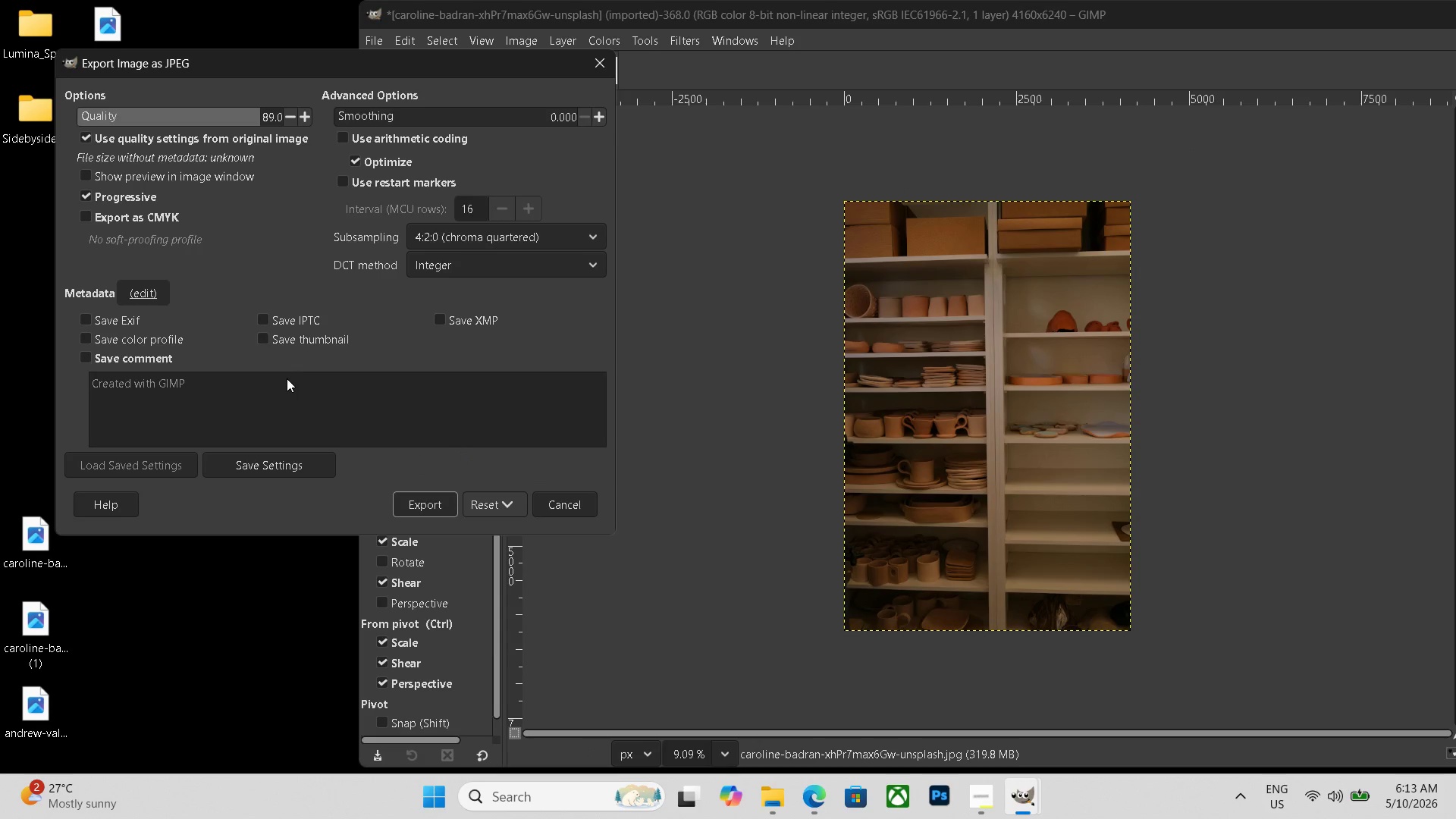 
left_click([428, 496])
 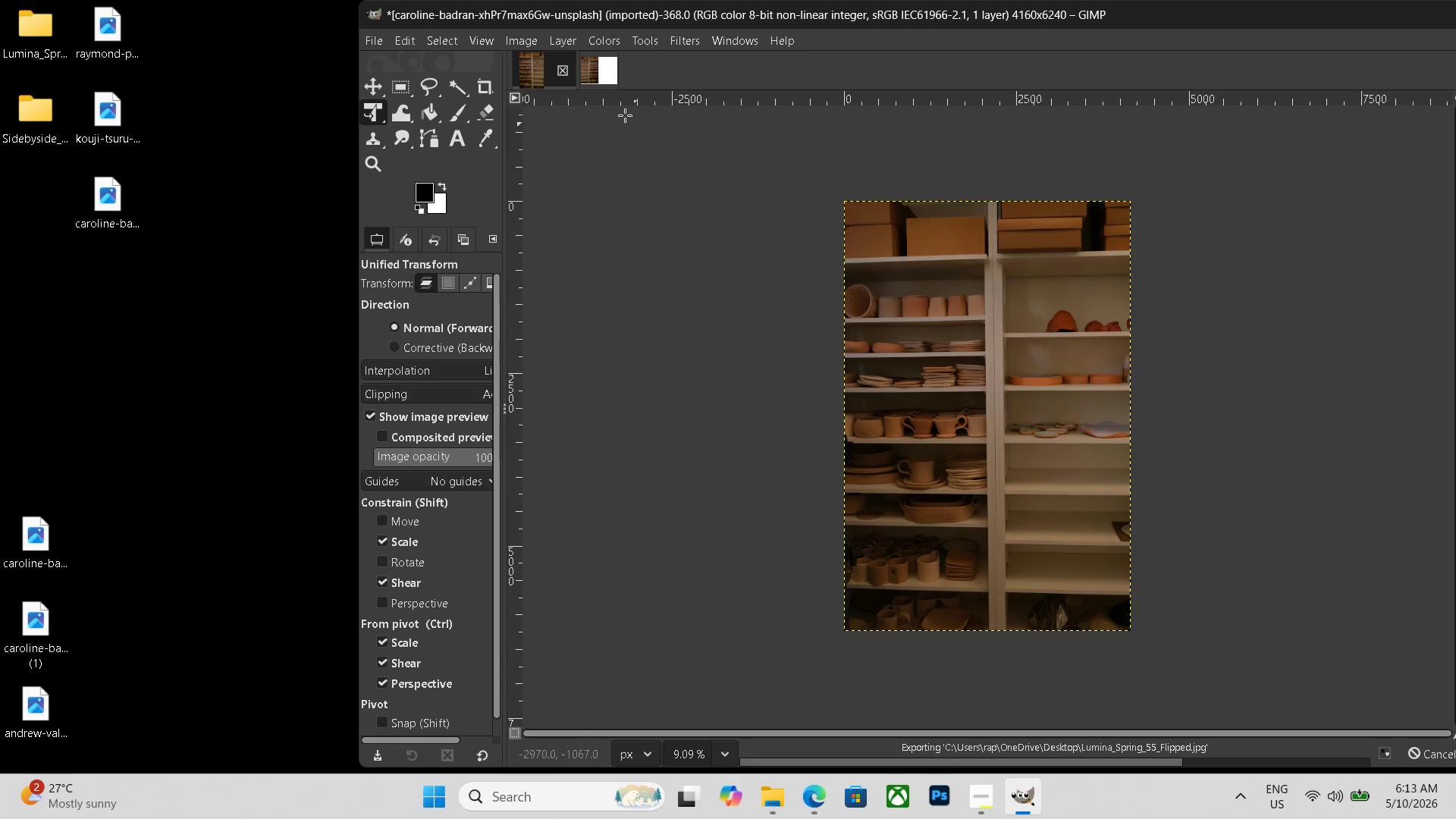 
left_click([601, 74])
 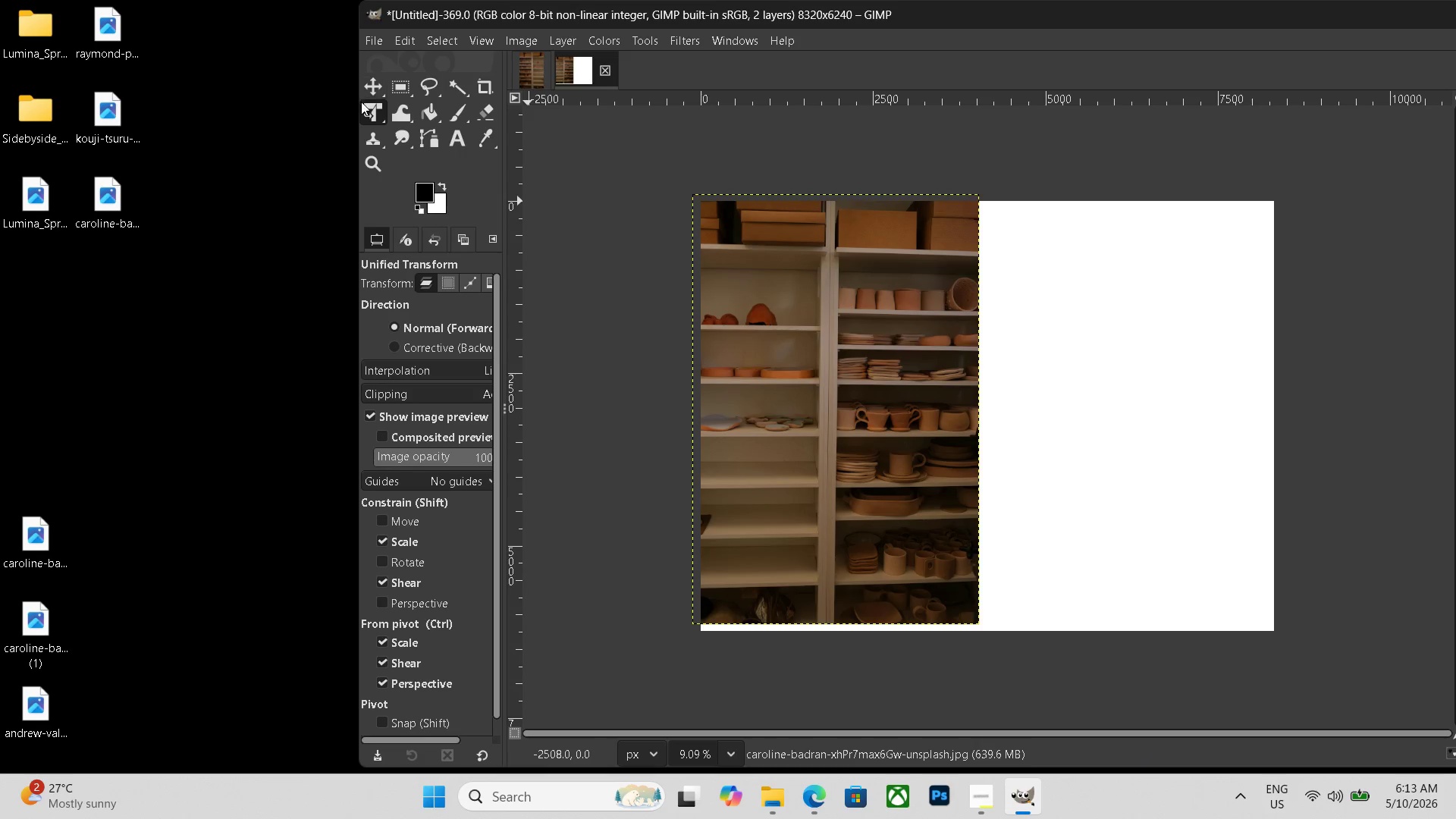 
left_click_drag(start_coordinate=[750, 363], to_coordinate=[755, 363])
 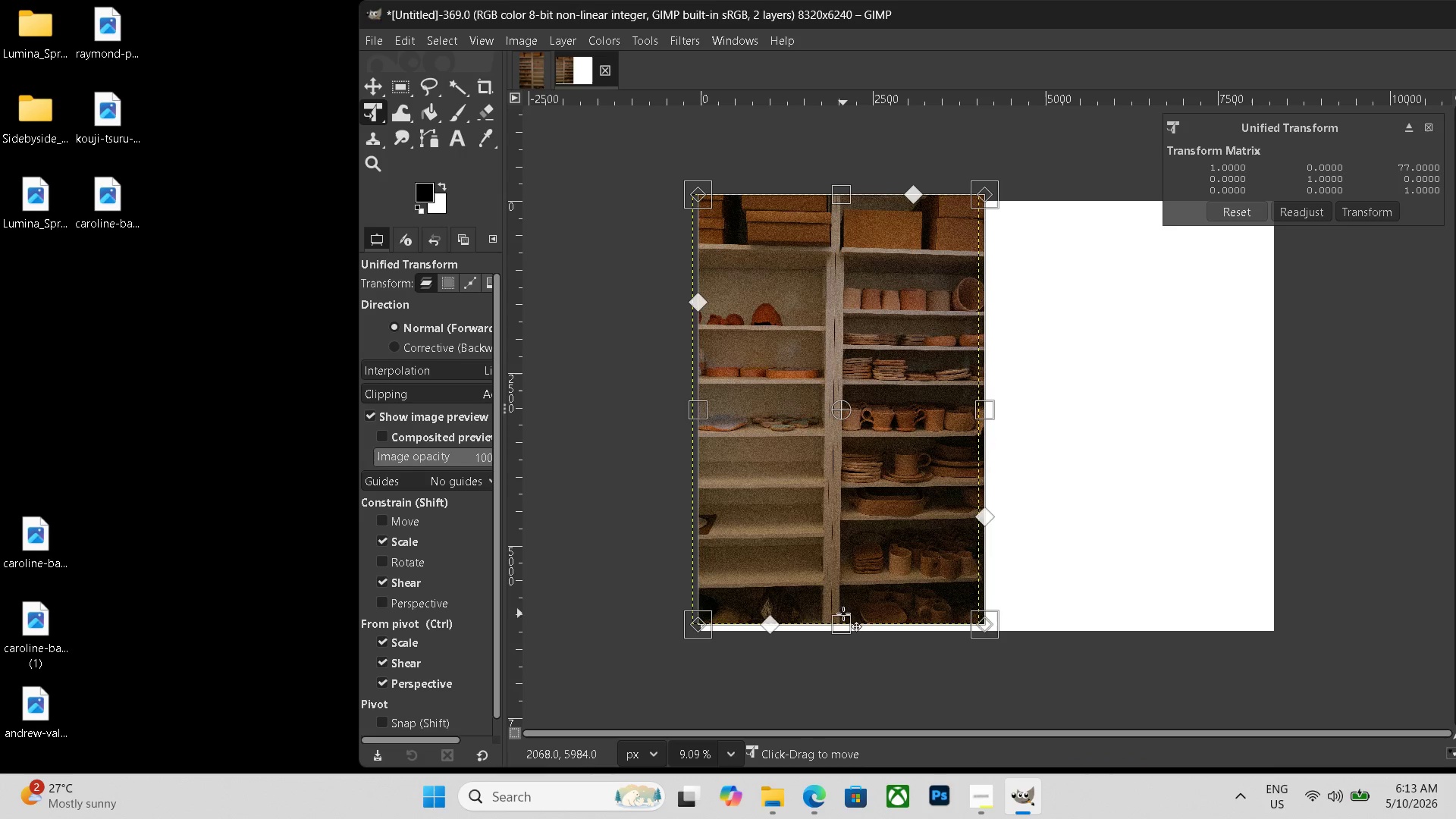 
left_click_drag(start_coordinate=[852, 532], to_coordinate=[846, 536])
 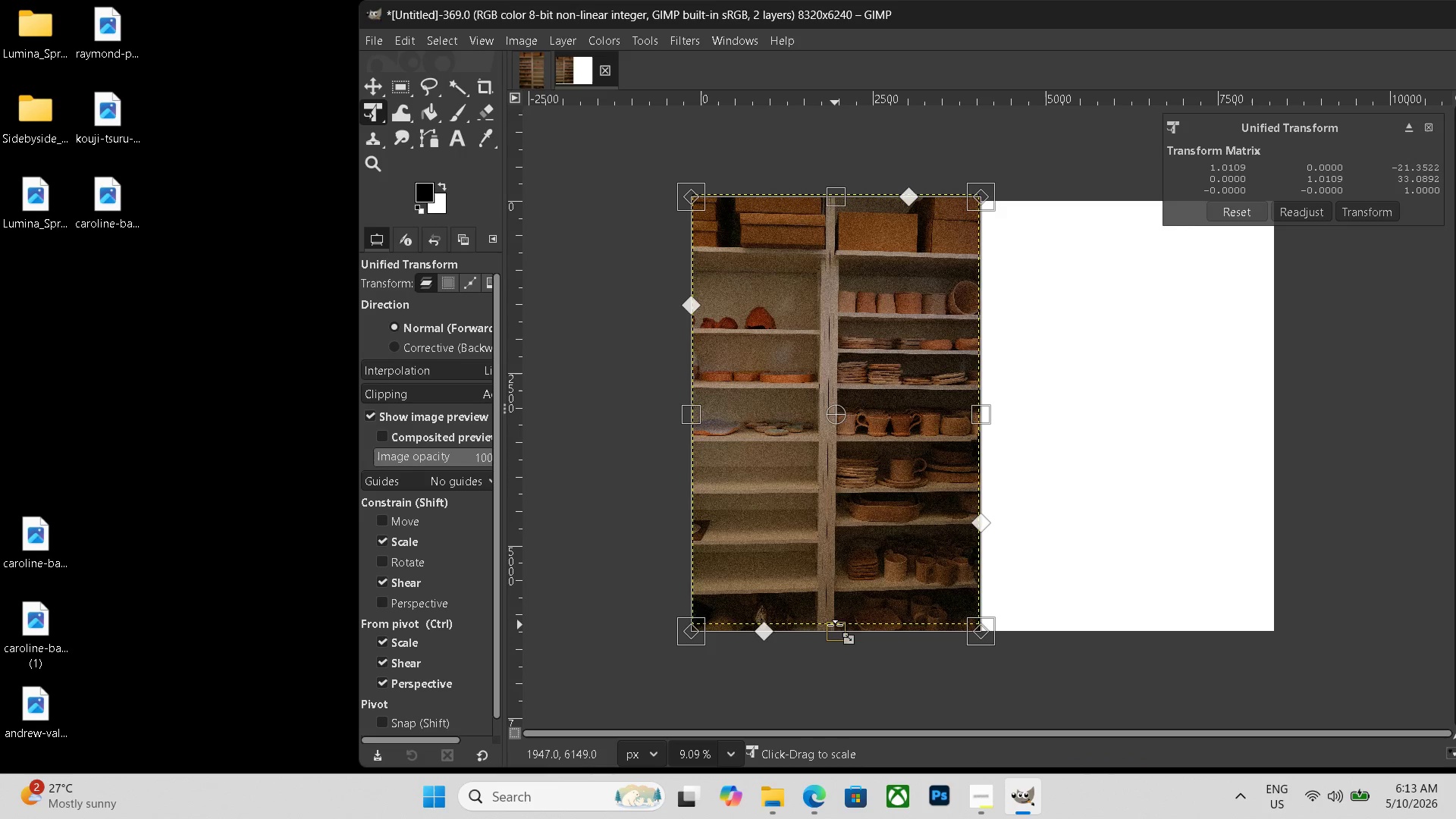 
key(Enter)
 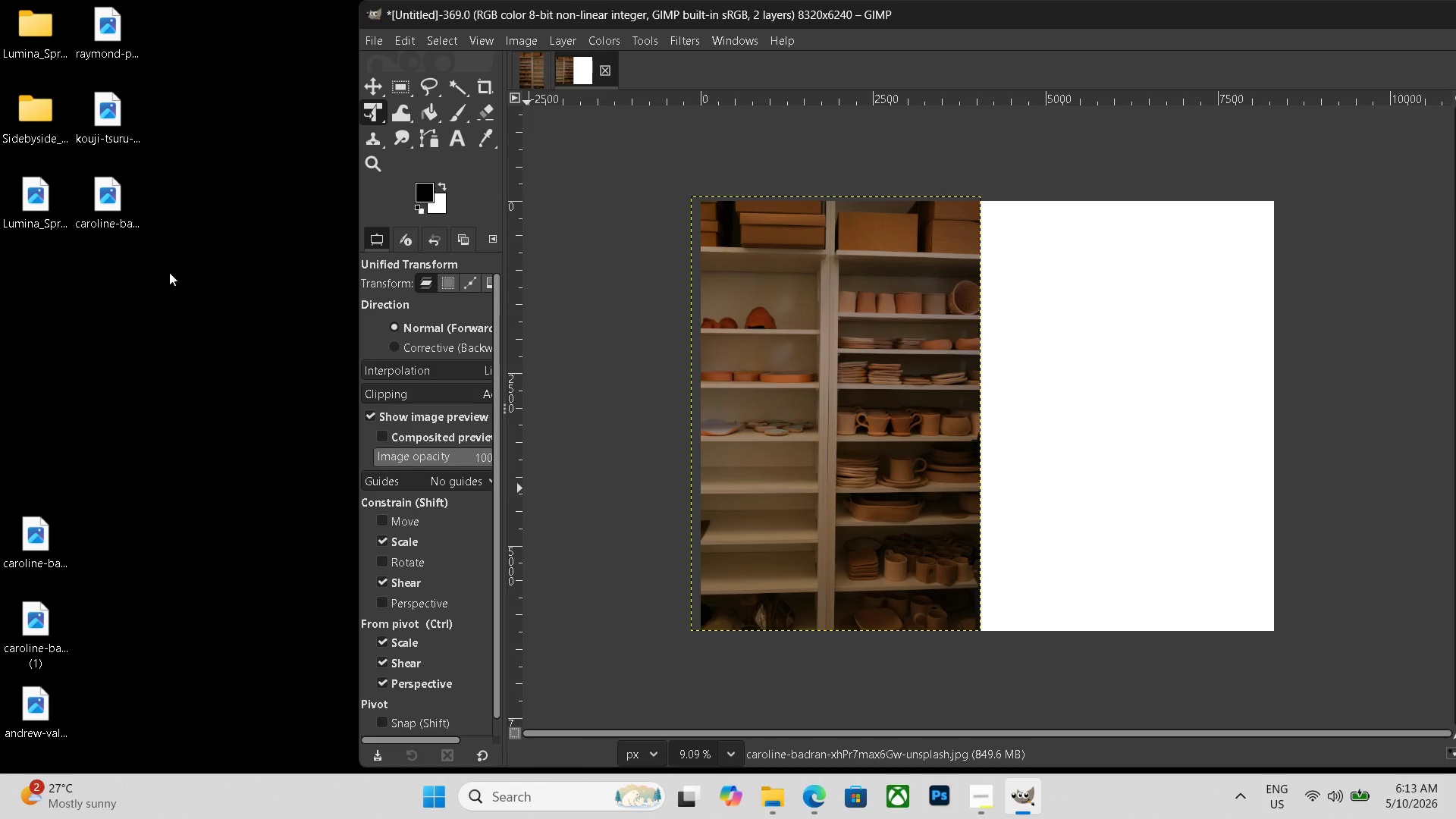 
left_click_drag(start_coordinate=[27, 195], to_coordinate=[1064, 432])
 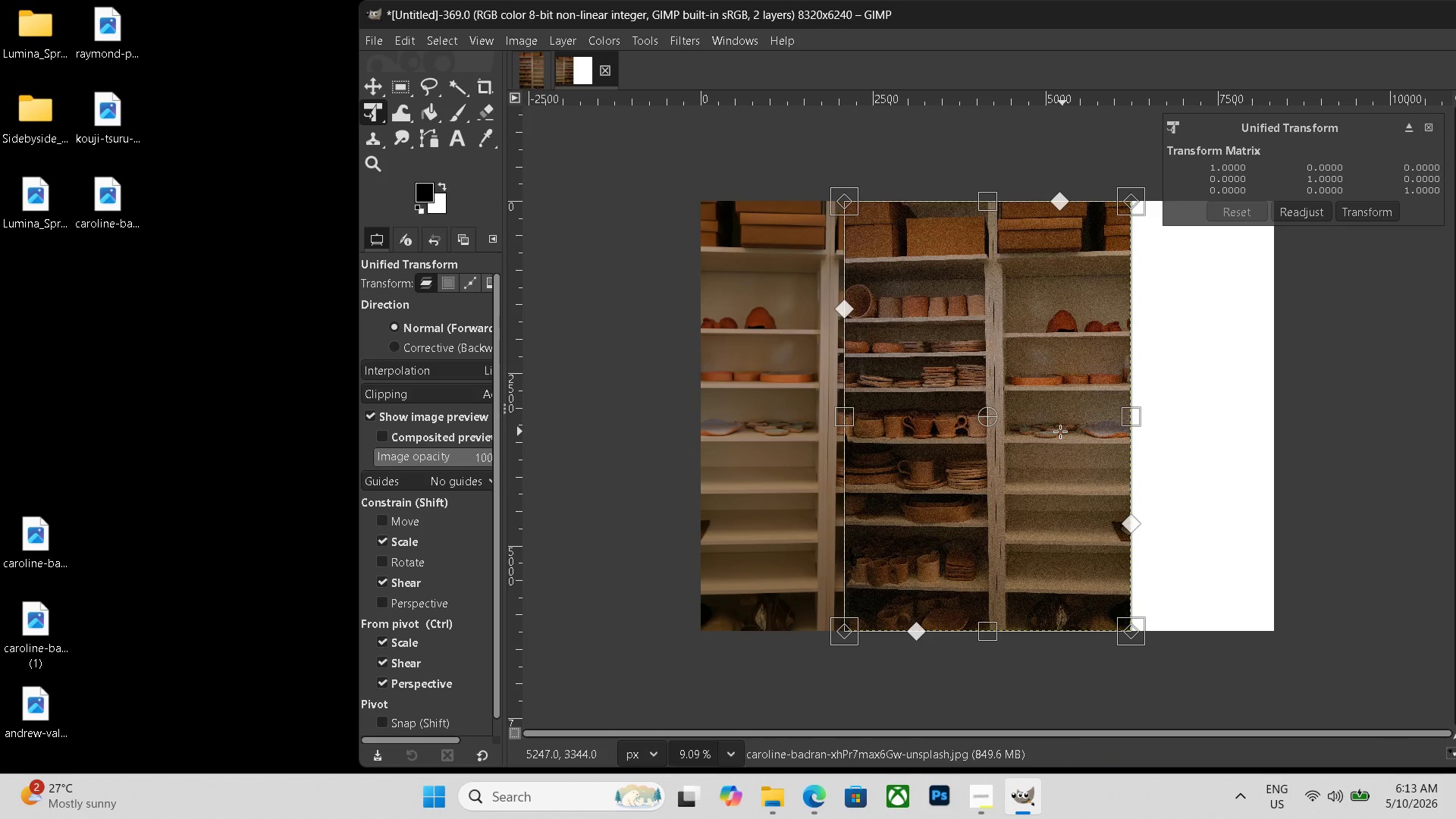 
left_click_drag(start_coordinate=[1021, 415], to_coordinate=[1156, 418])
 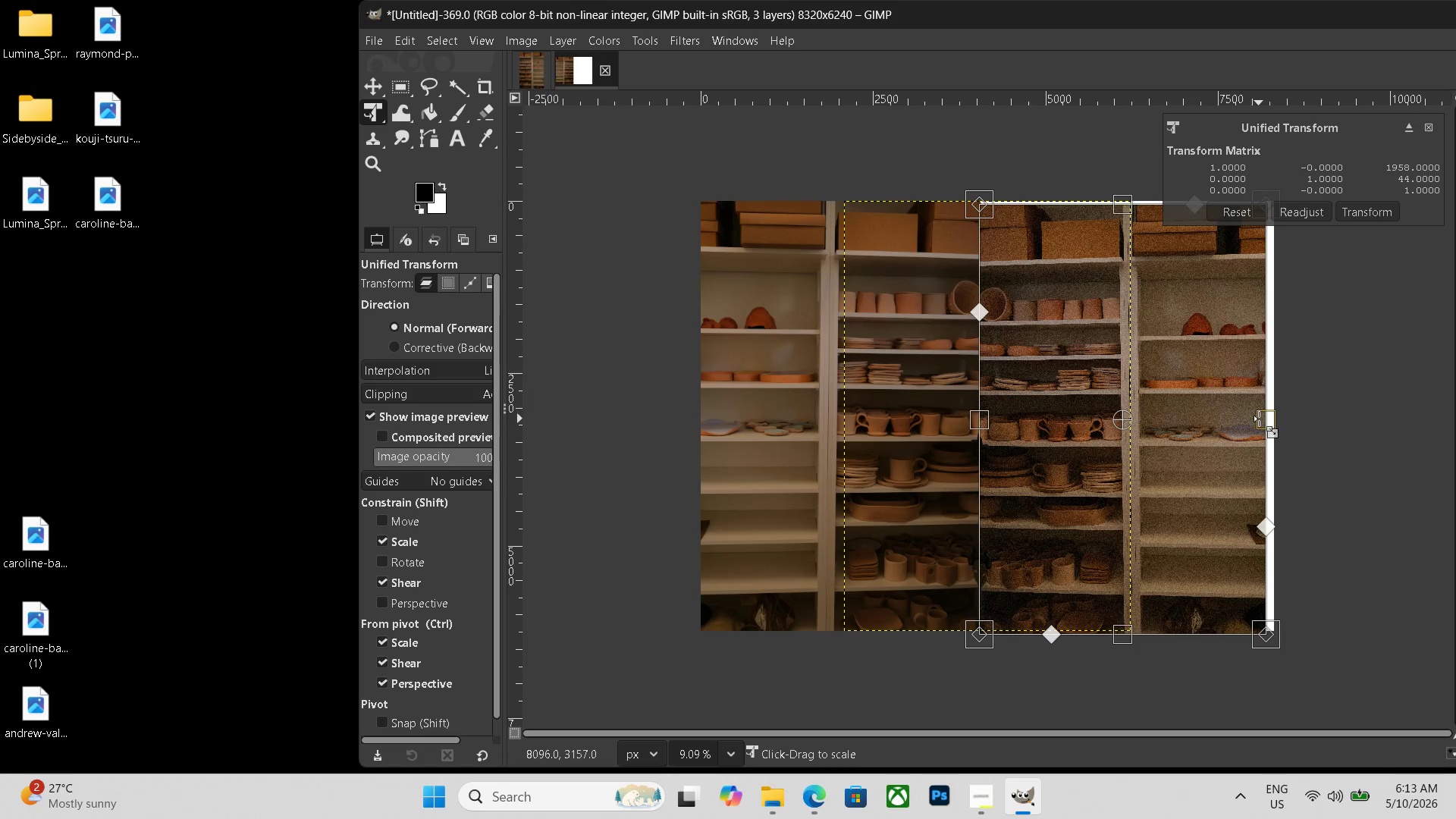 
left_click_drag(start_coordinate=[1259, 419], to_coordinate=[1269, 419])
 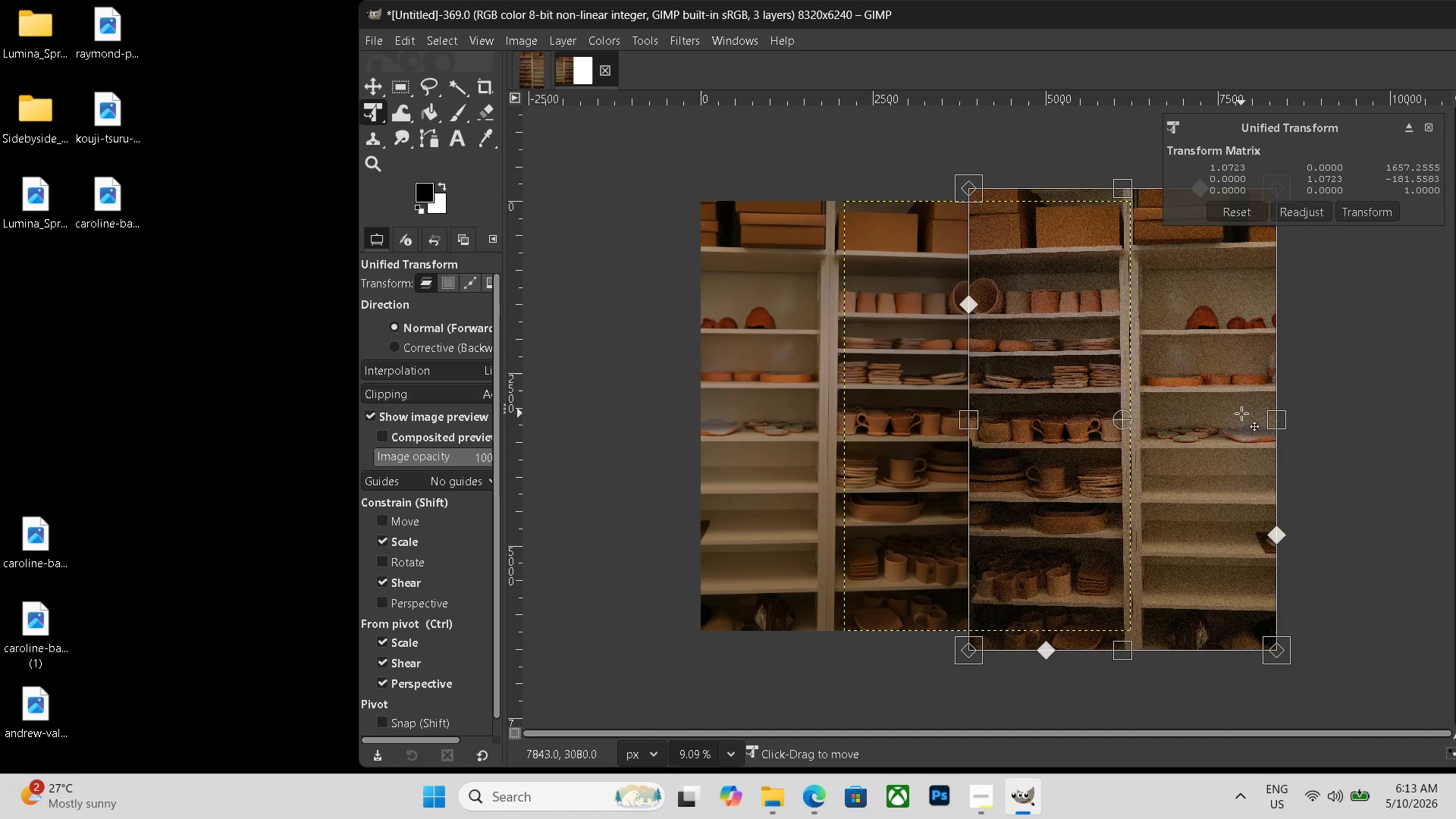 
key(Enter)
 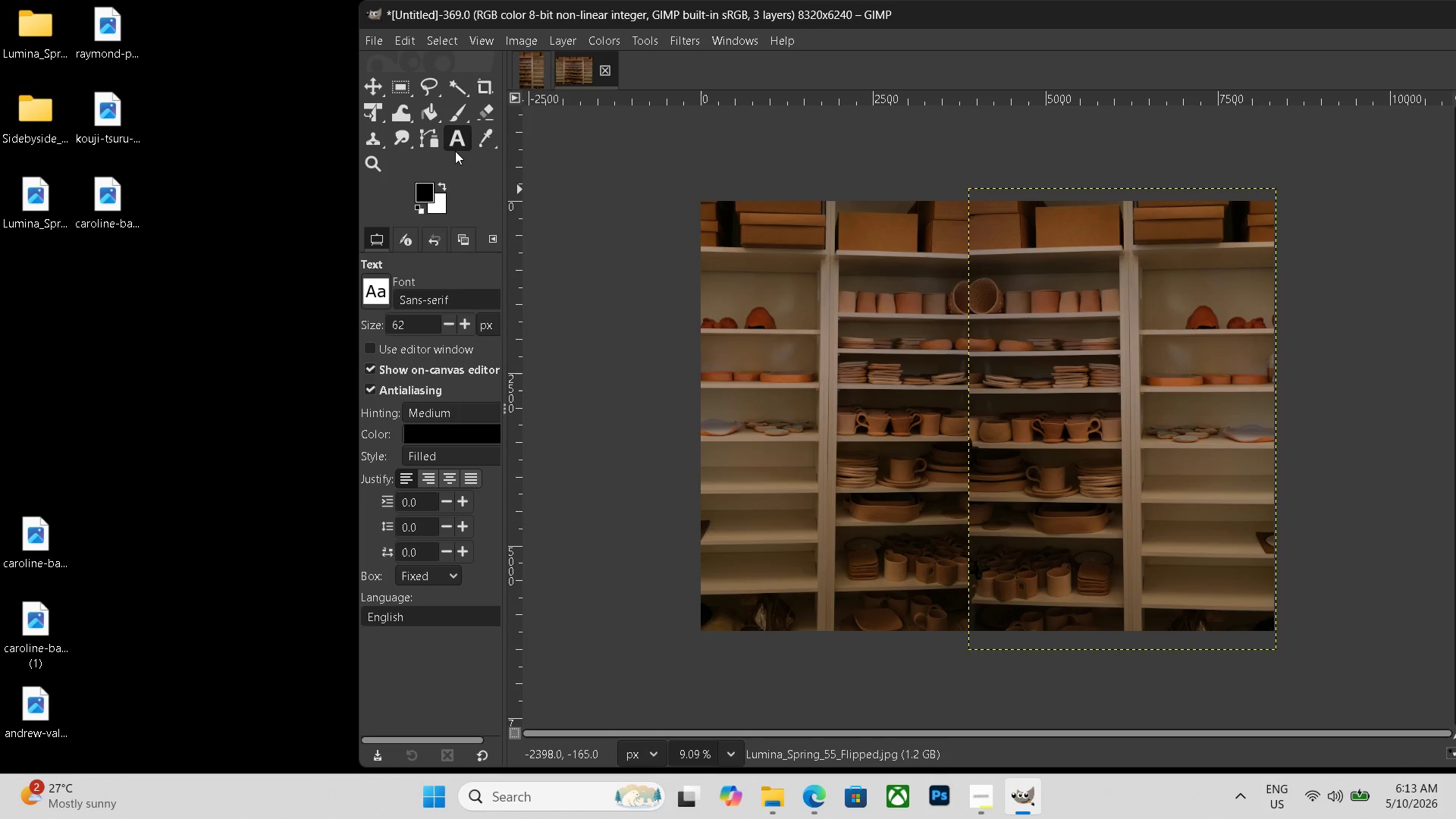 
wait(5.14)
 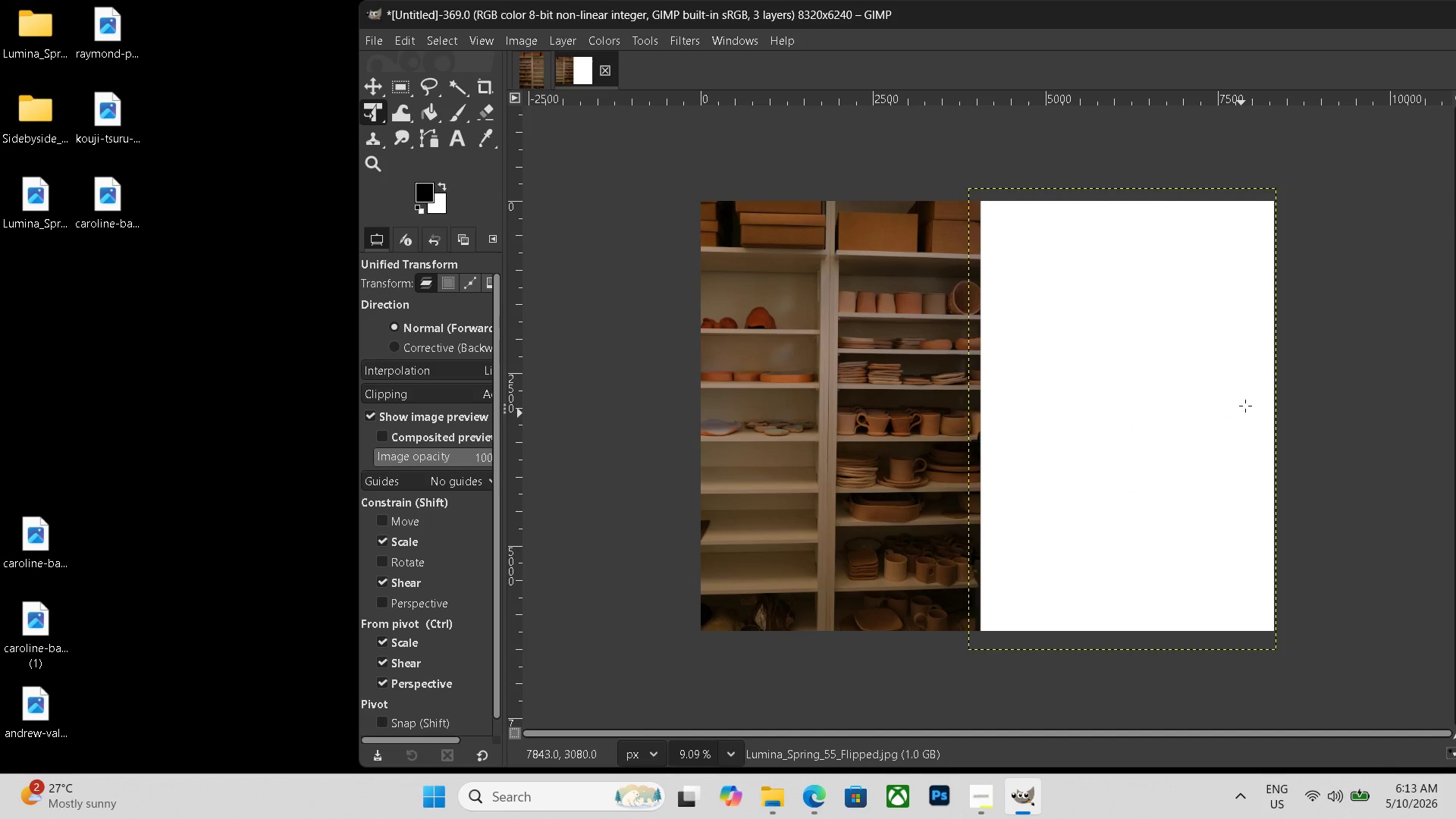 
left_click_drag(start_coordinate=[751, 582], to_coordinate=[1216, 633])
 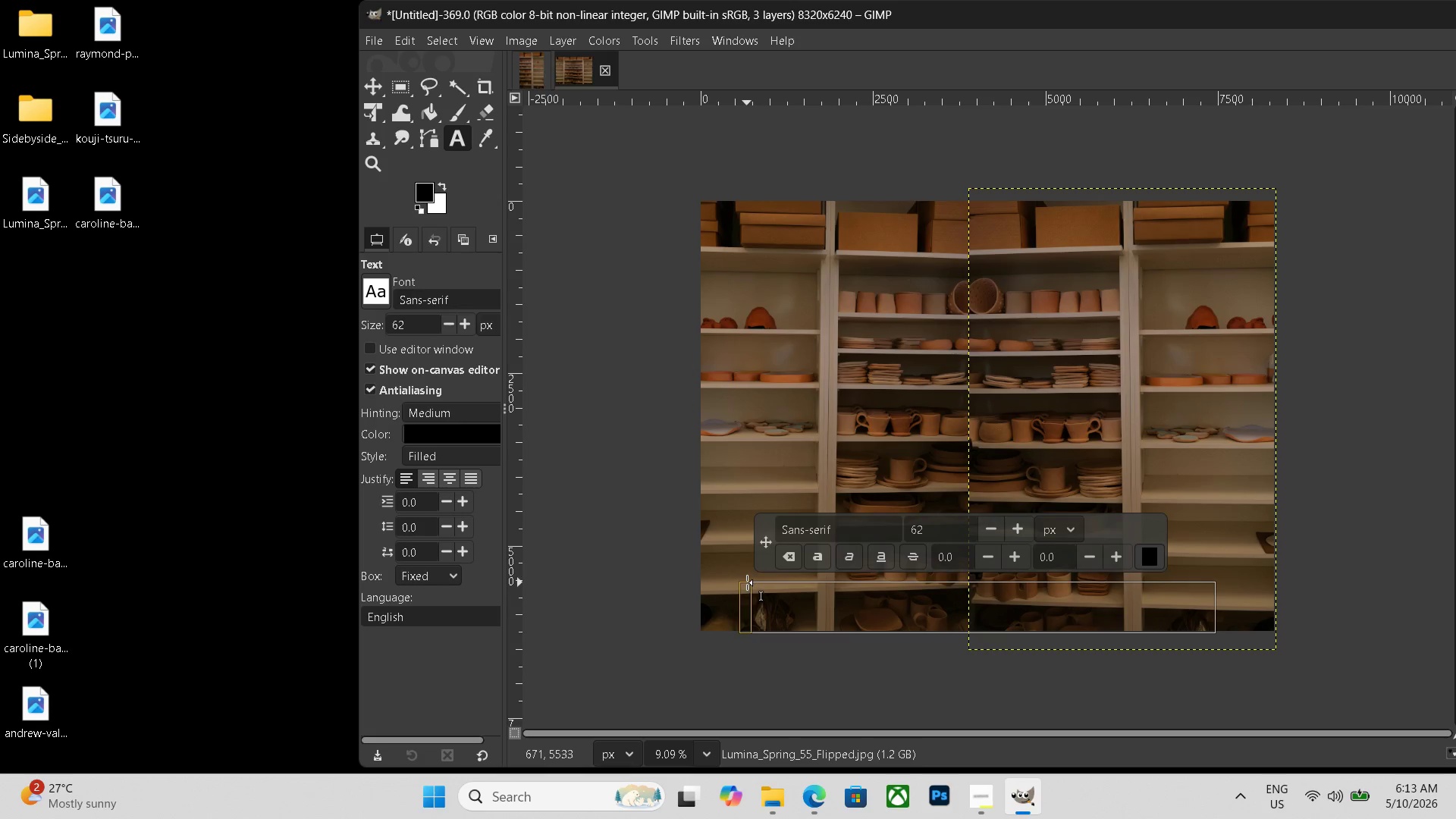 
left_click_drag(start_coordinate=[748, 575], to_coordinate=[723, 574])
 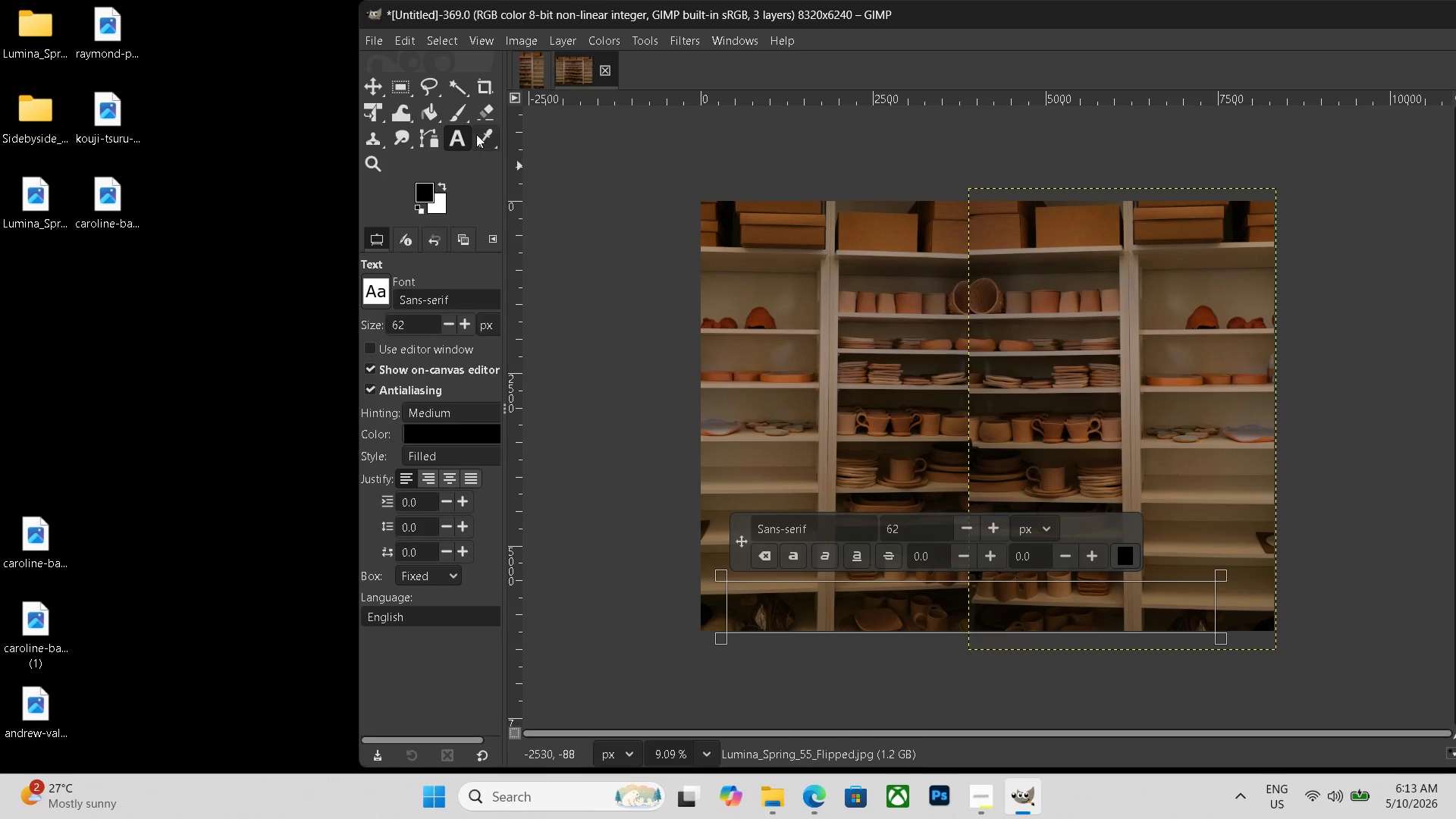 
wait(8.89)
 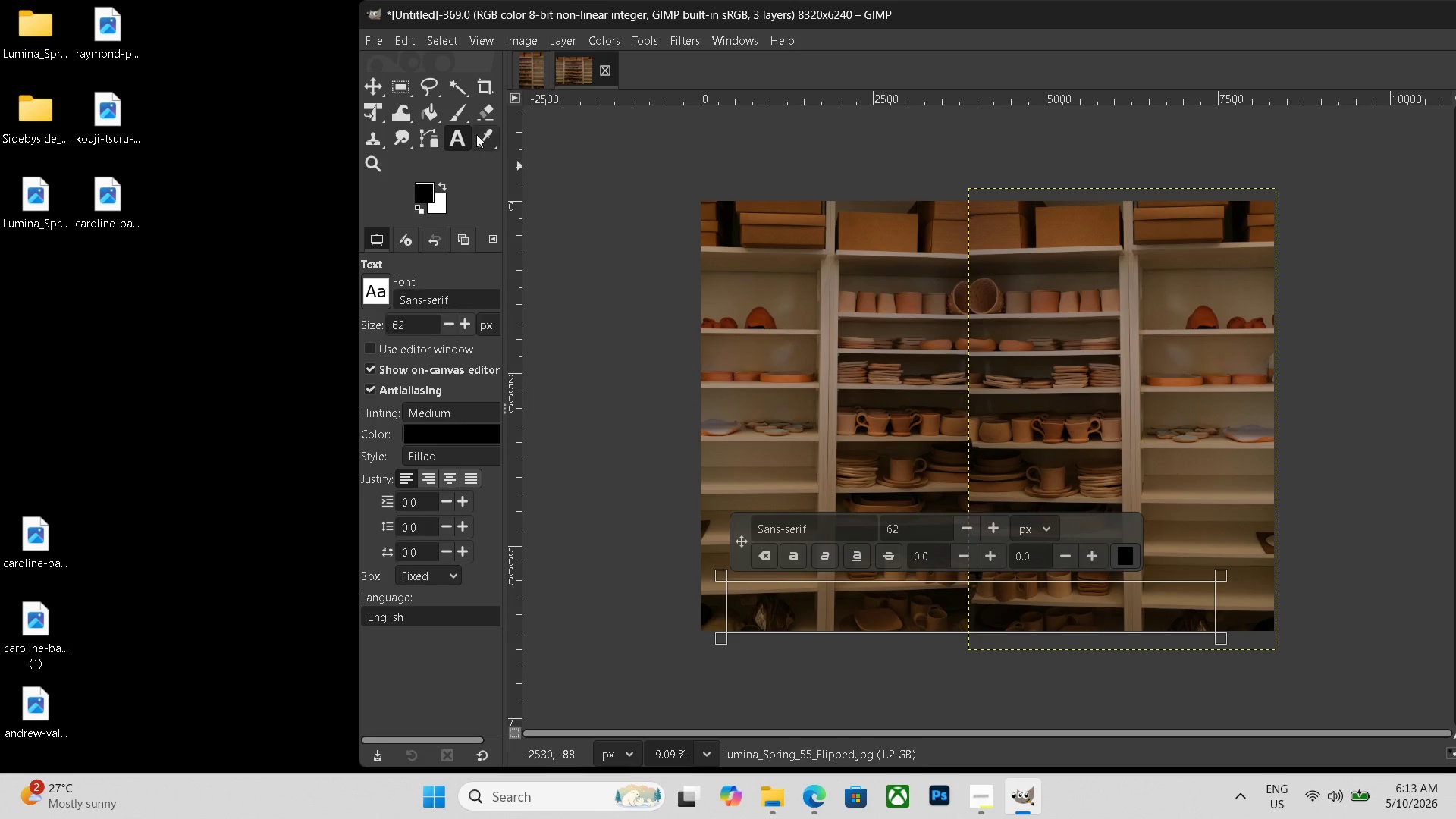 
left_click_drag(start_coordinate=[843, 331], to_coordinate=[646, 148])
 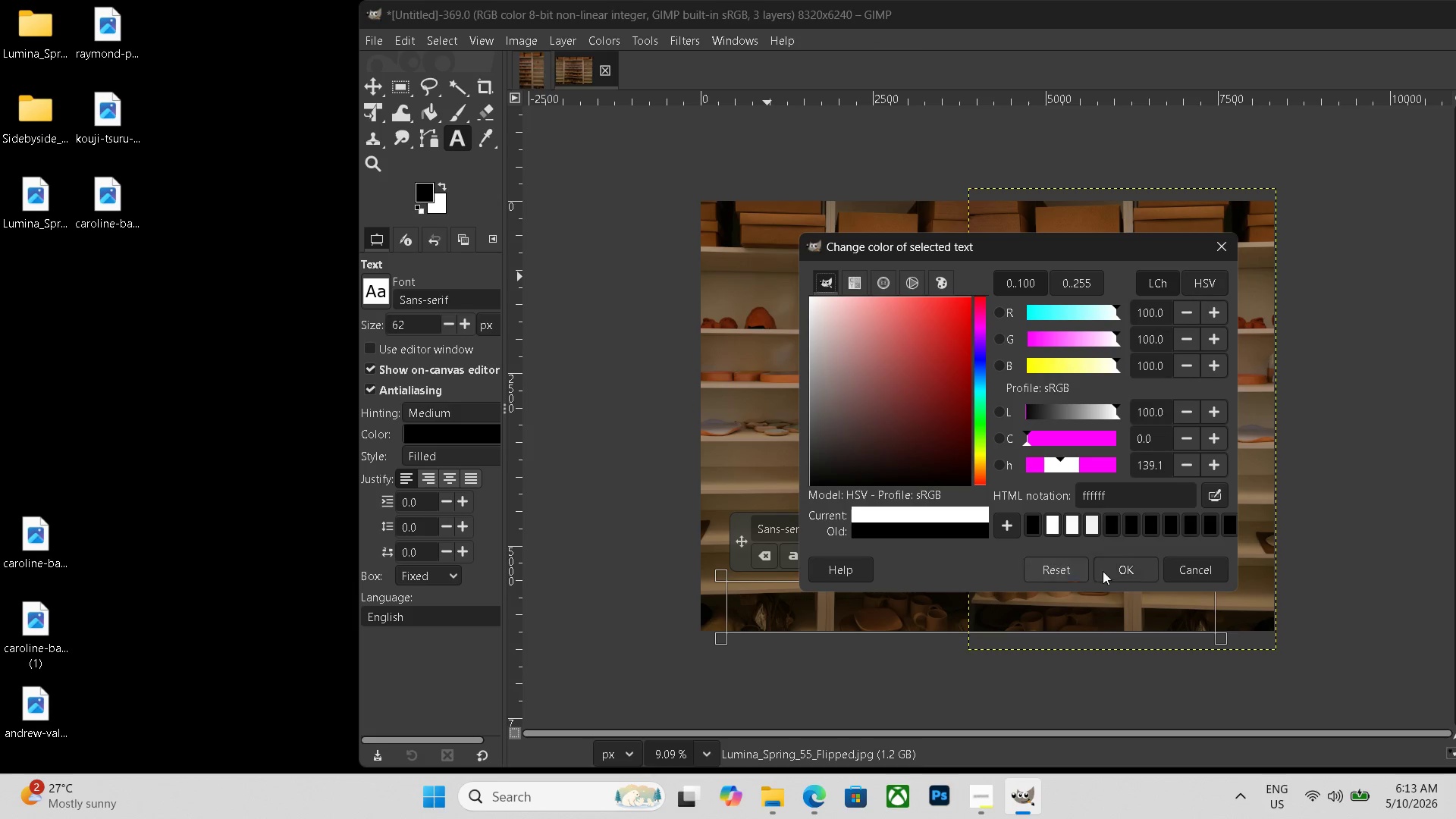 
left_click([1122, 571])
 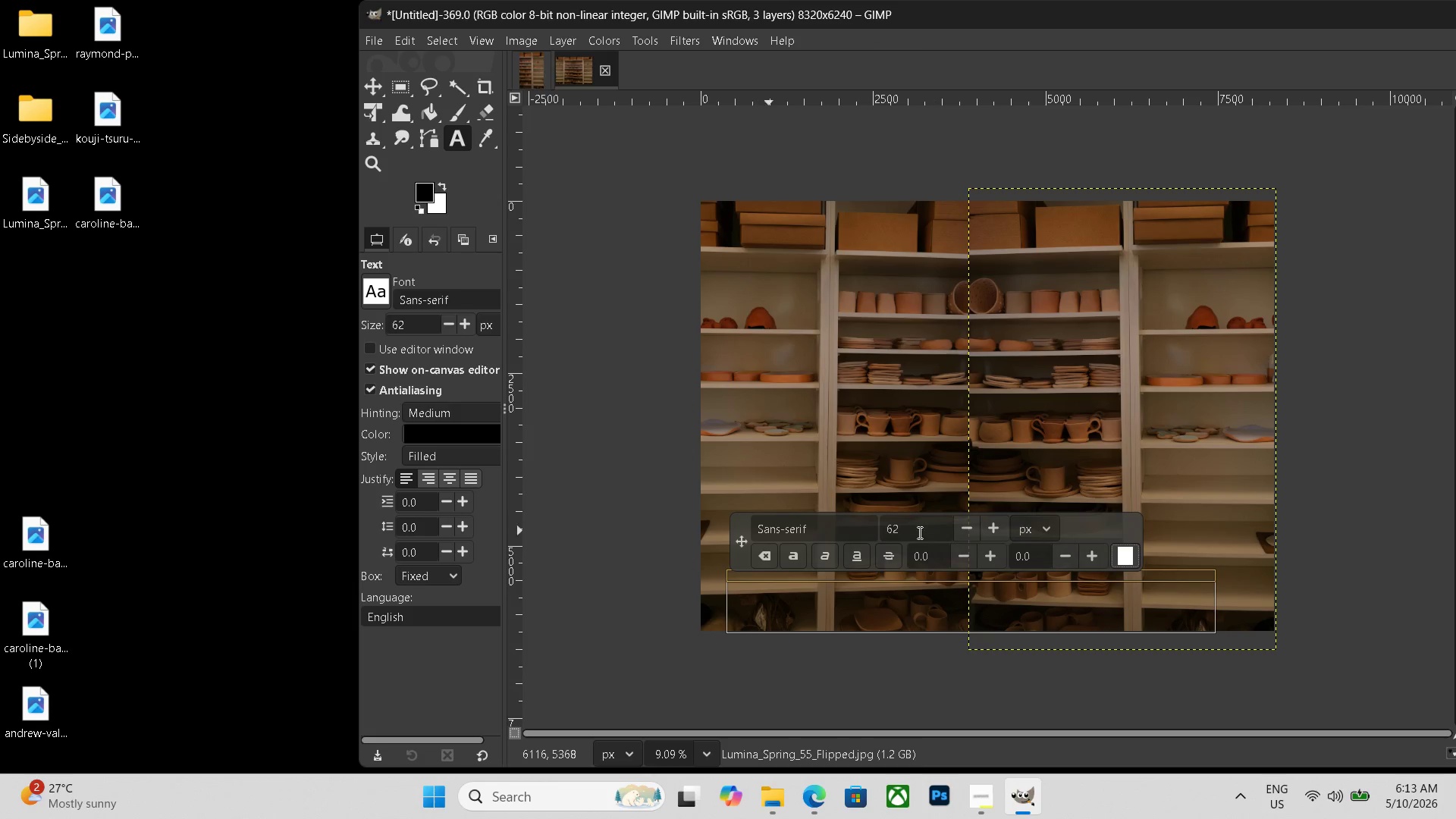 
left_click_drag(start_coordinate=[915, 529], to_coordinate=[842, 510])
 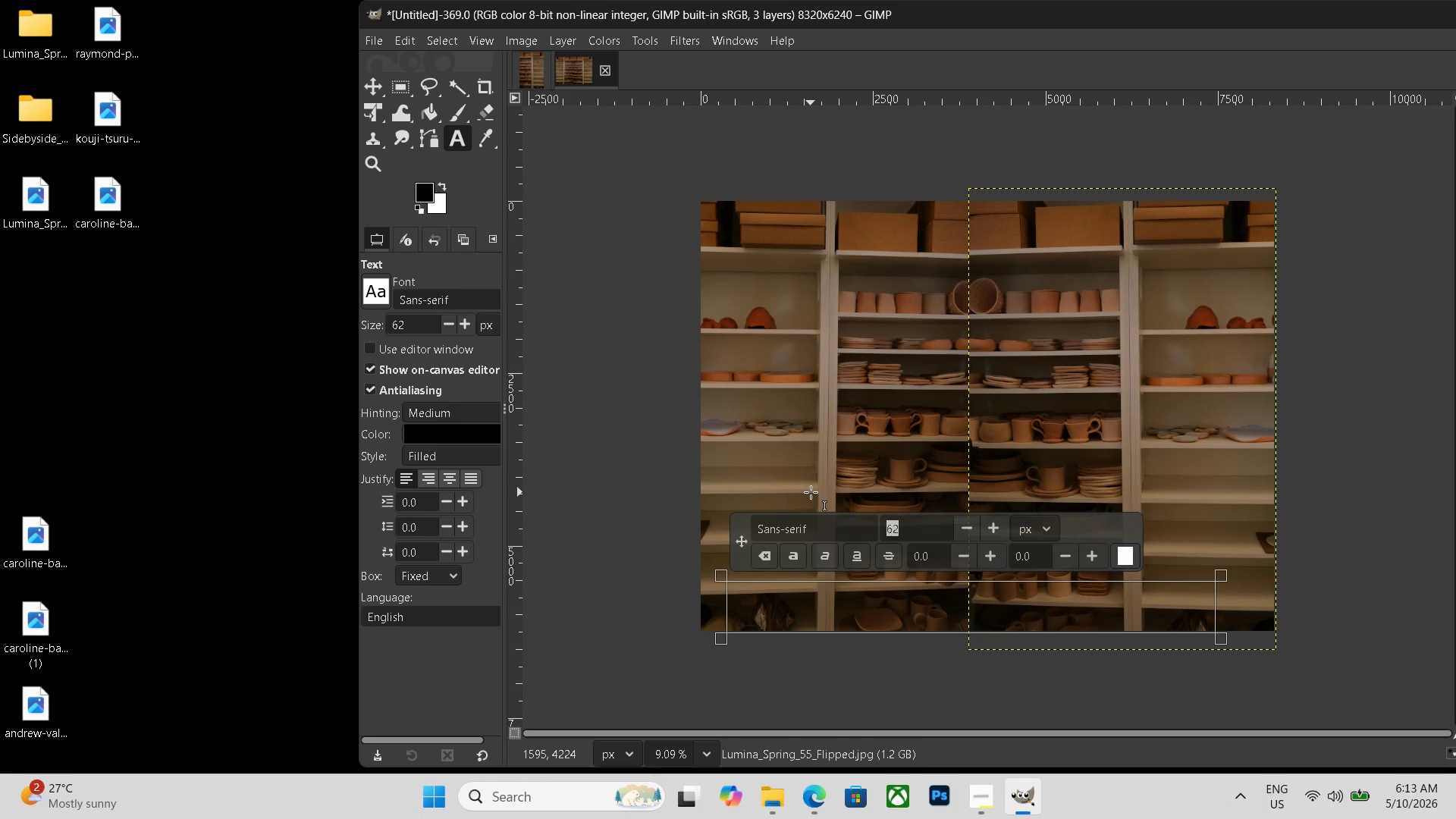 
type(300before)
 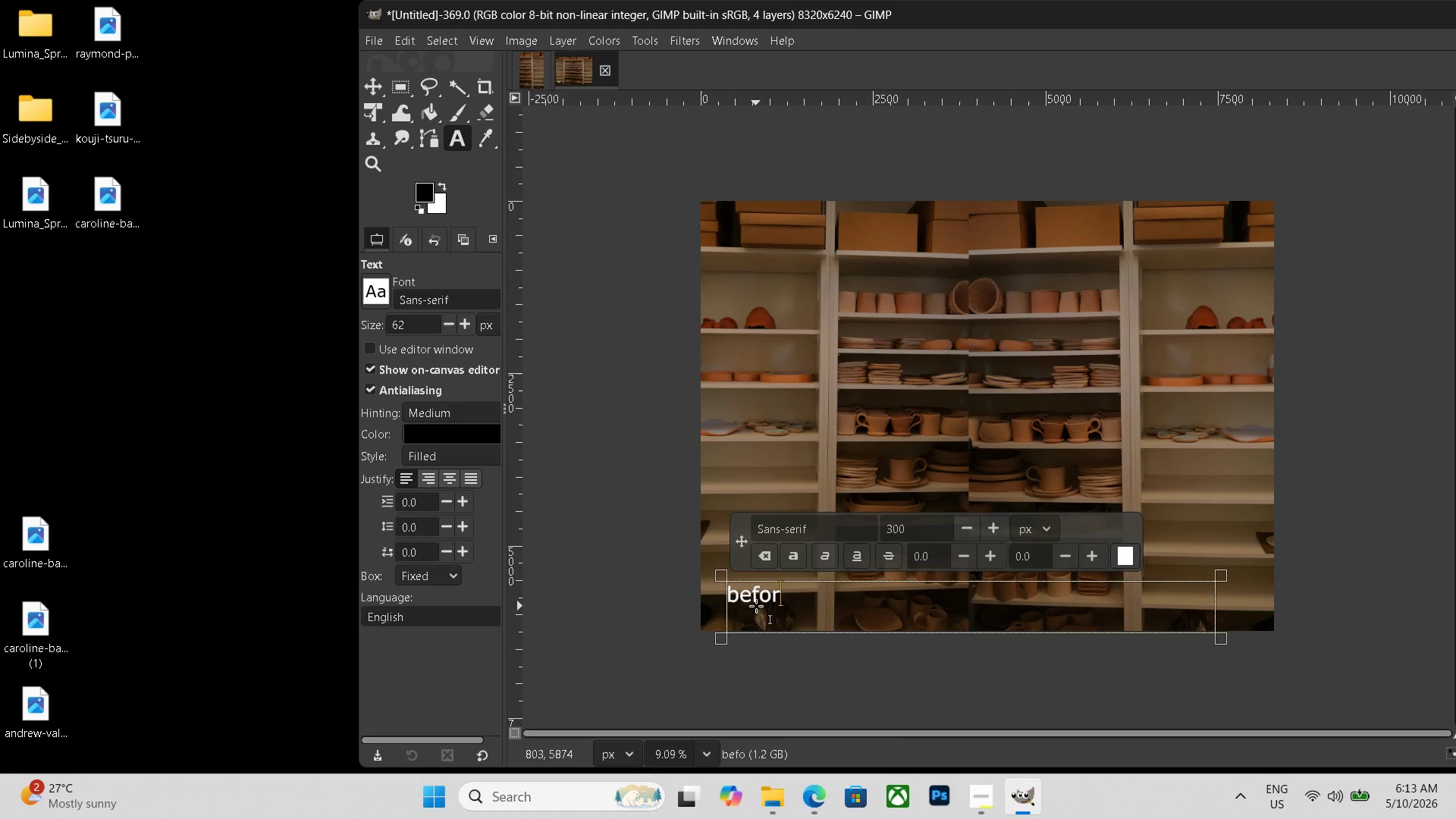 
hold_key(key=Space, duration=1.5)
 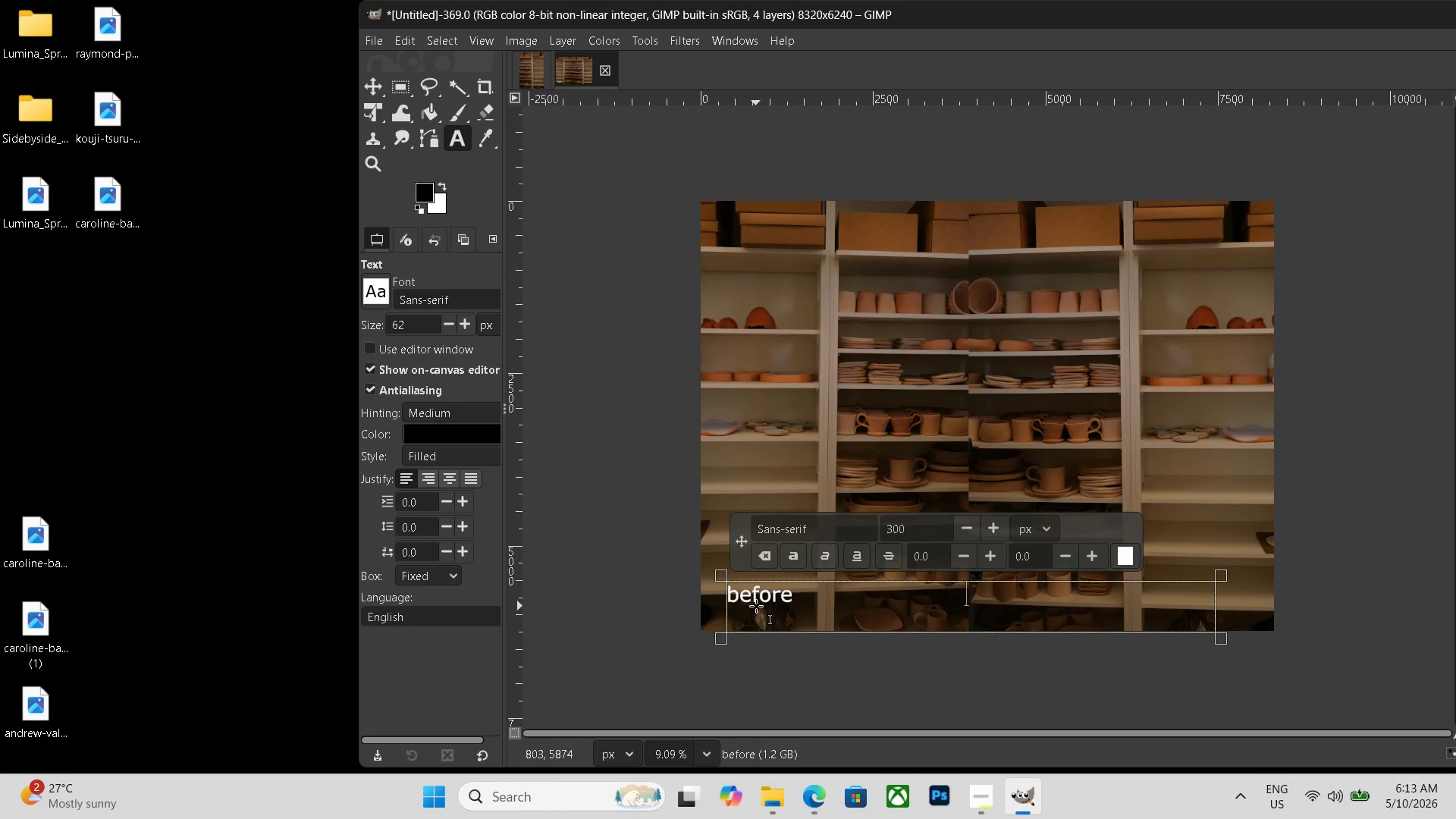 
hold_key(key=Space, duration=1.36)
 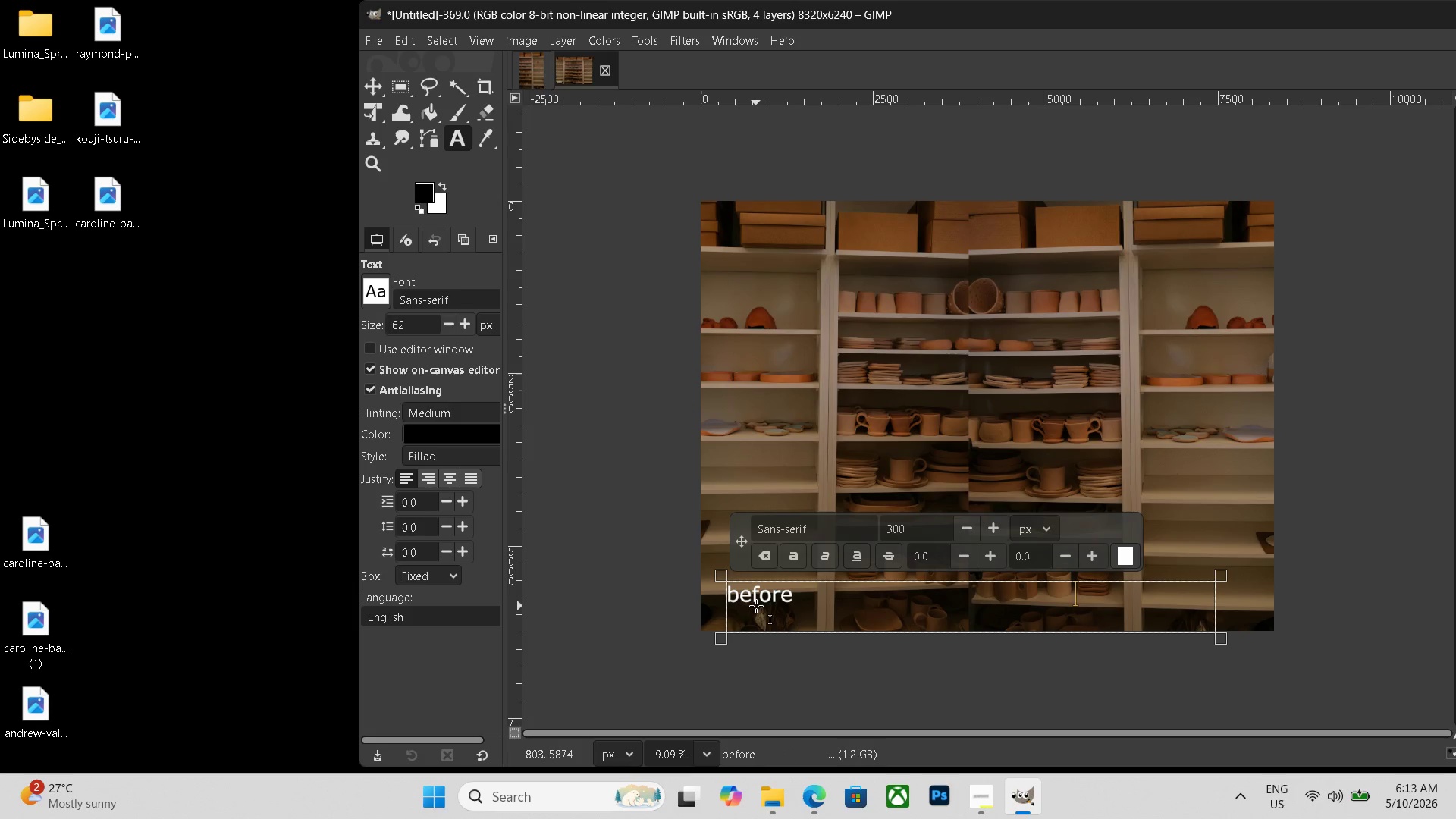 
type(  afte)
 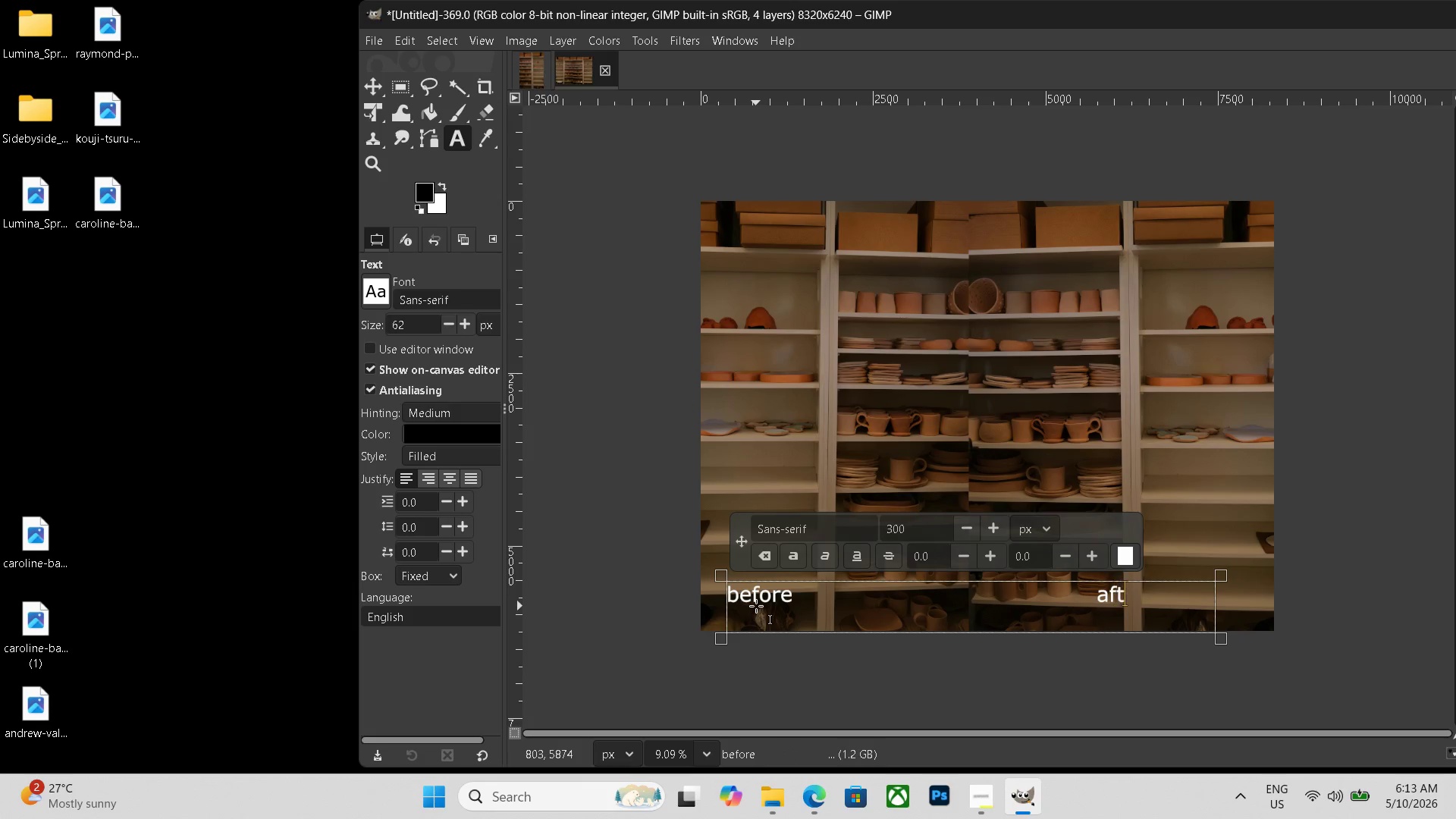 
key(R)
 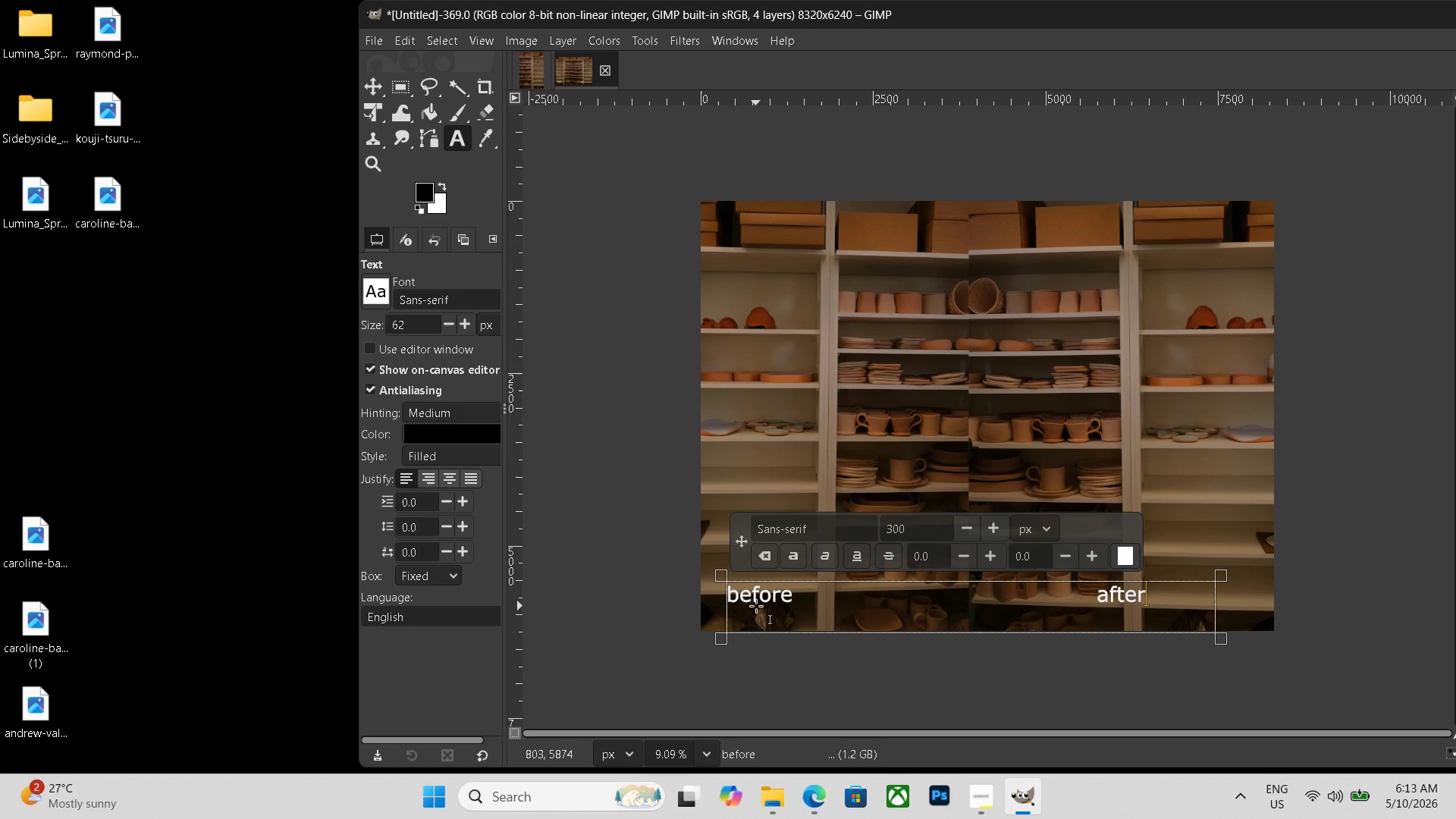 
key(Control+Shift+ShiftLeft)
 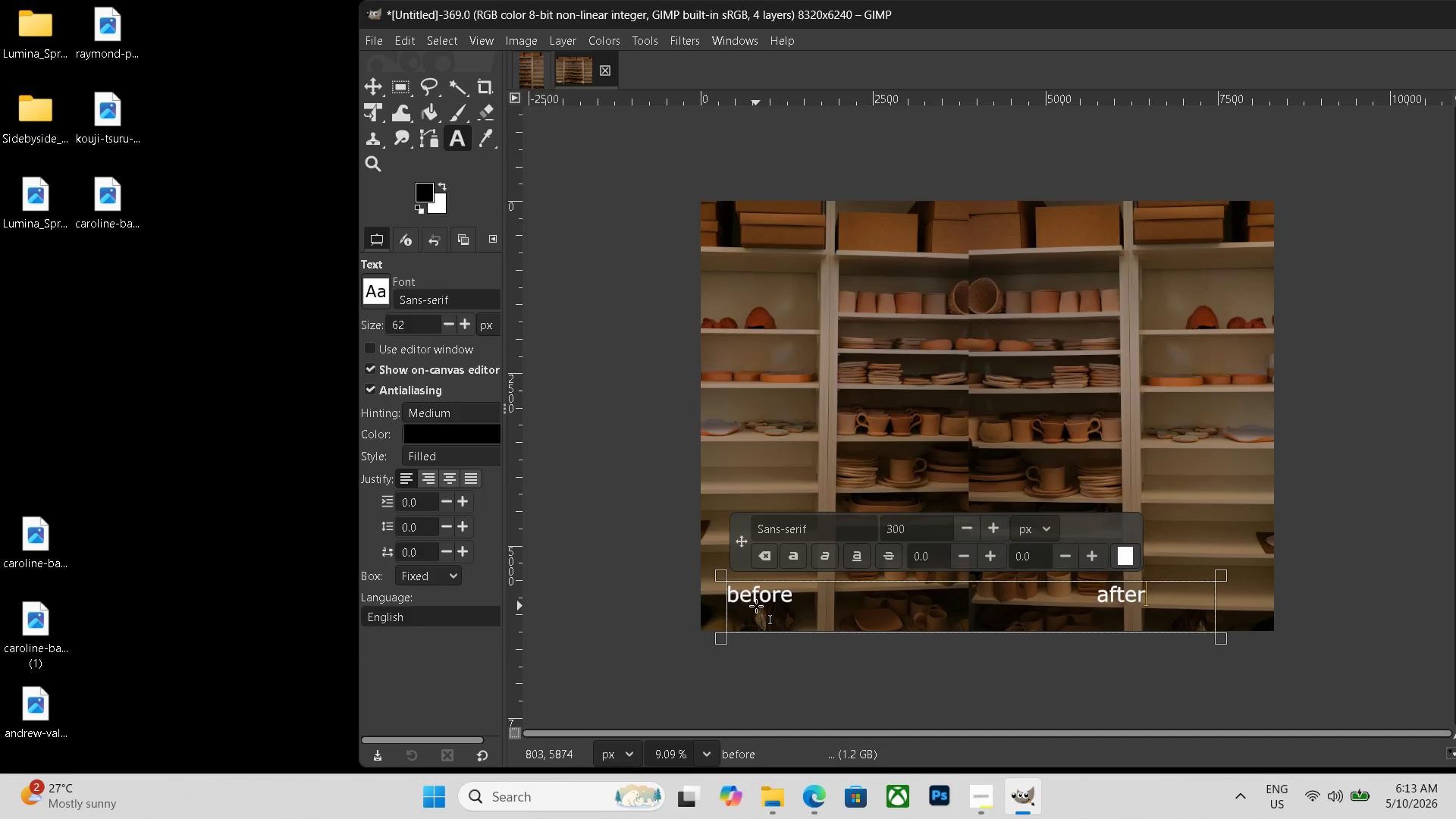 
key(Control+Shift+E)
 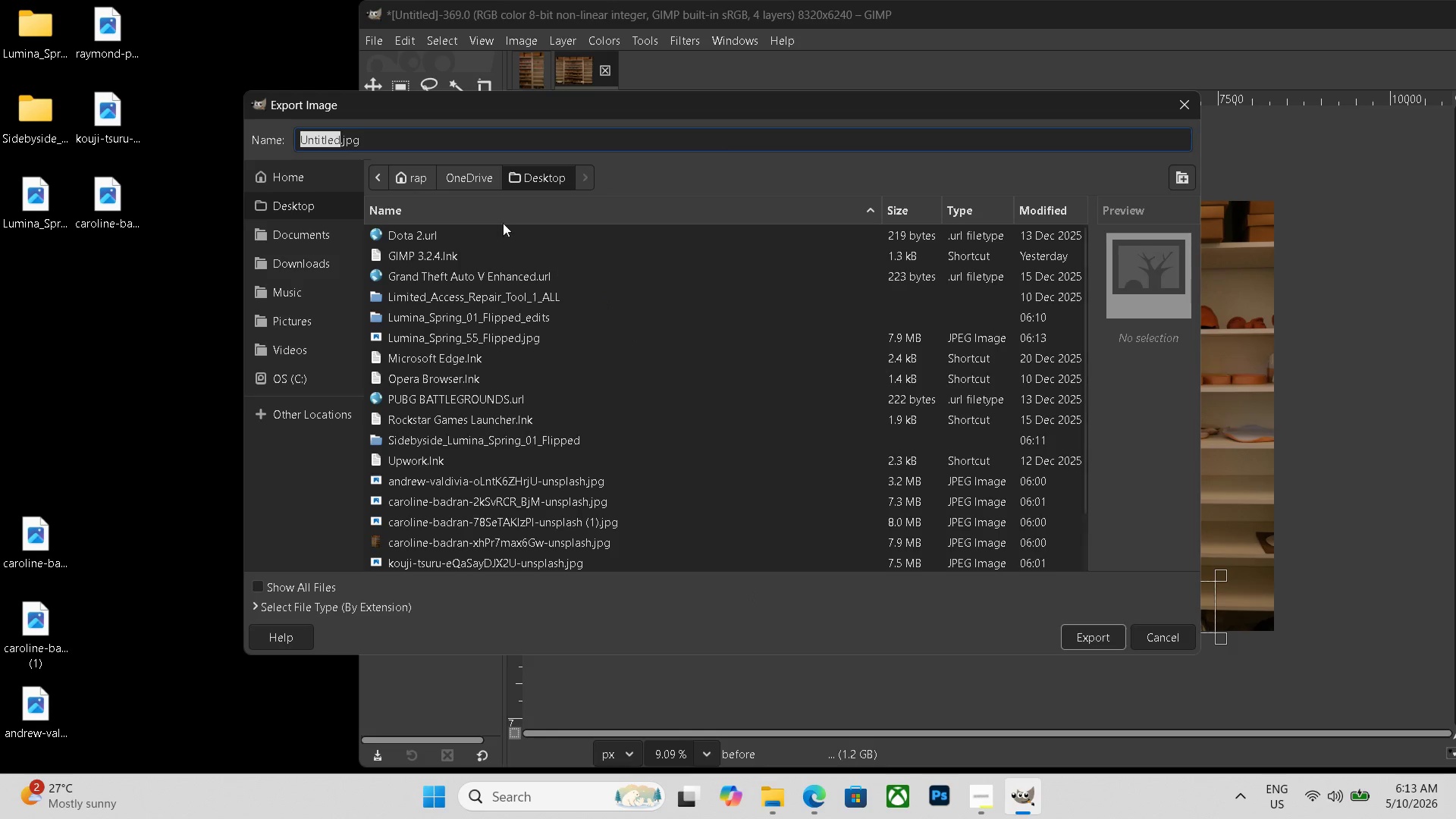 
left_click_drag(start_coordinate=[386, 138], to_coordinate=[56, 68])
 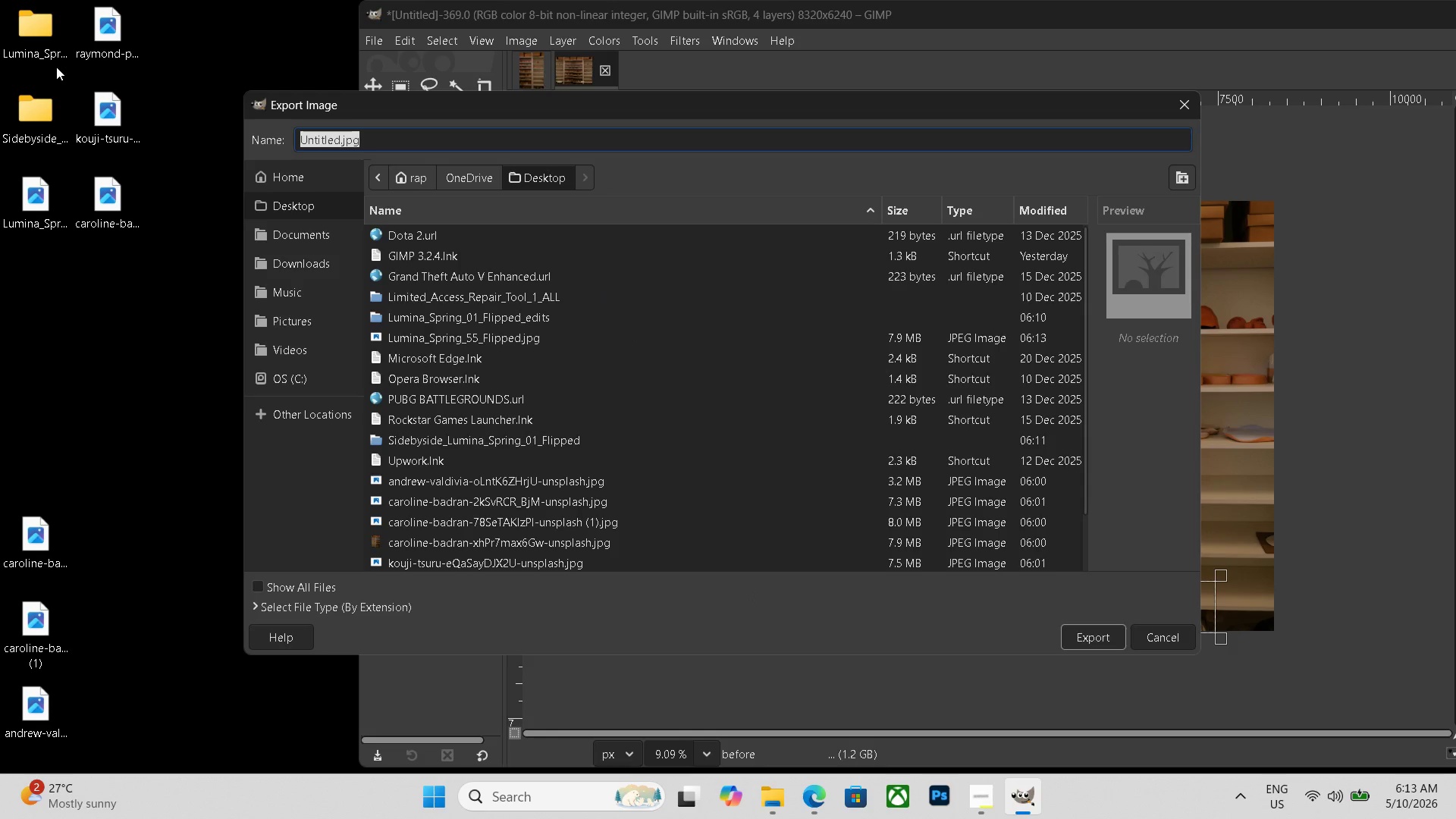 
type(sidebyside)
 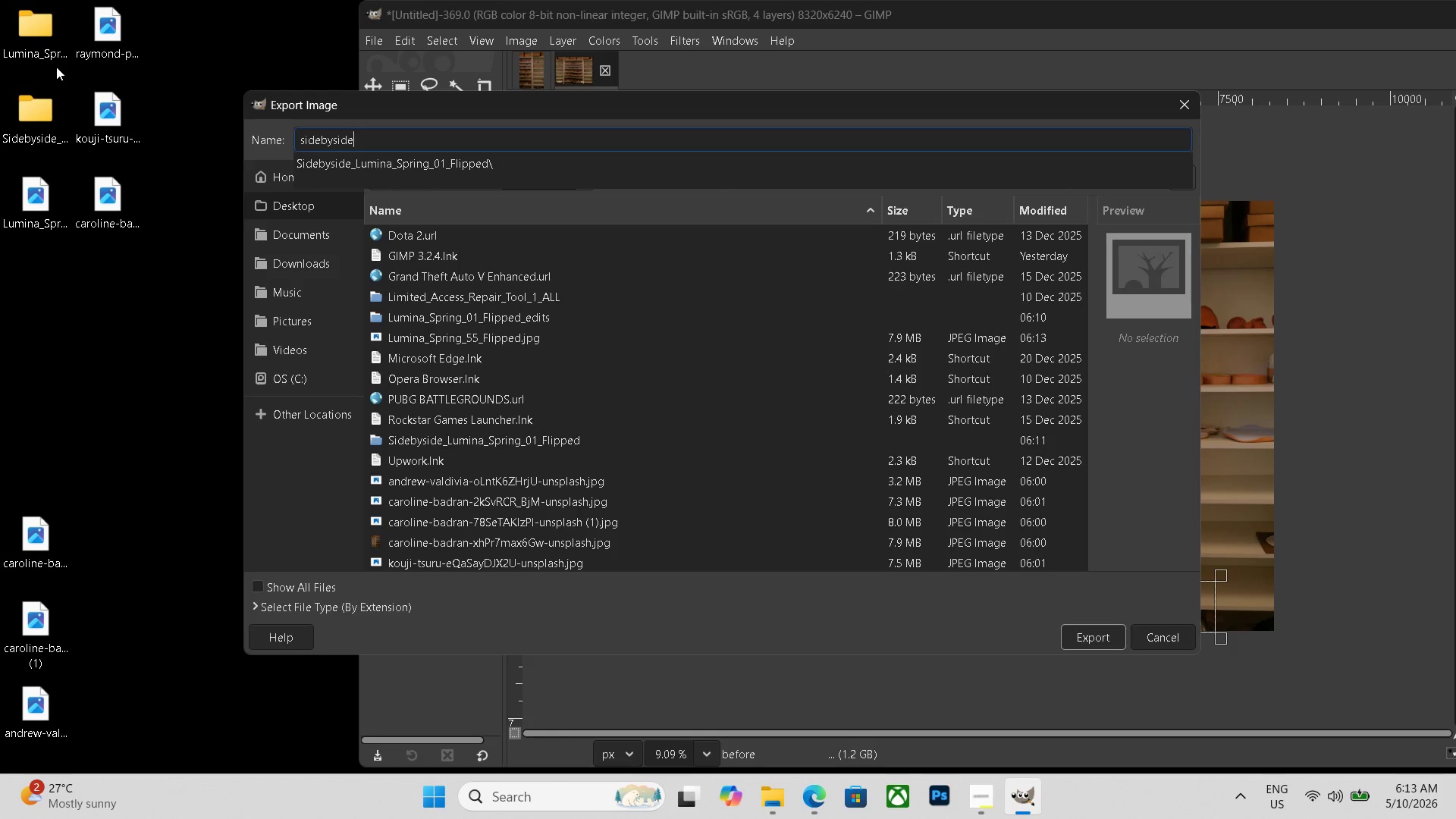 
key(Shift+Minus)
 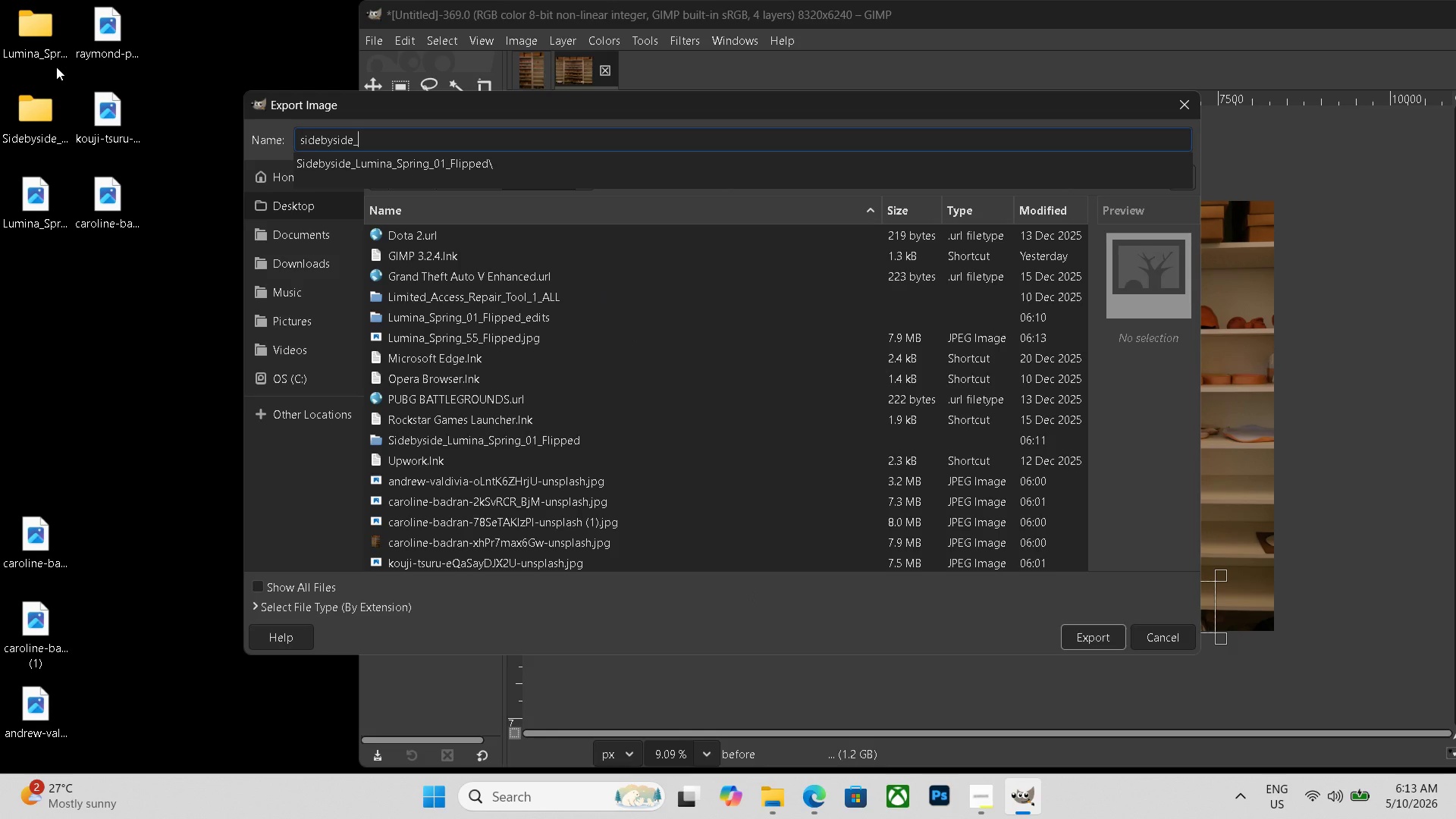 
key(Control+ControlLeft)
 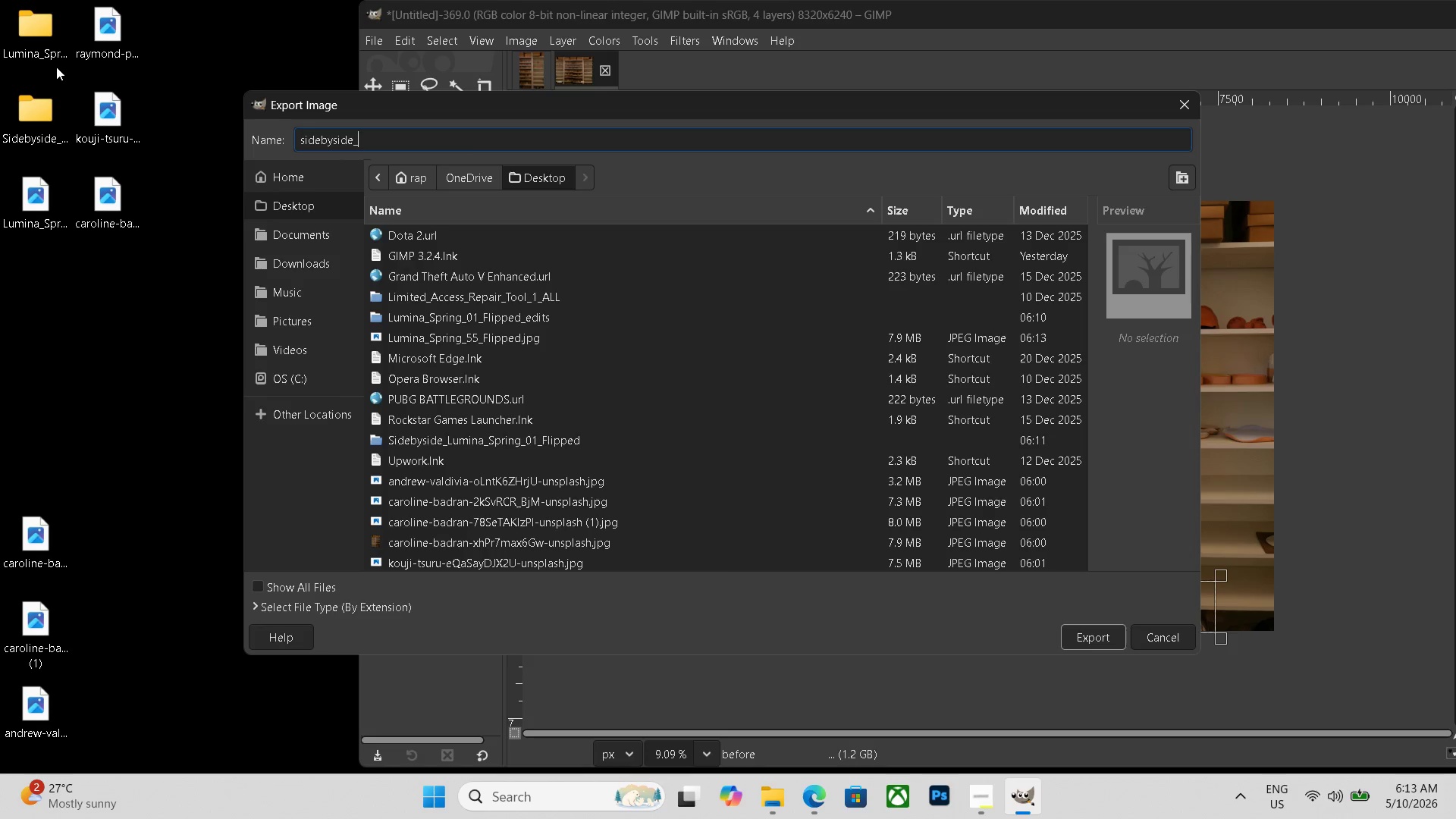 
key(Control+V)
 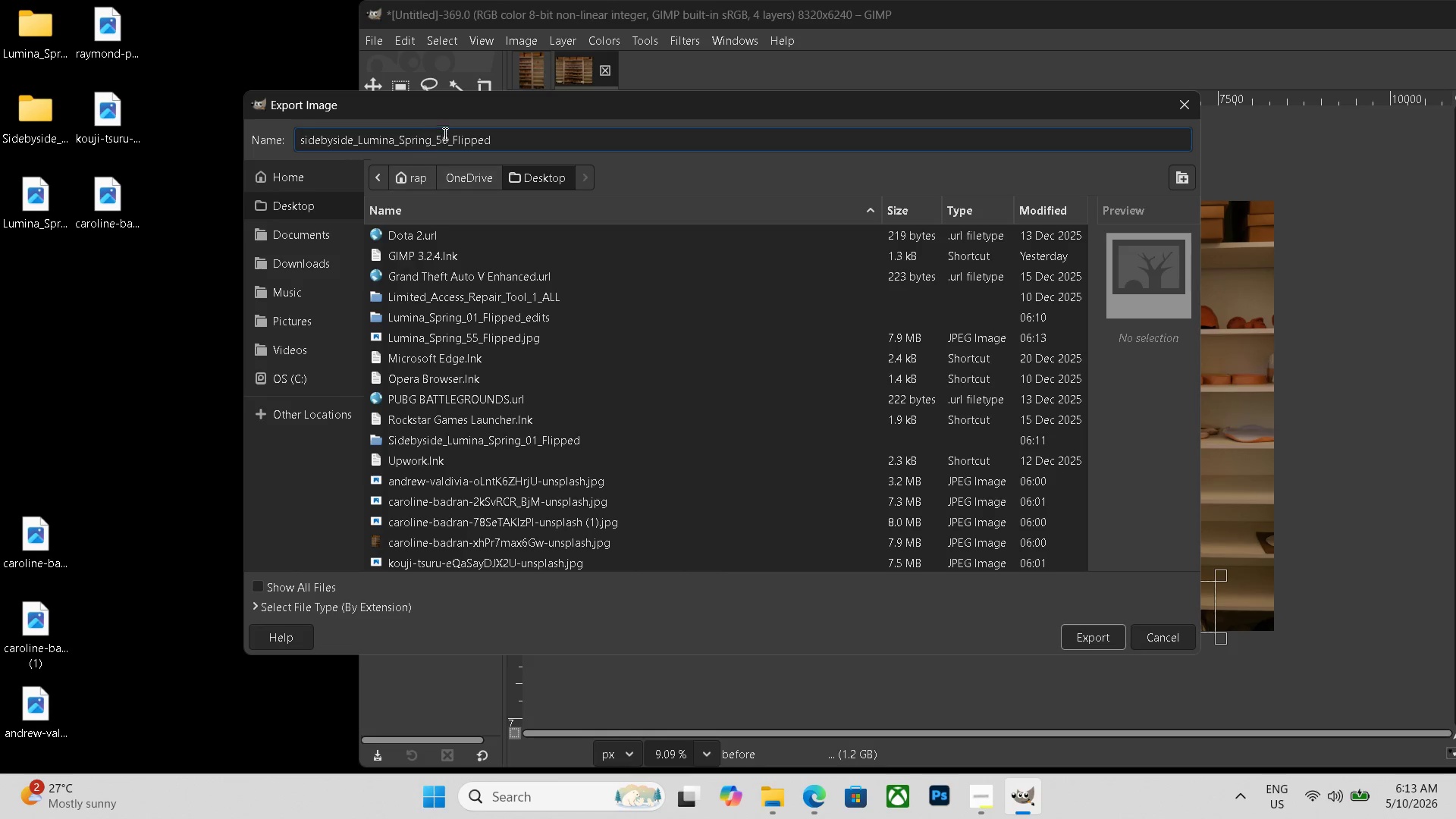 
left_click([447, 135])
 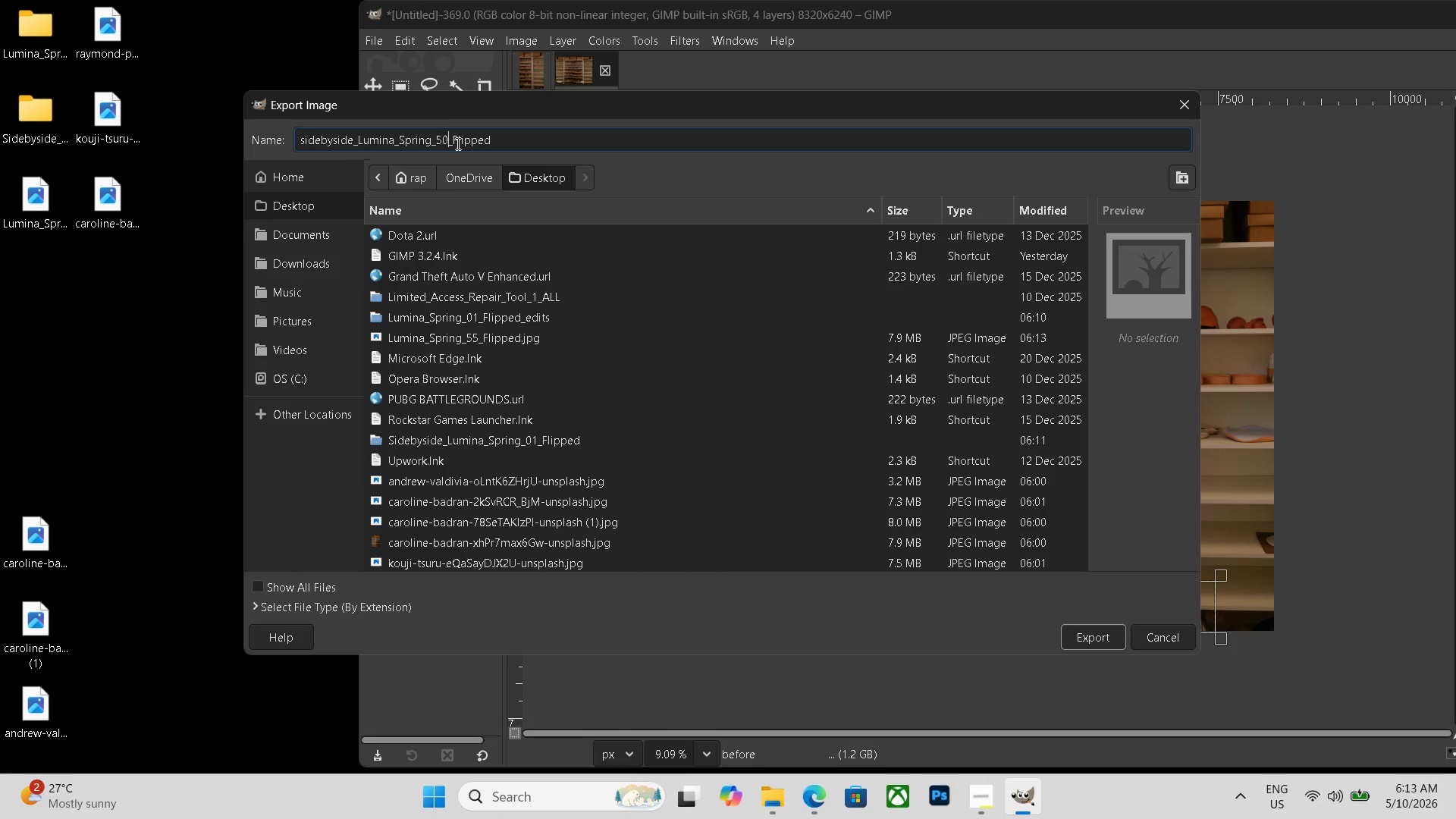 
key(Backspace)
 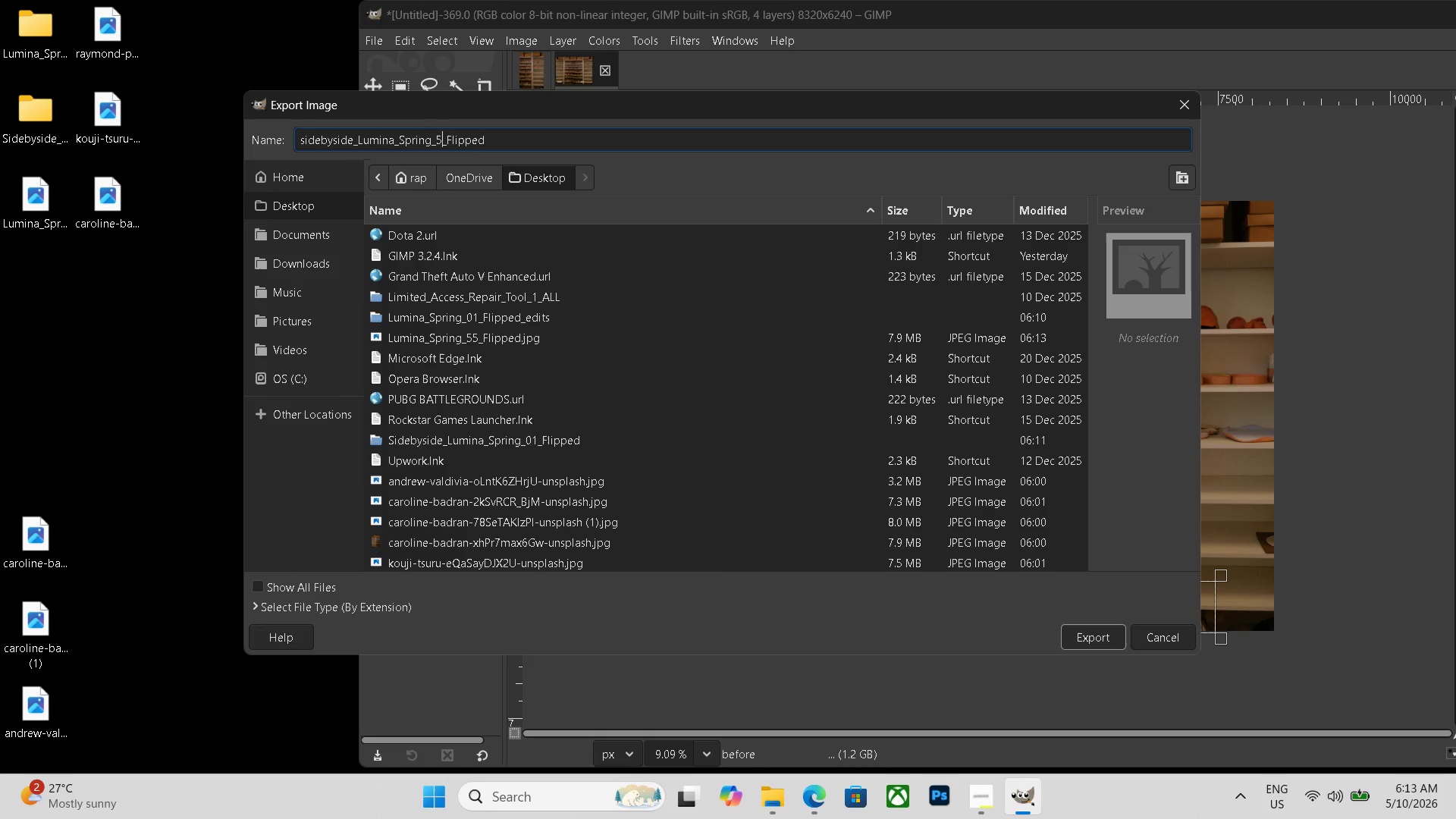 
key(Numpad5)
 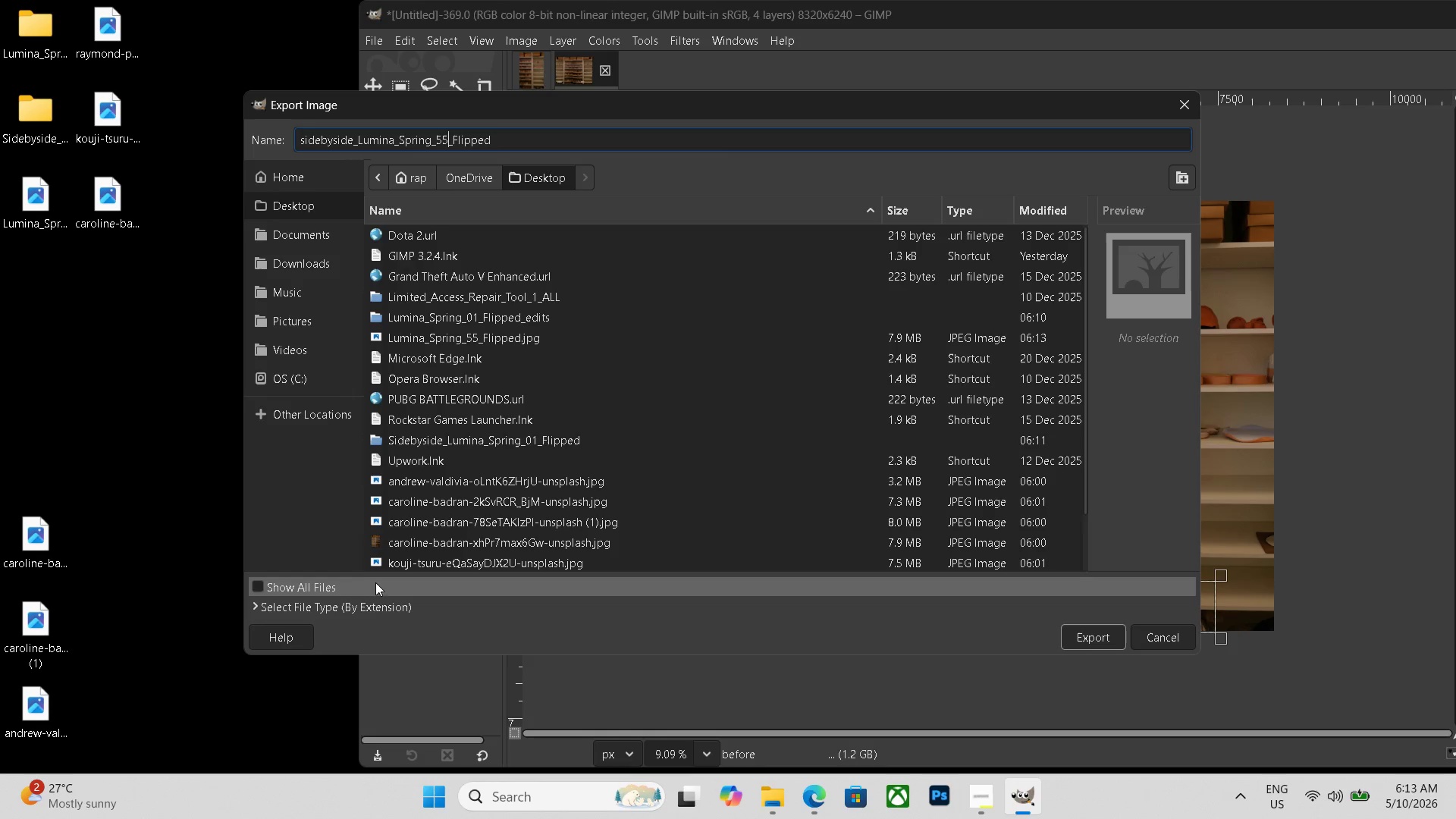 
left_click([354, 607])
 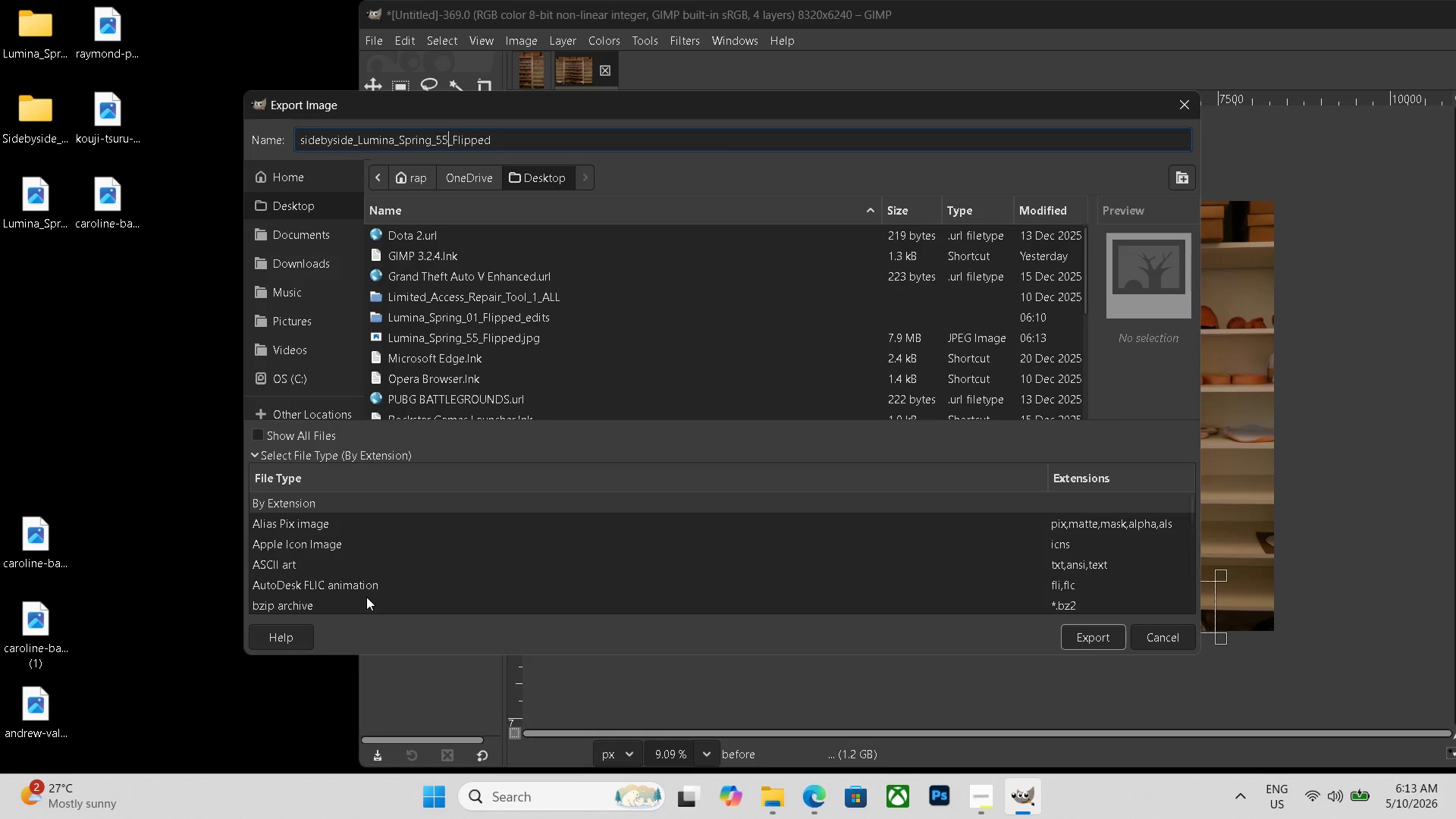 
scroll: coordinate [373, 578], scroll_direction: down, amount: 21.0
 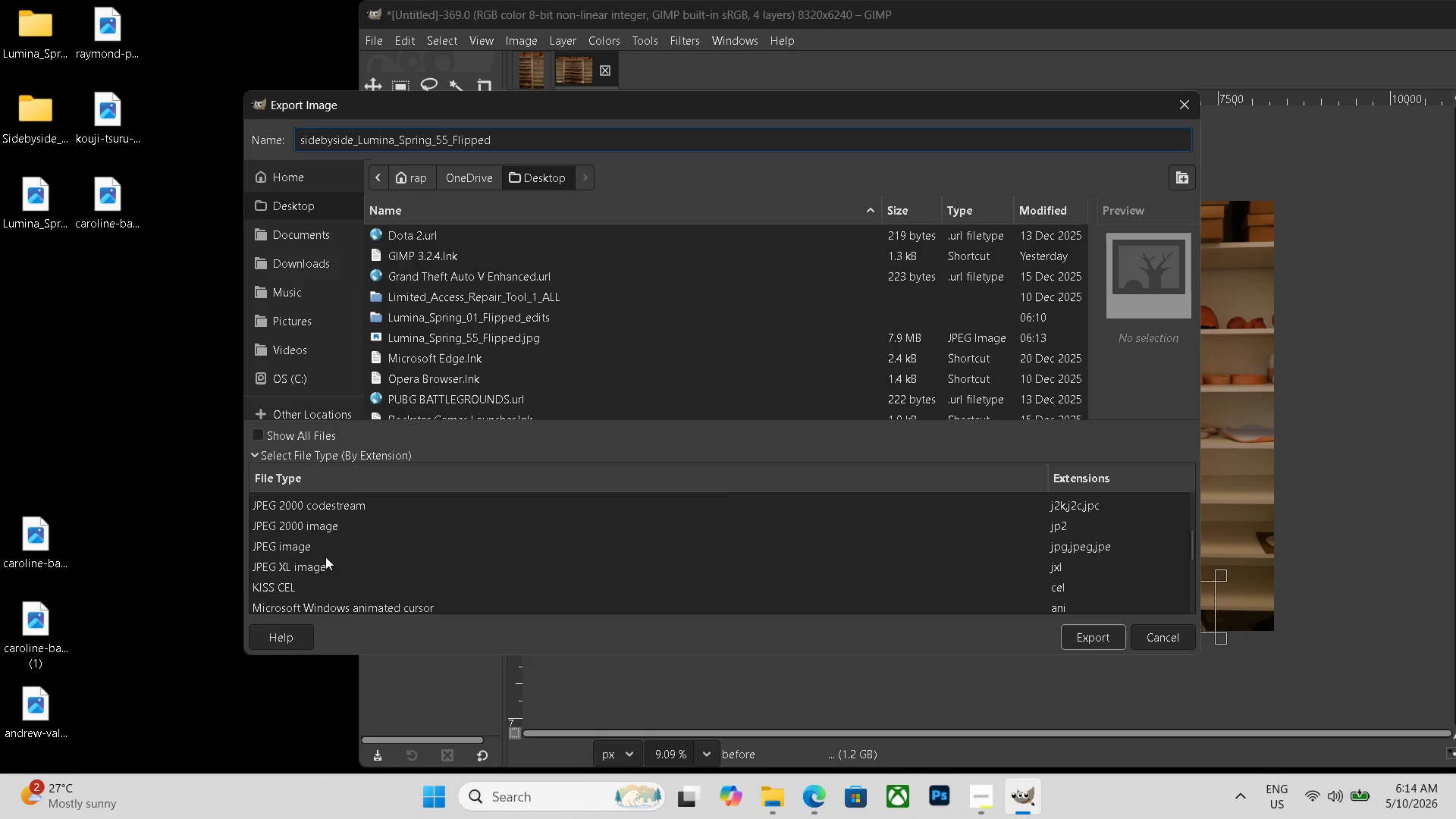 
left_click([313, 549])
 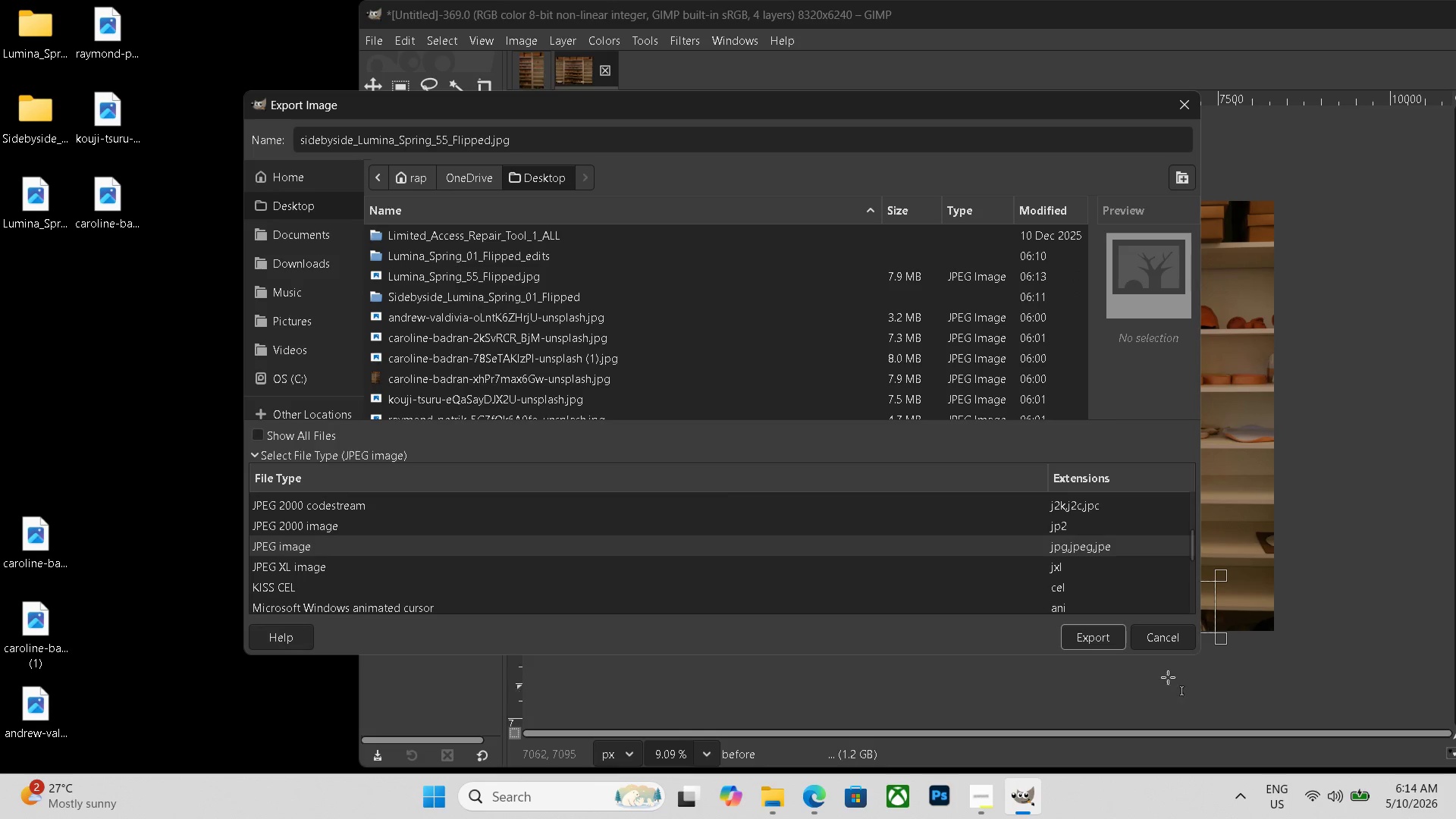 
left_click([1092, 646])
 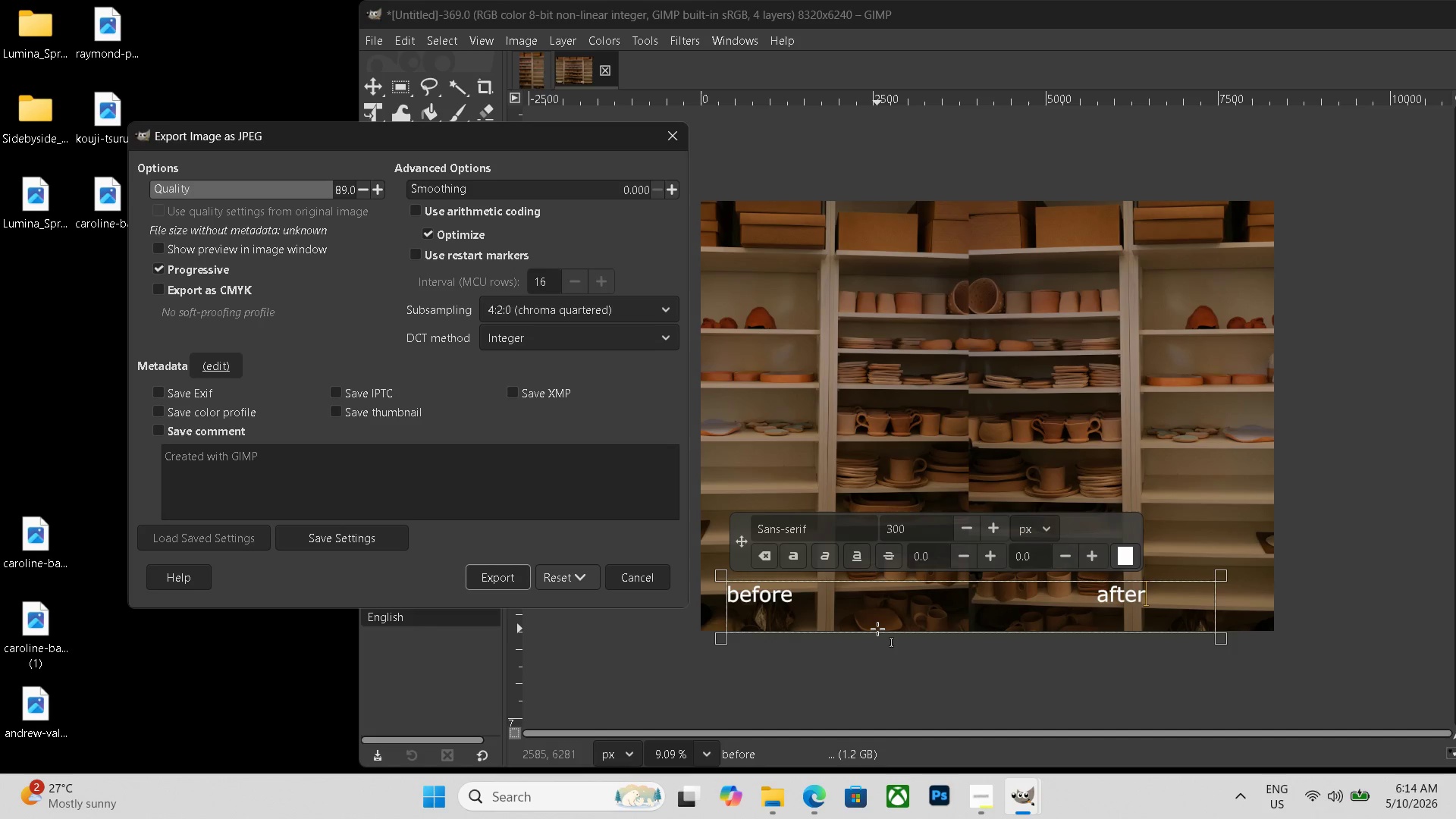 
left_click([498, 579])
 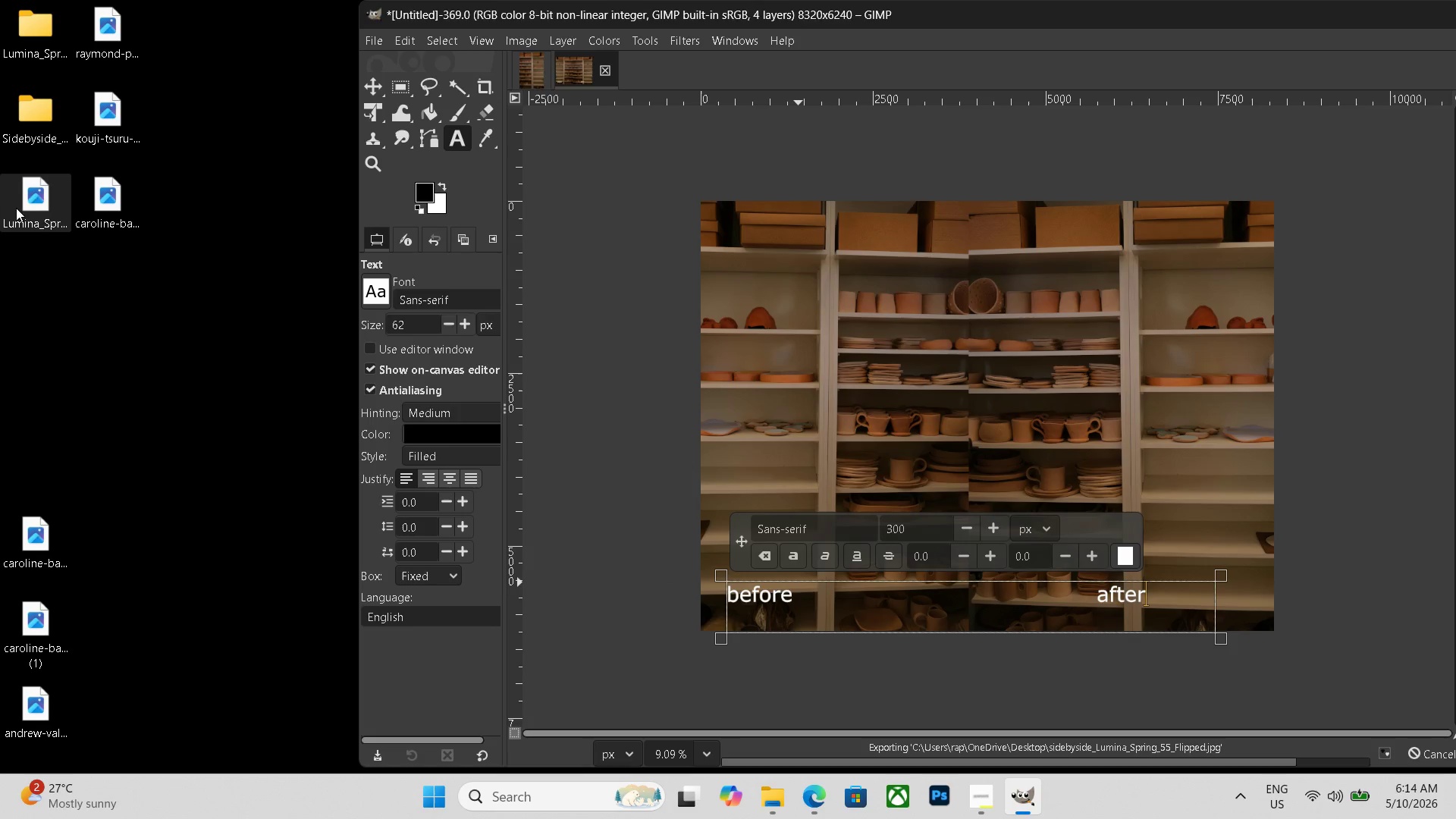 
left_click_drag(start_coordinate=[20, 205], to_coordinate=[28, 24])
 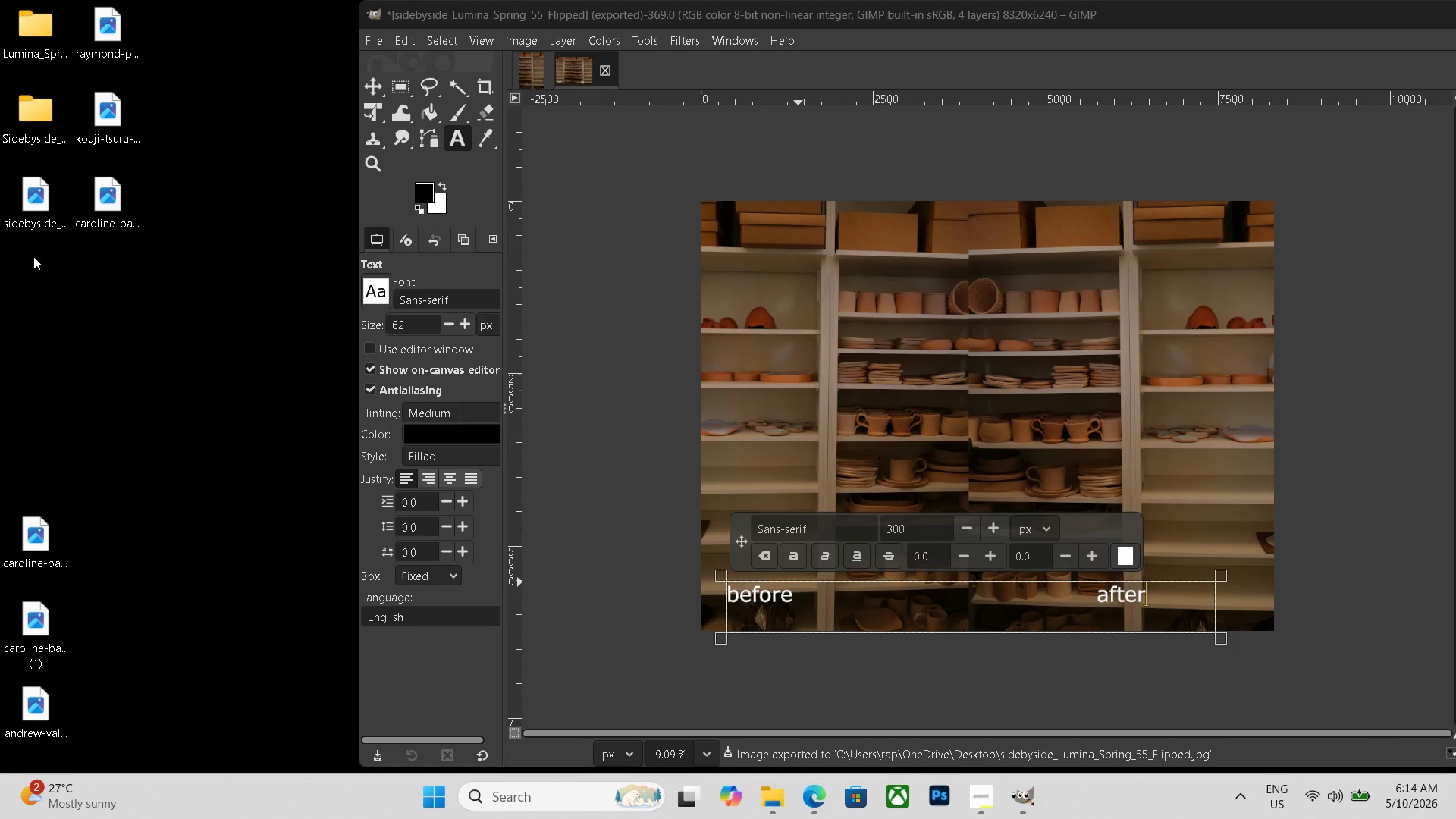 
left_click_drag(start_coordinate=[34, 223], to_coordinate=[42, 128])
 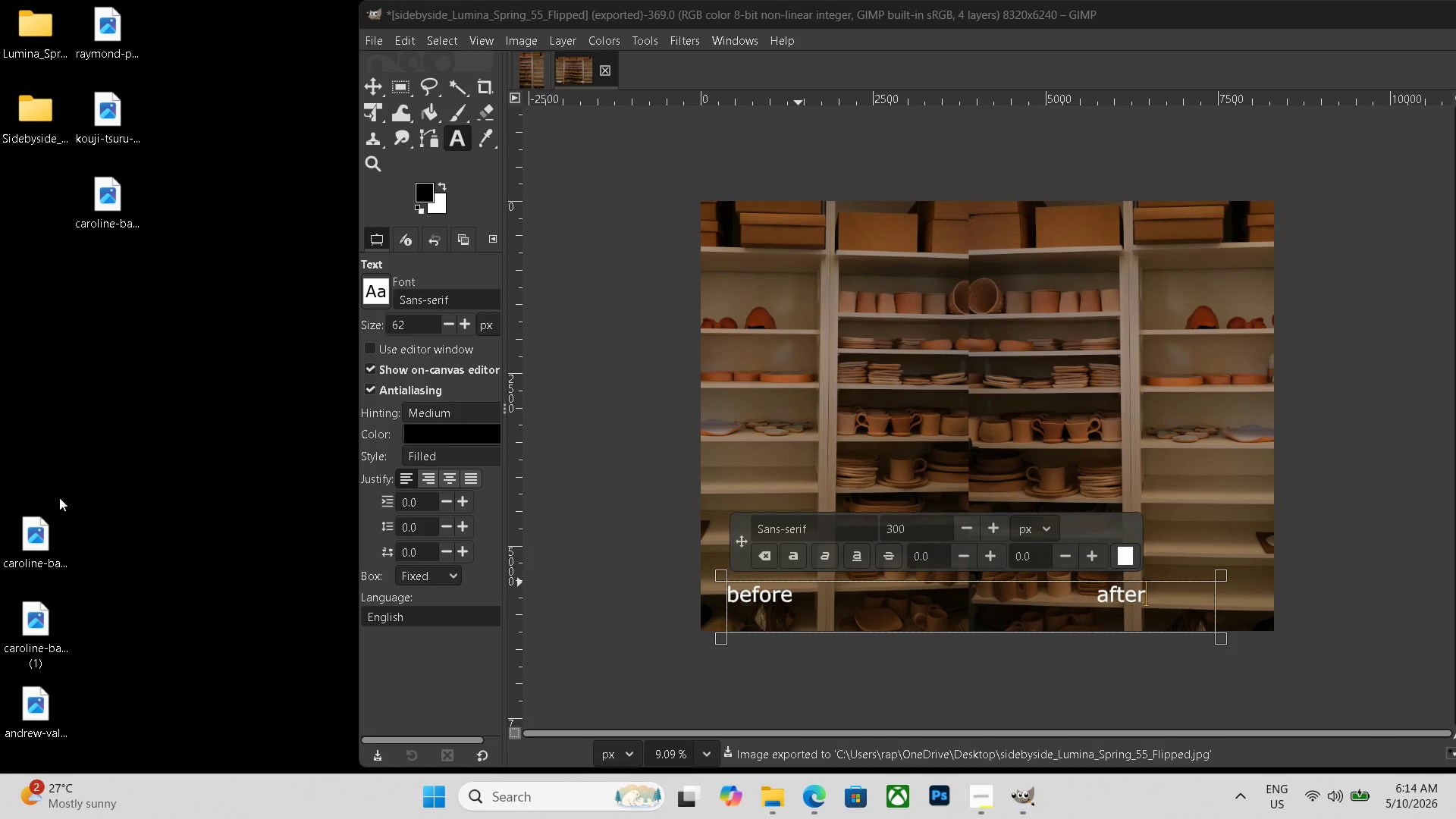 
left_click([47, 532])
 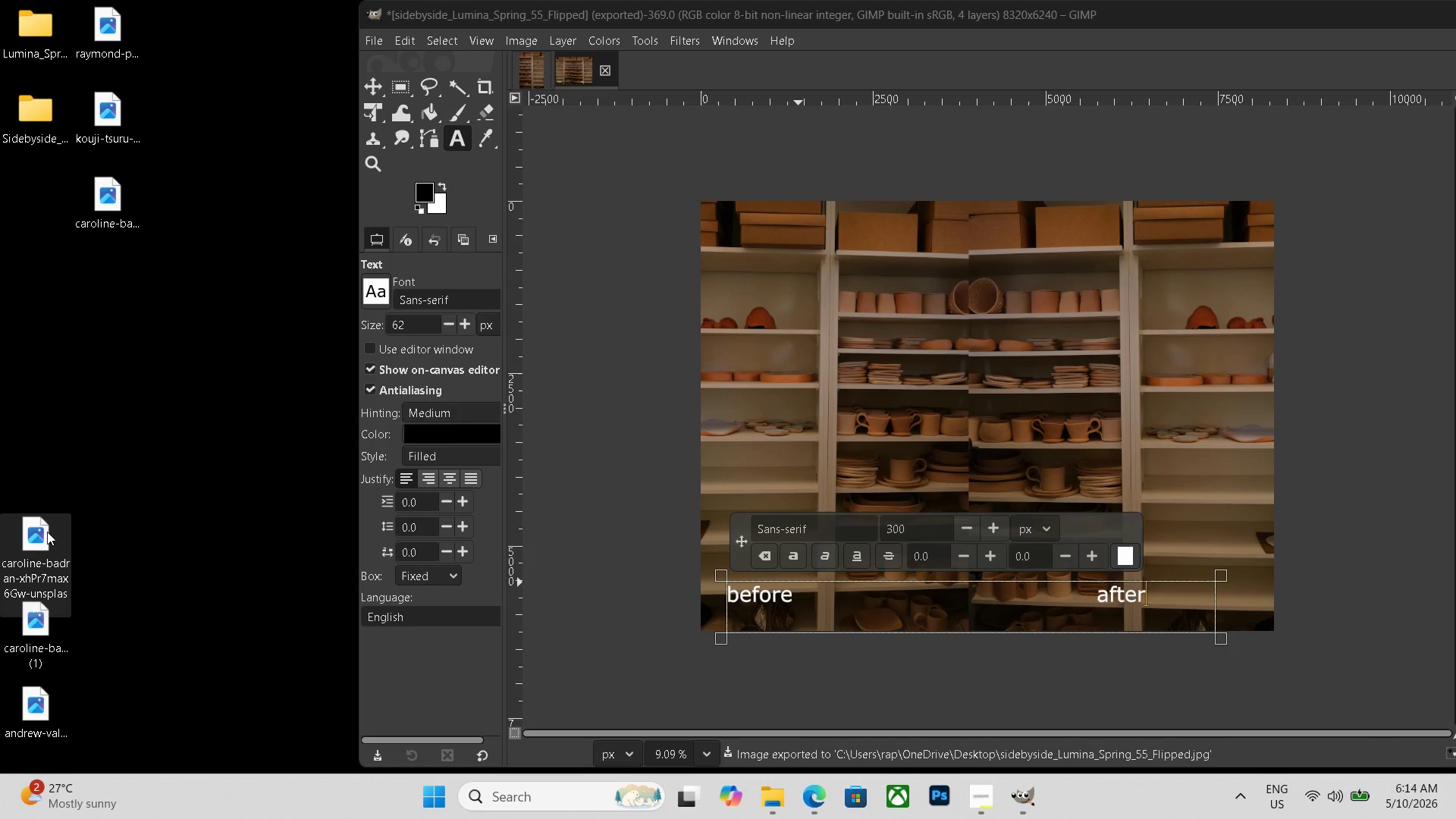 
key(Delete)
 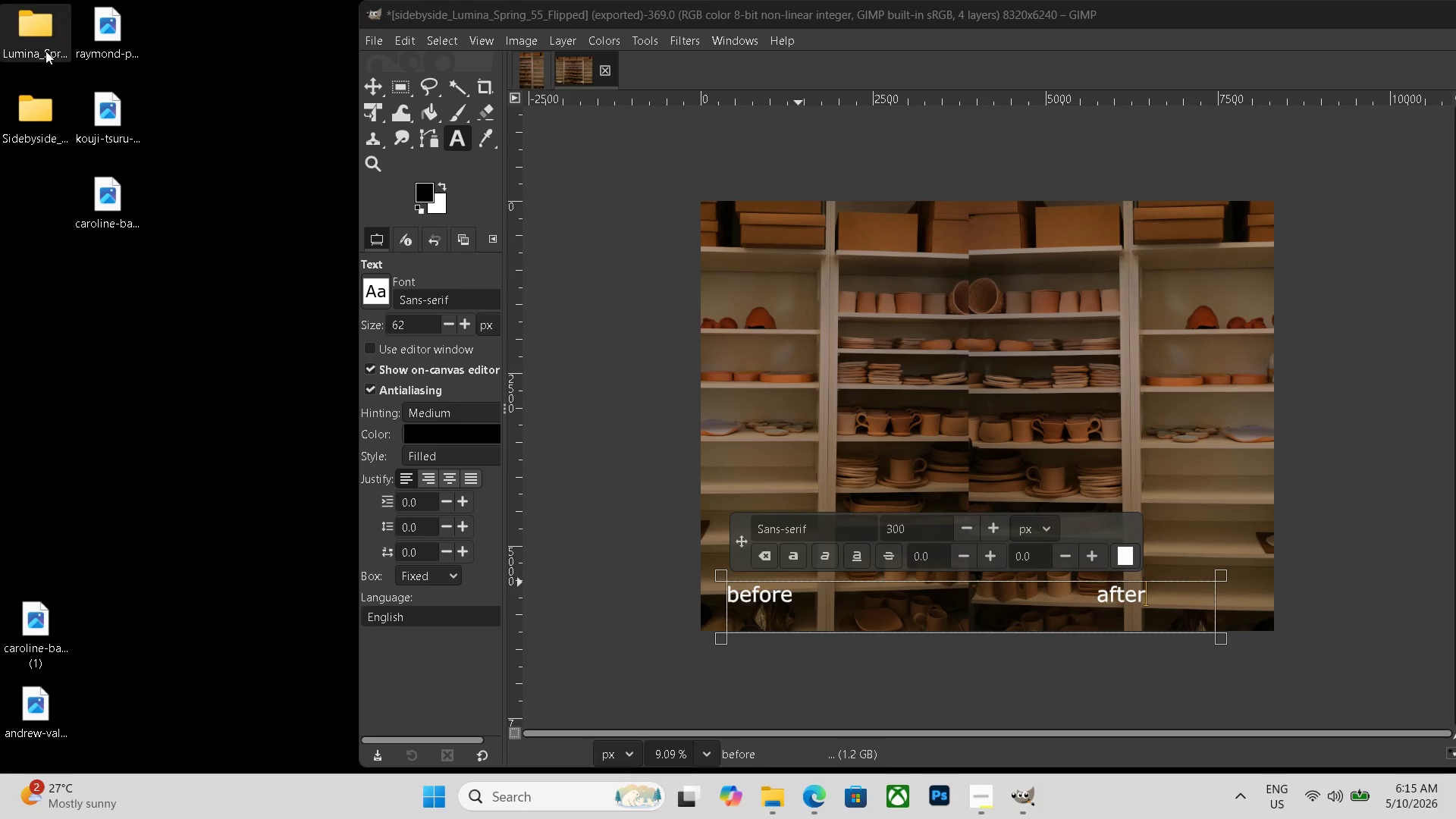 
wait(99.69)
 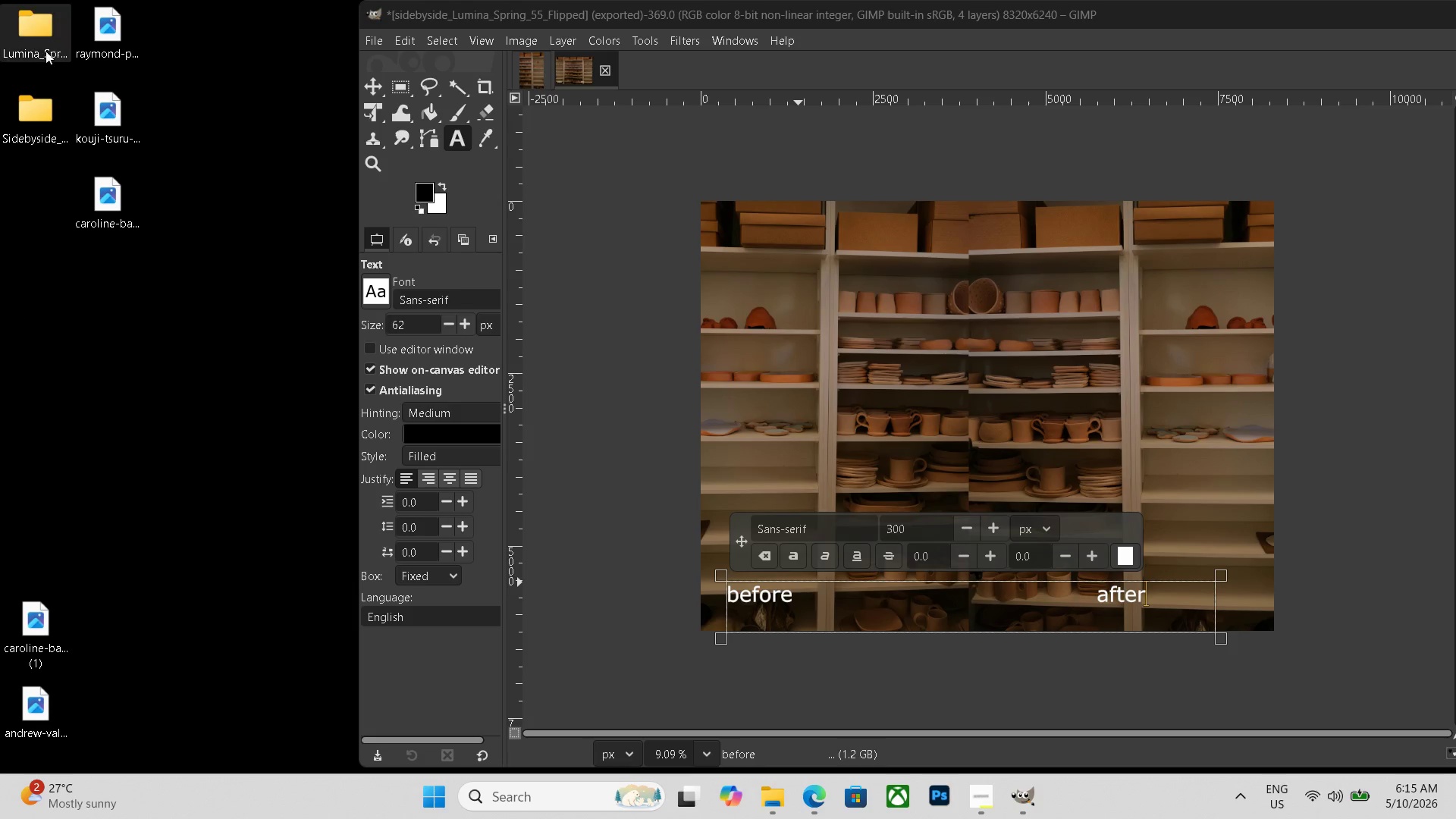 
left_click([33, 97])
 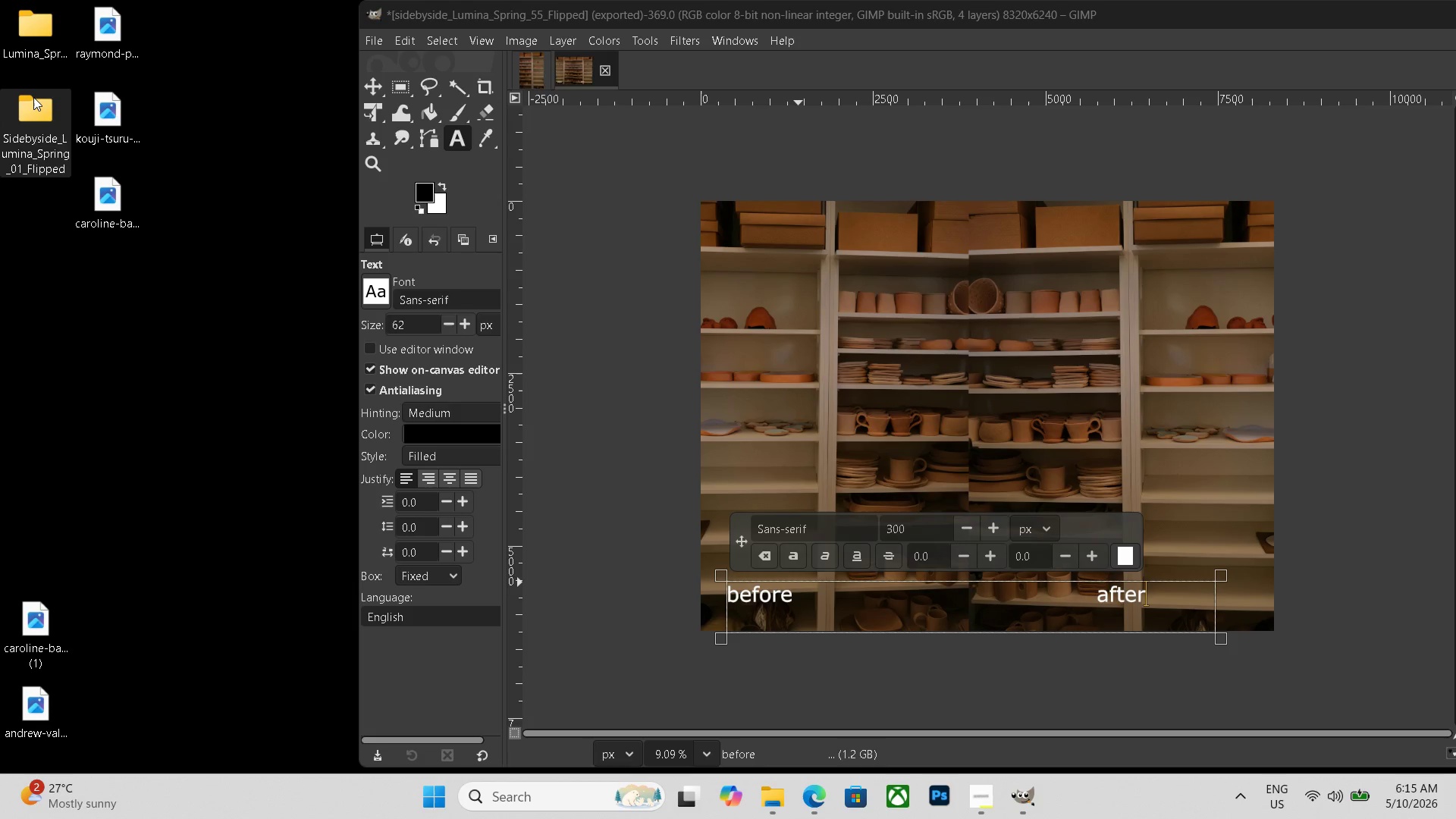 
double_click([33, 97])
 